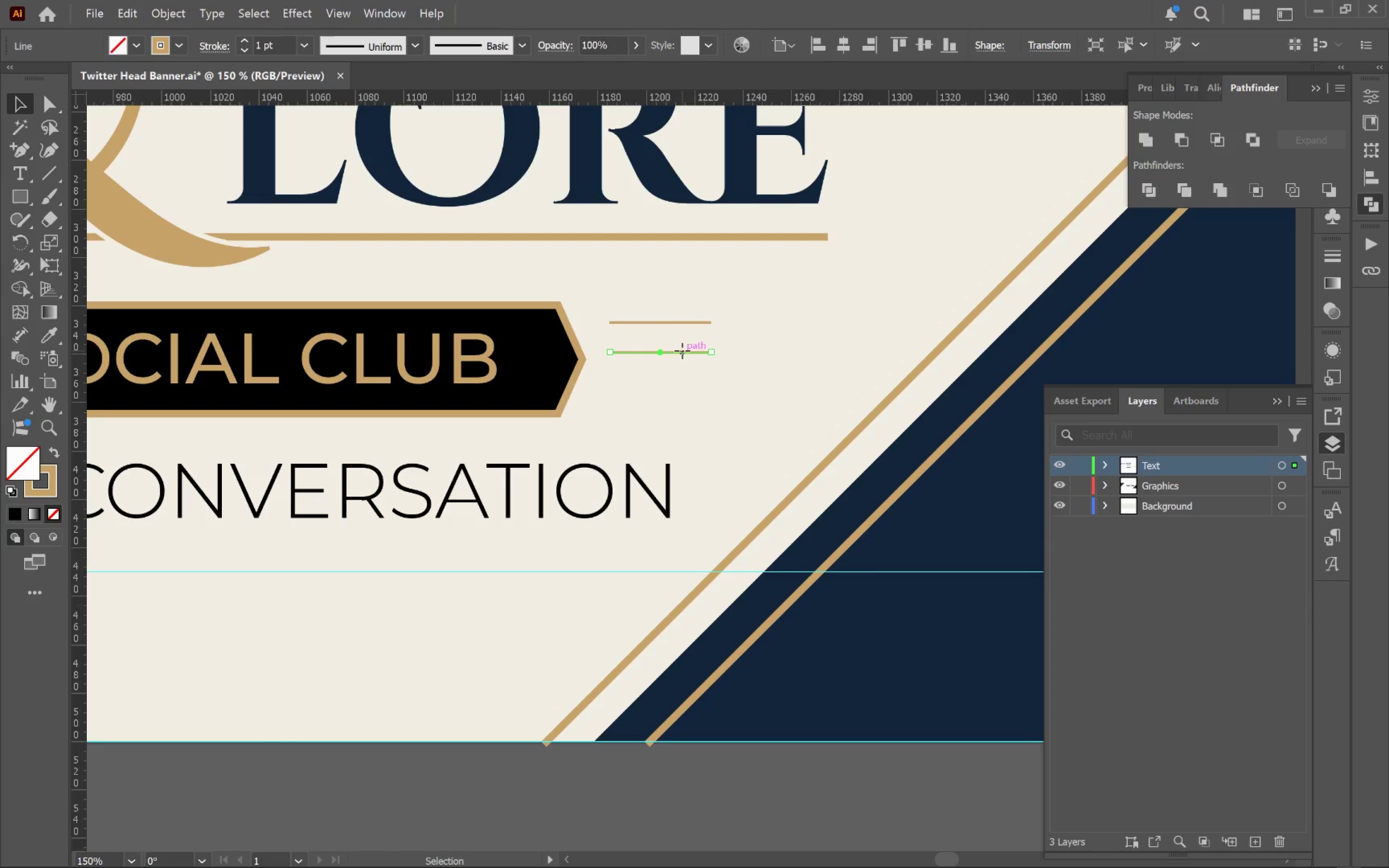 
hold_key(key=ShiftLeft, duration=1.59)
 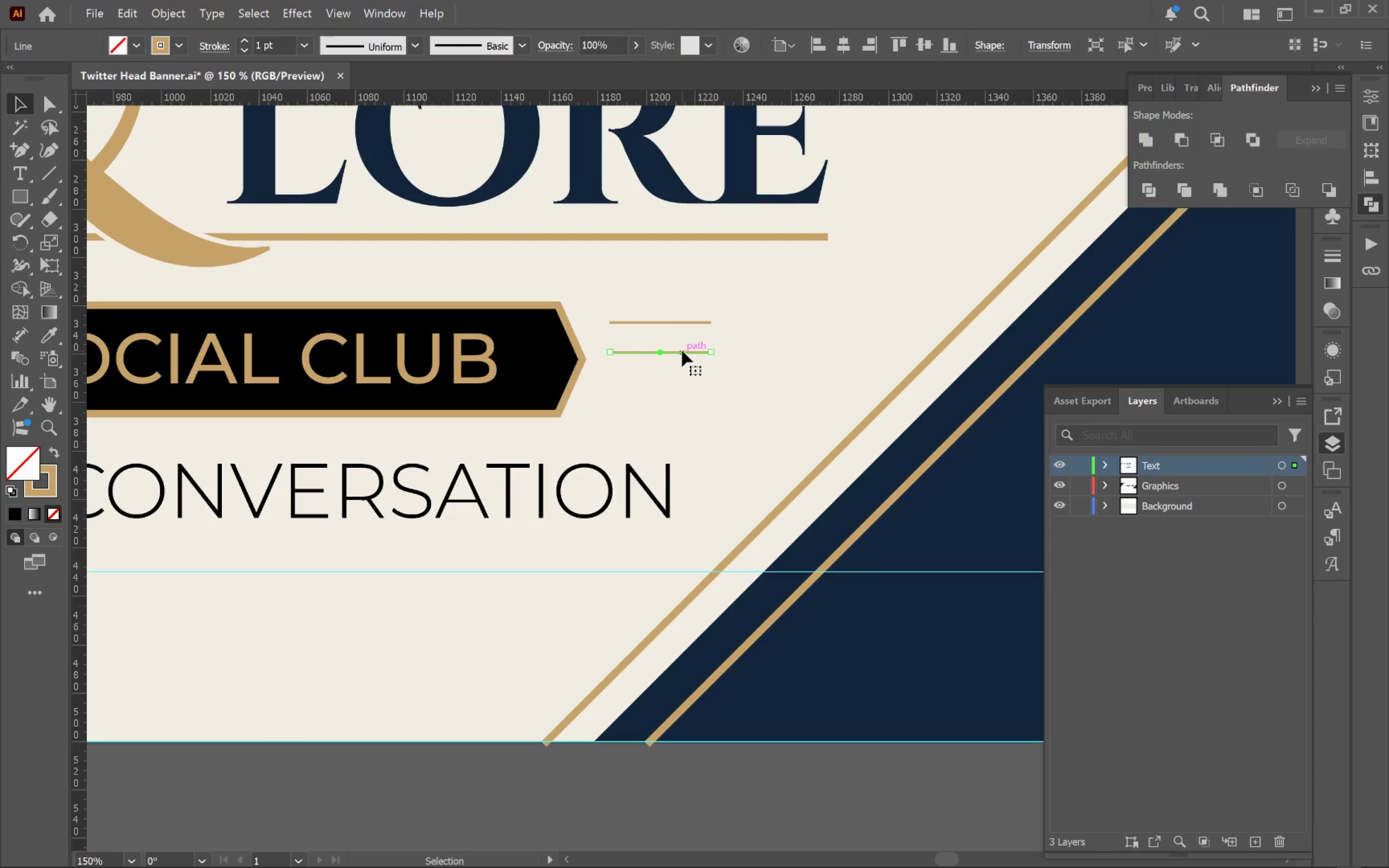 
left_click_drag(start_coordinate=[682, 351], to_coordinate=[709, 354])
 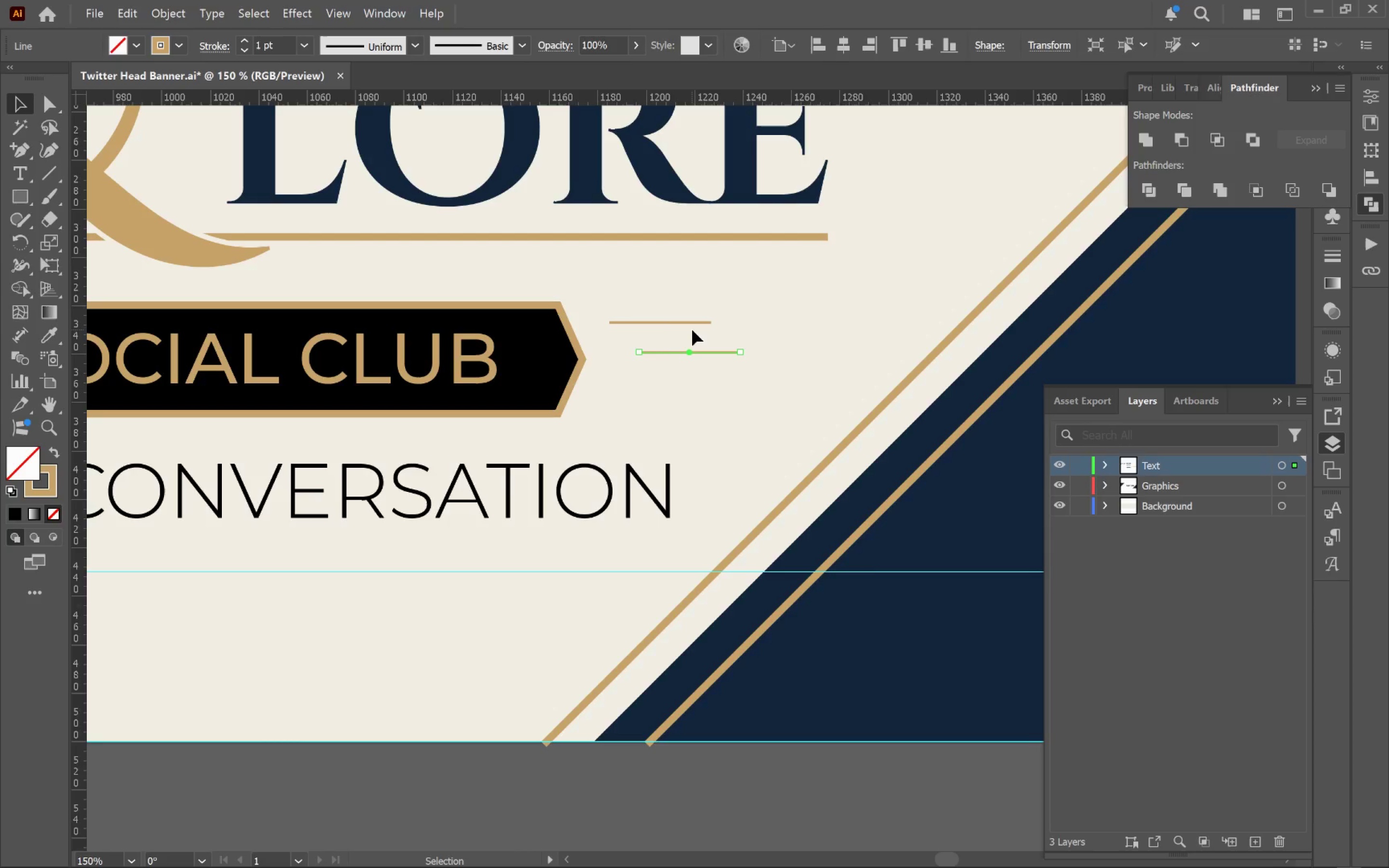 
hold_key(key=ShiftLeft, duration=1.54)
 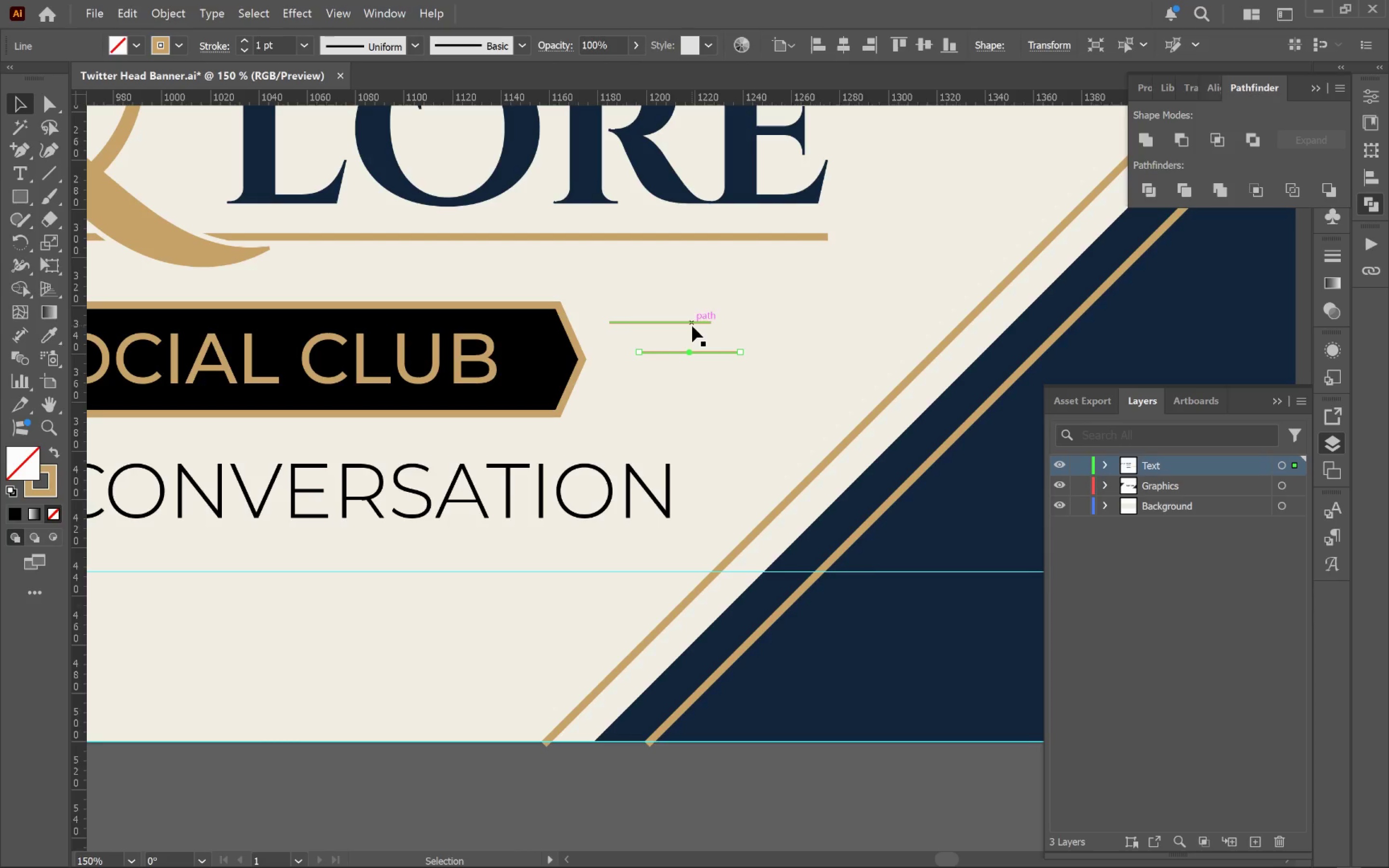 
left_click_drag(start_coordinate=[692, 326], to_coordinate=[697, 384])
 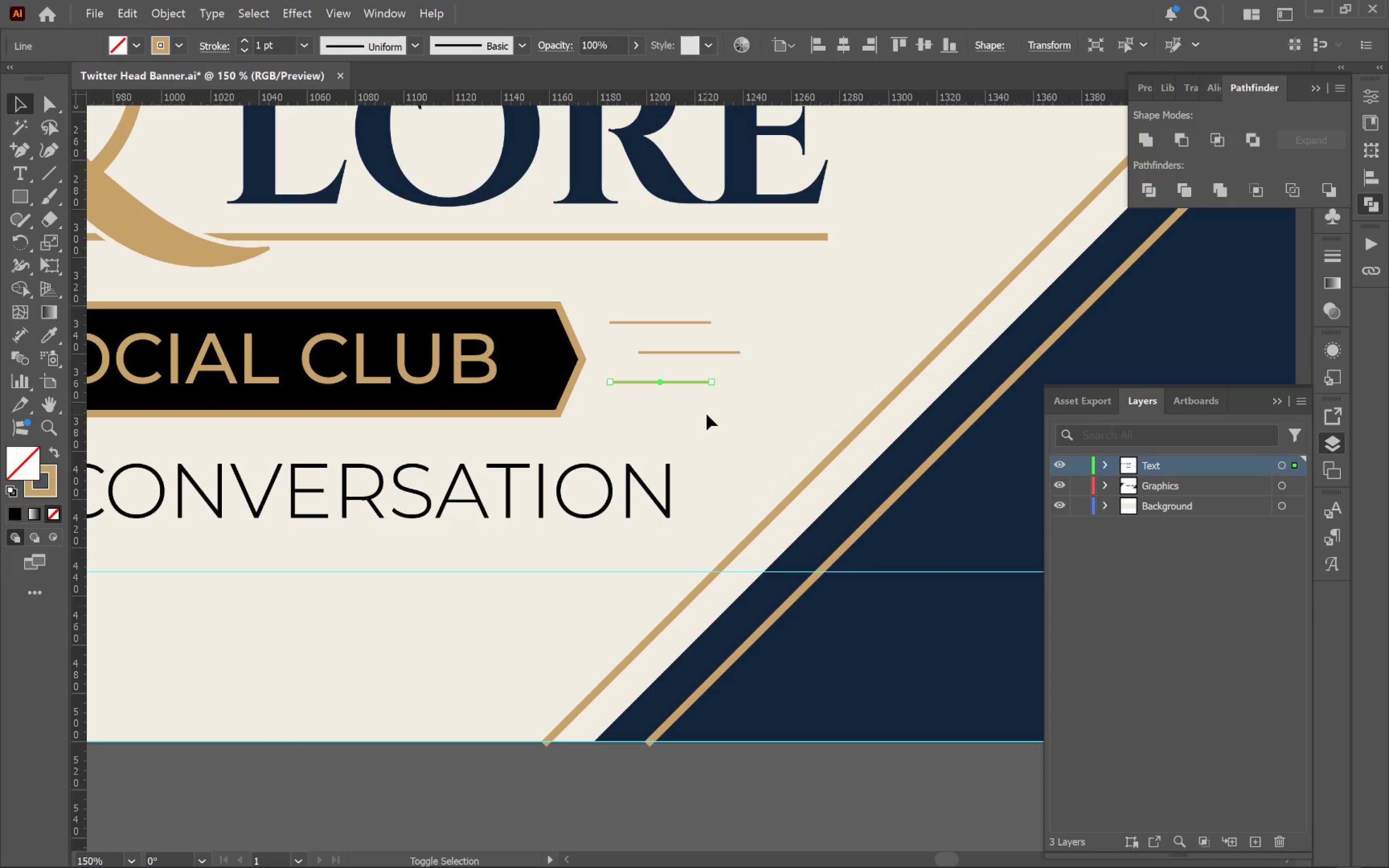 
hold_key(key=AltLeft, duration=1.56)
 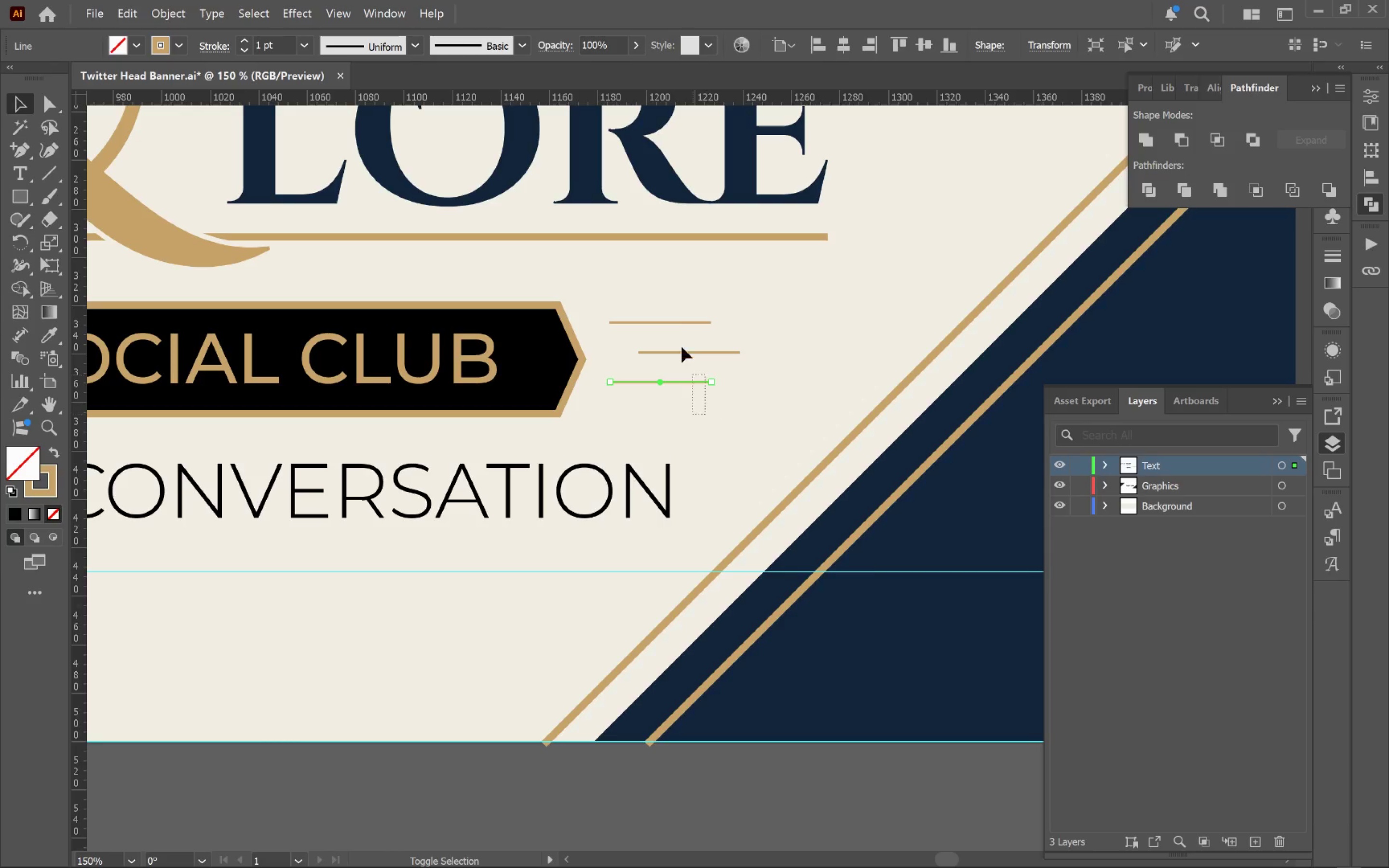 
hold_key(key=ShiftLeft, duration=2.43)
left_click_drag(start_coordinate=[707, 414], to_coordinate=[672, 309])
 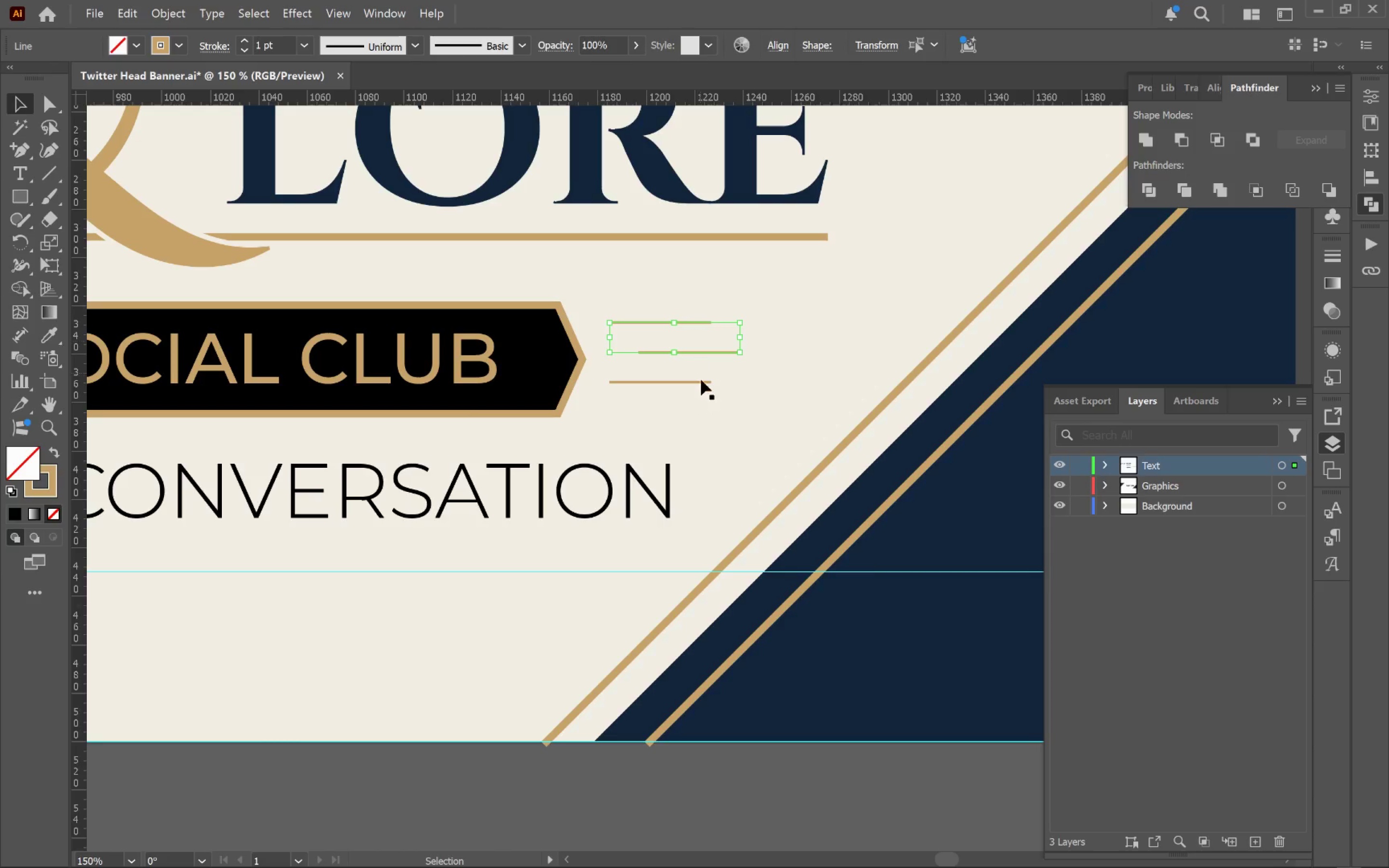 
left_click_drag(start_coordinate=[703, 403], to_coordinate=[666, 299])
 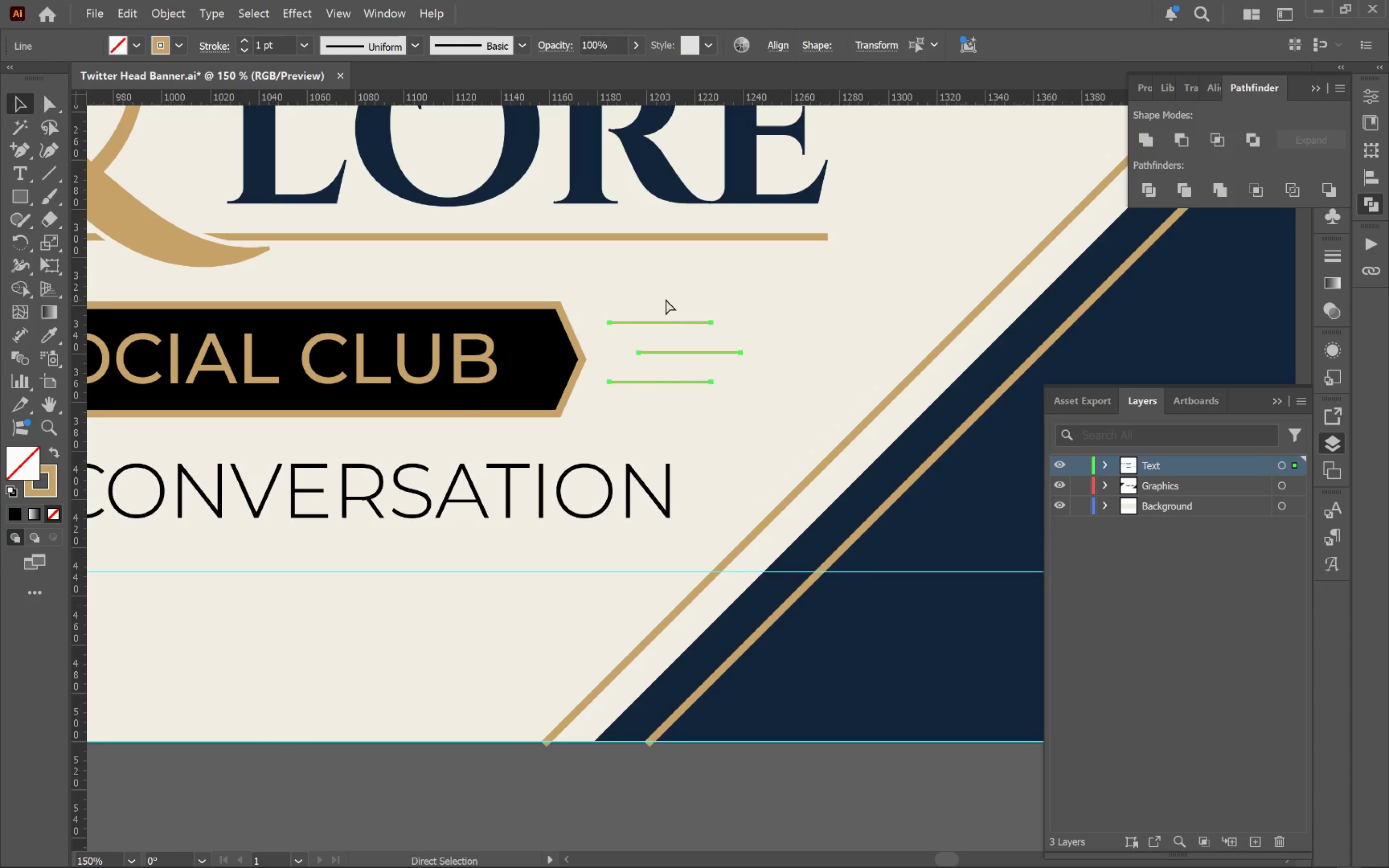 
key(Control+G)
 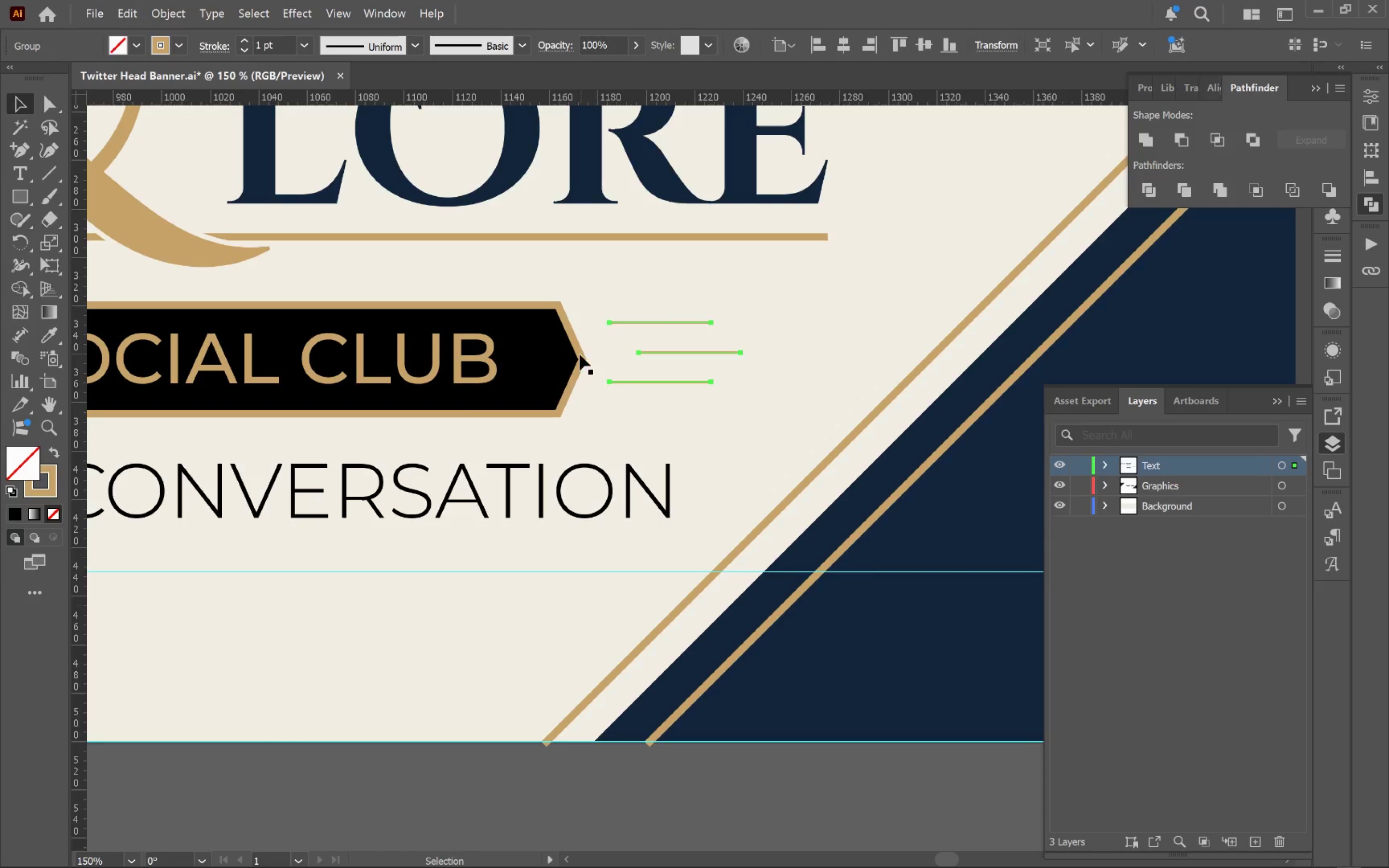 
hold_key(key=ShiftLeft, duration=0.39)
left_click([577, 357])
 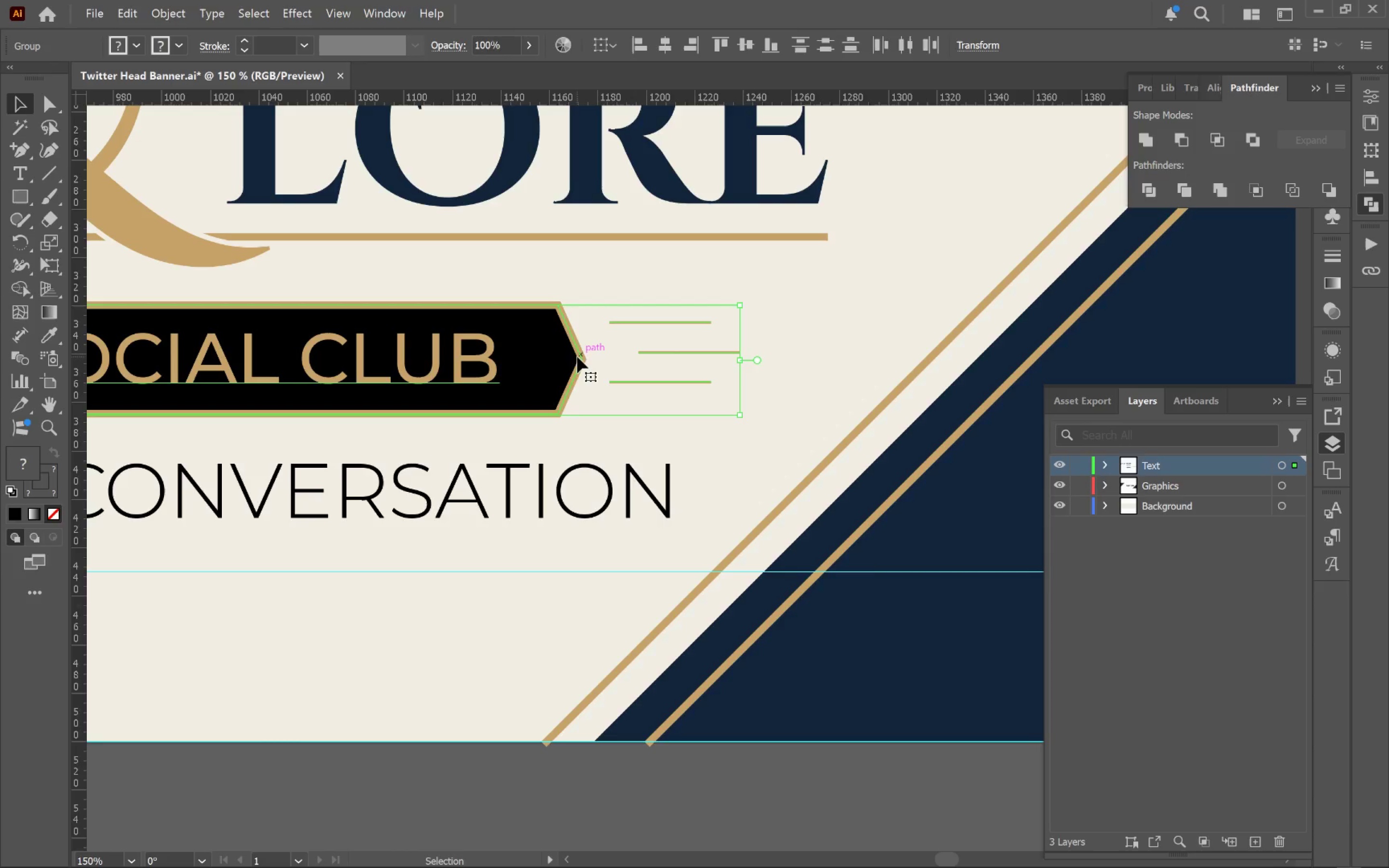 
left_click([577, 357])
 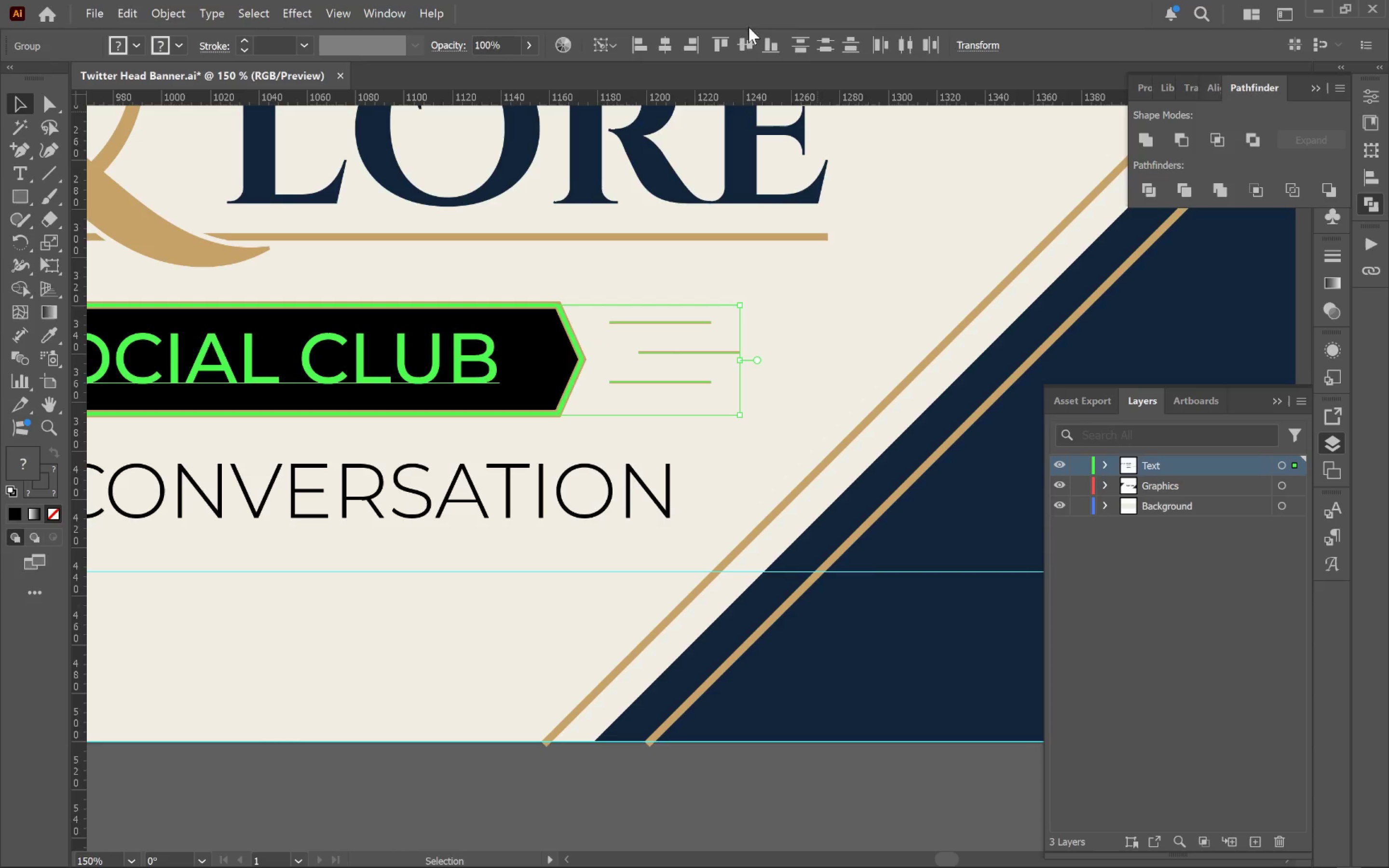 
left_click([745, 44])
 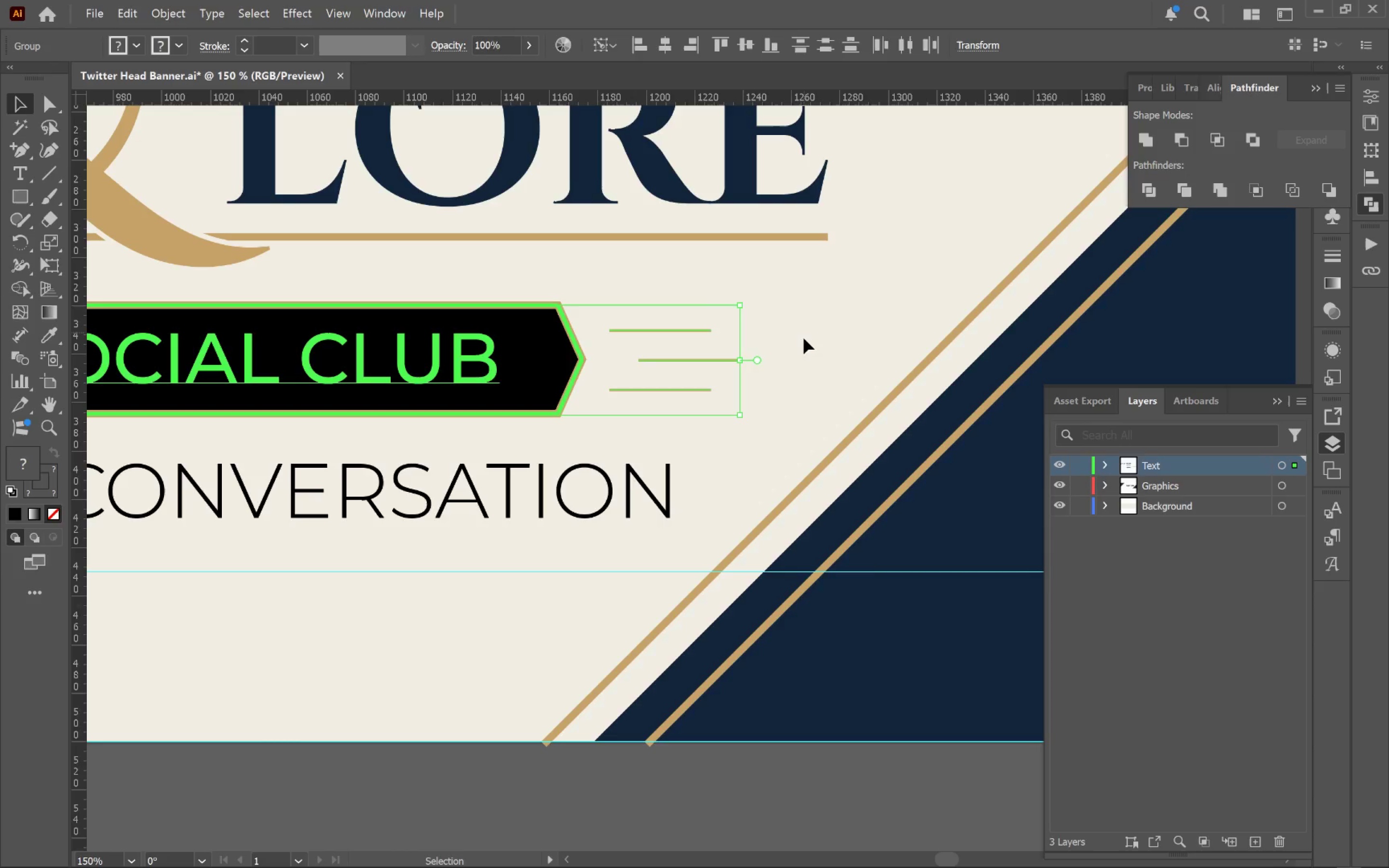 
left_click([806, 341])
 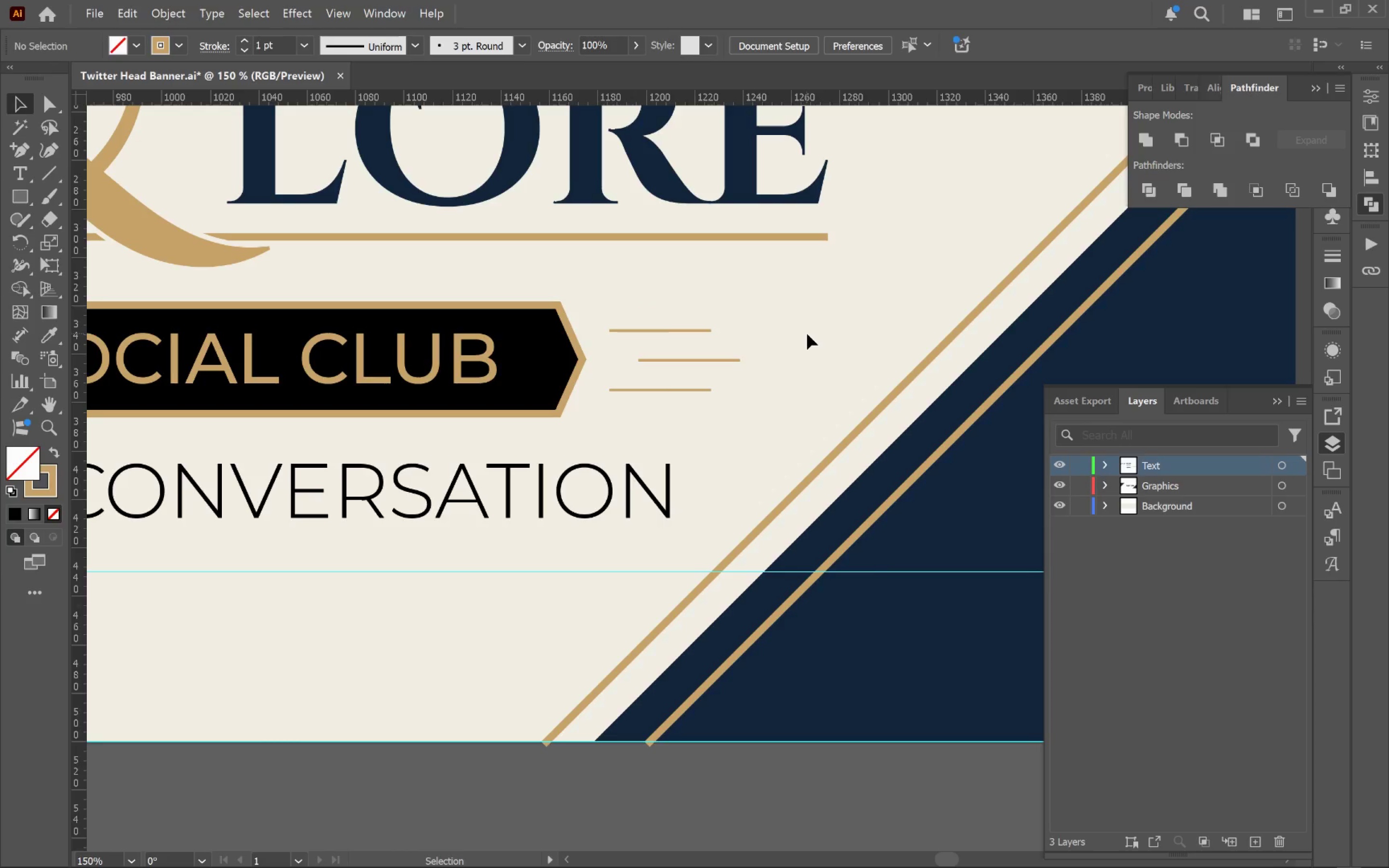 
hold_key(key=AltLeft, duration=0.69)
scroll: coordinate [790, 339], scroll_direction: down, amount: 1.0
 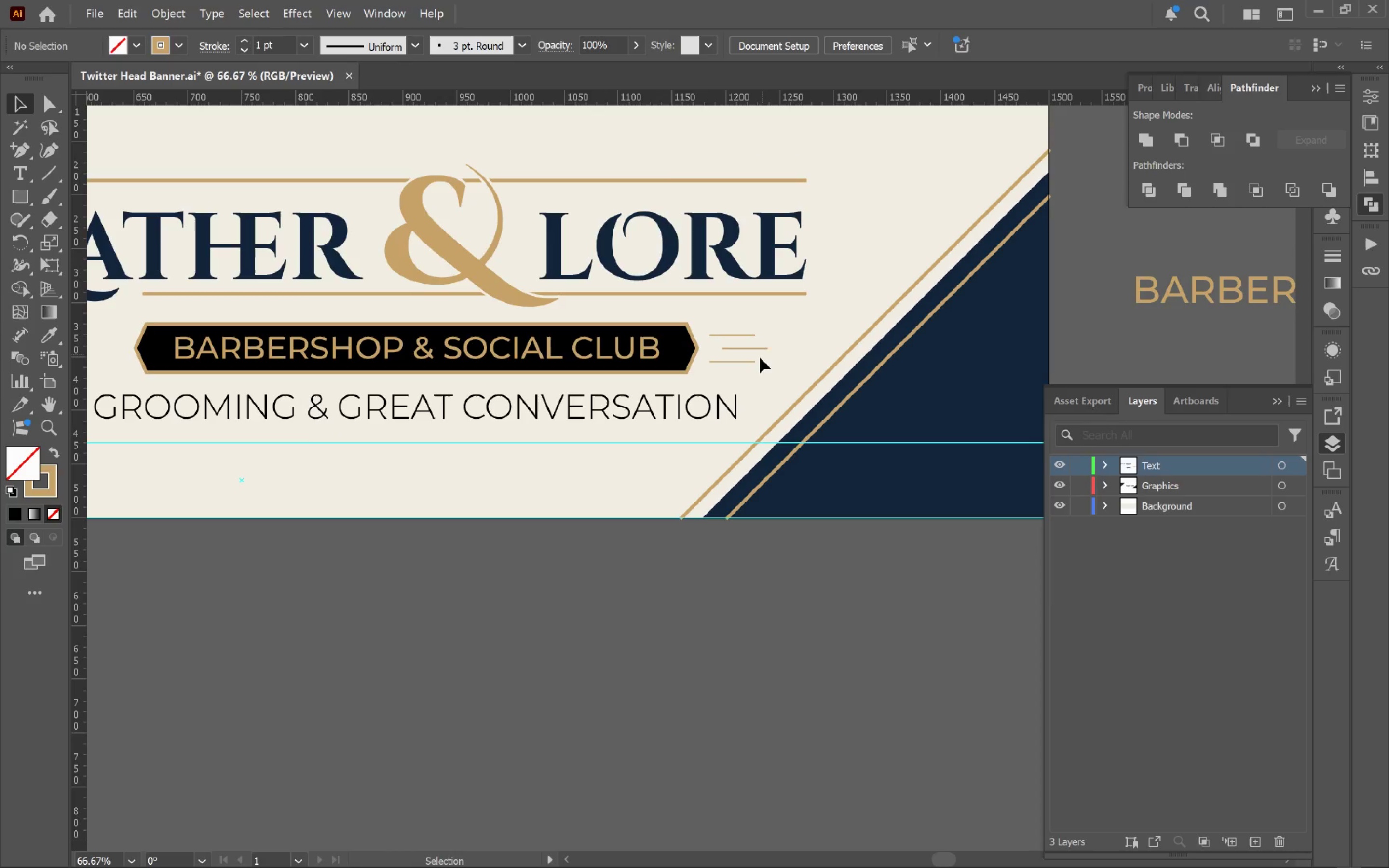 
hold_key(key=Space, duration=0.62)
 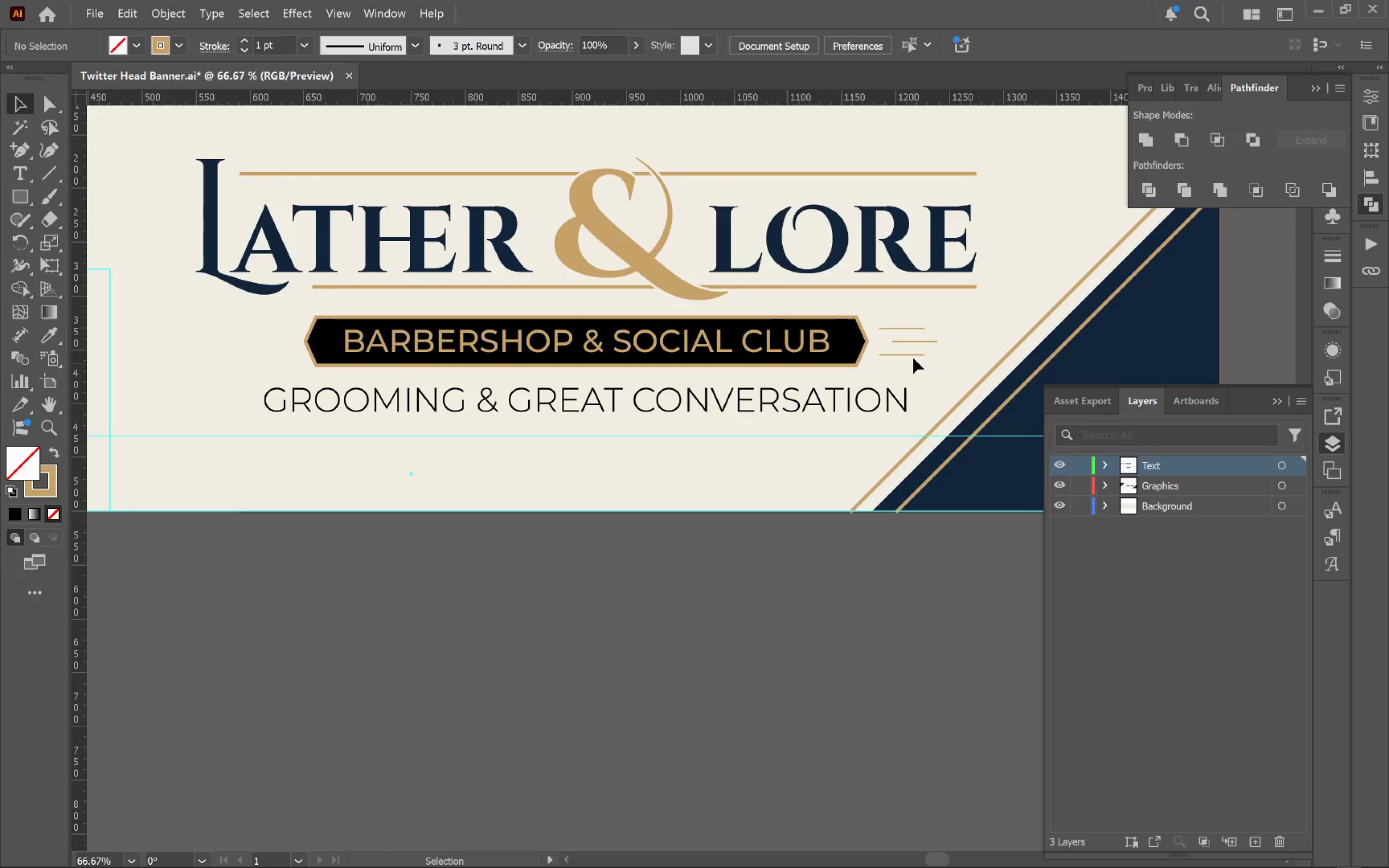 
left_click_drag(start_coordinate=[707, 372], to_coordinate=[877, 365])
 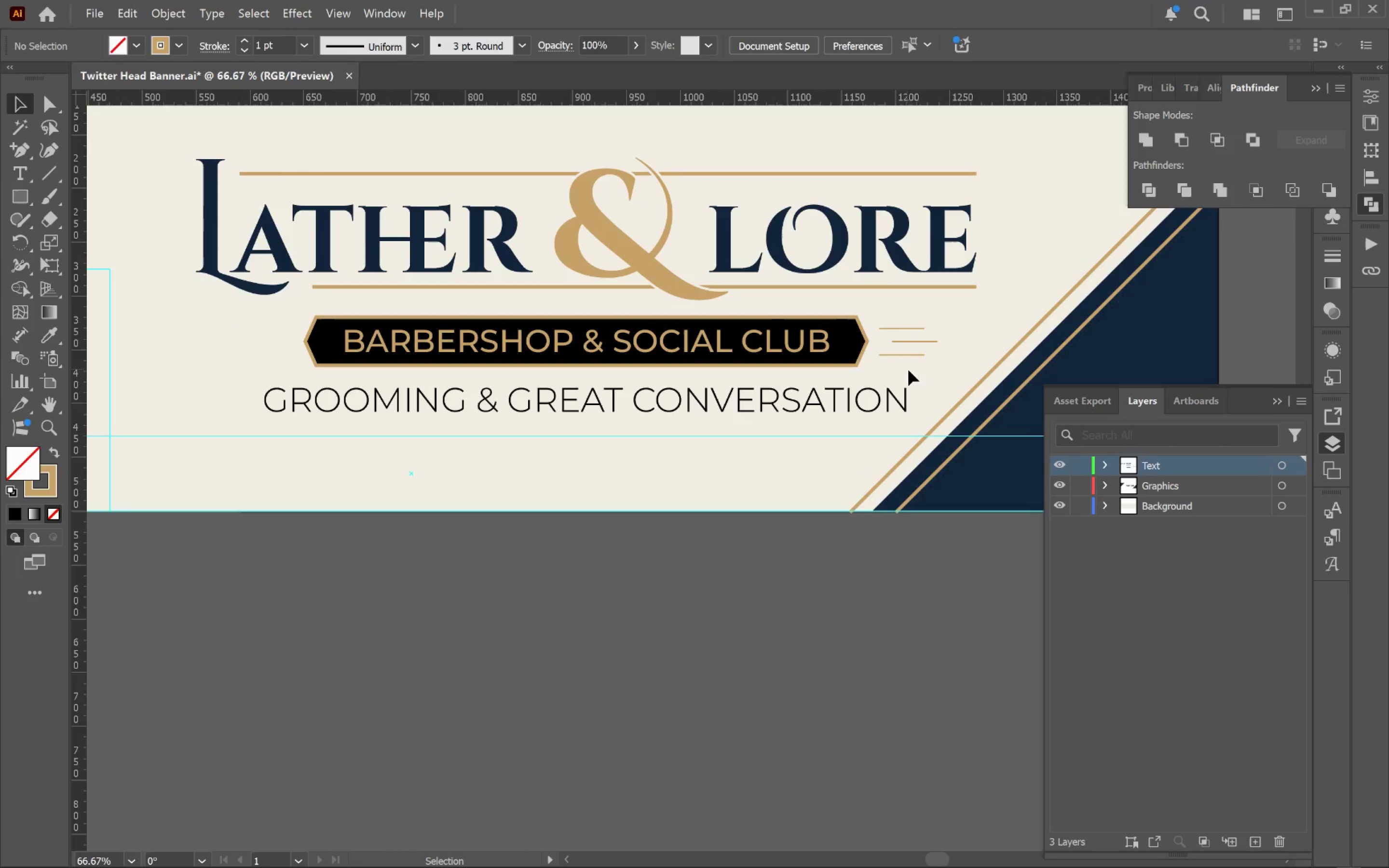 
left_click_drag(start_coordinate=[913, 368], to_coordinate=[905, 315])
 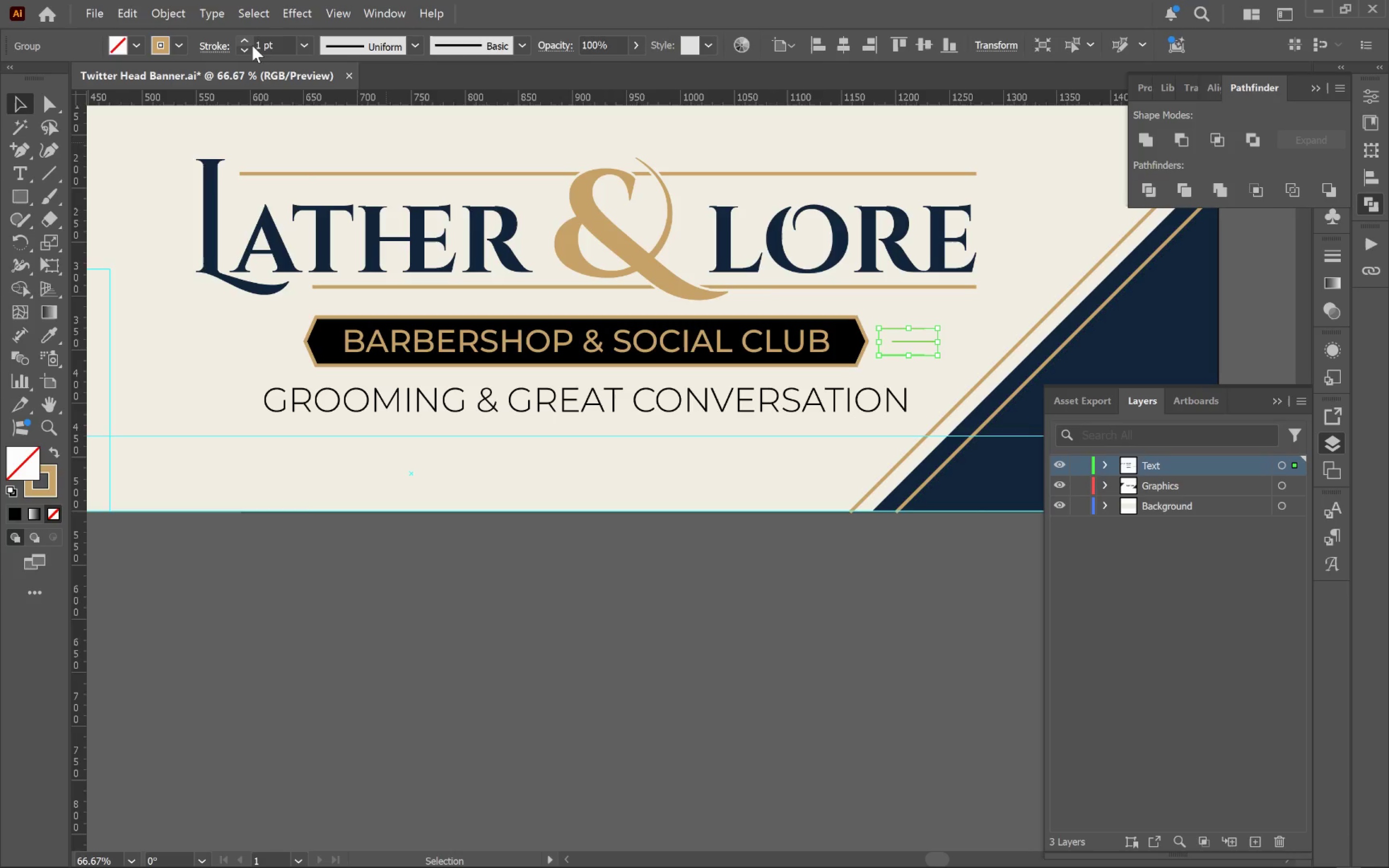 
left_click([249, 43])
 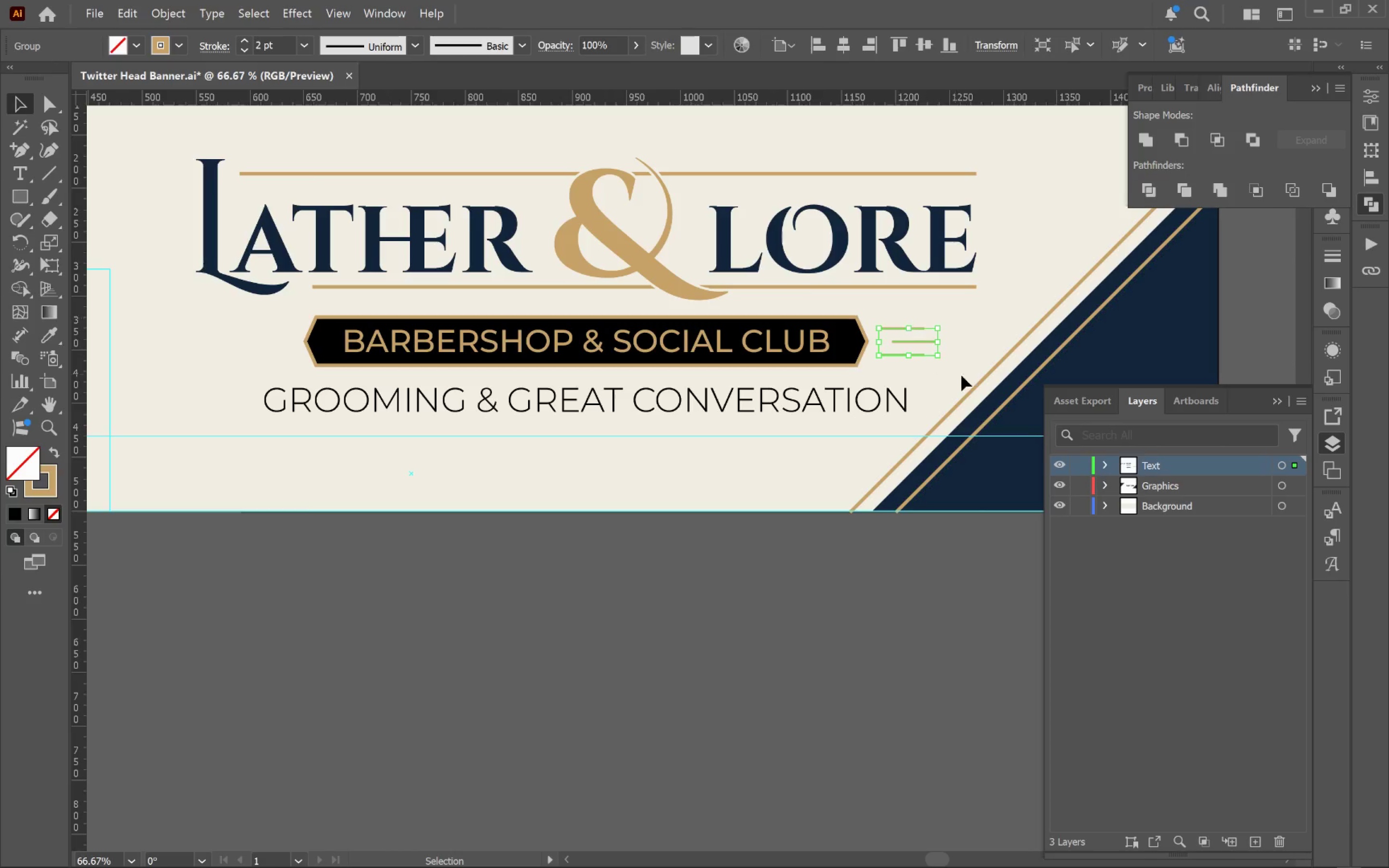 
left_click([968, 328])
 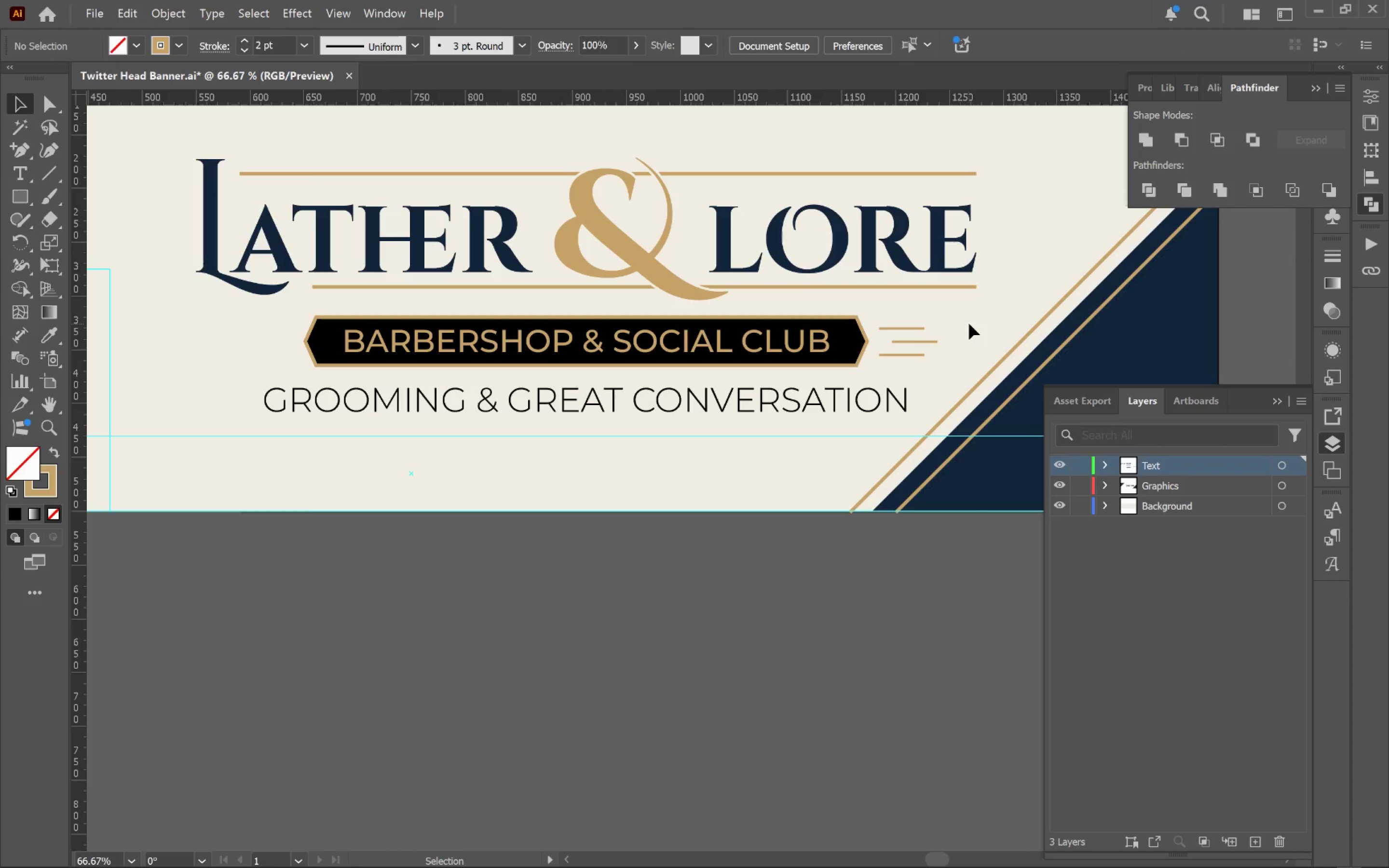 
hold_key(key=AltLeft, duration=2.23)
scroll: coordinate [940, 348], scroll_direction: up, amount: 1.0
 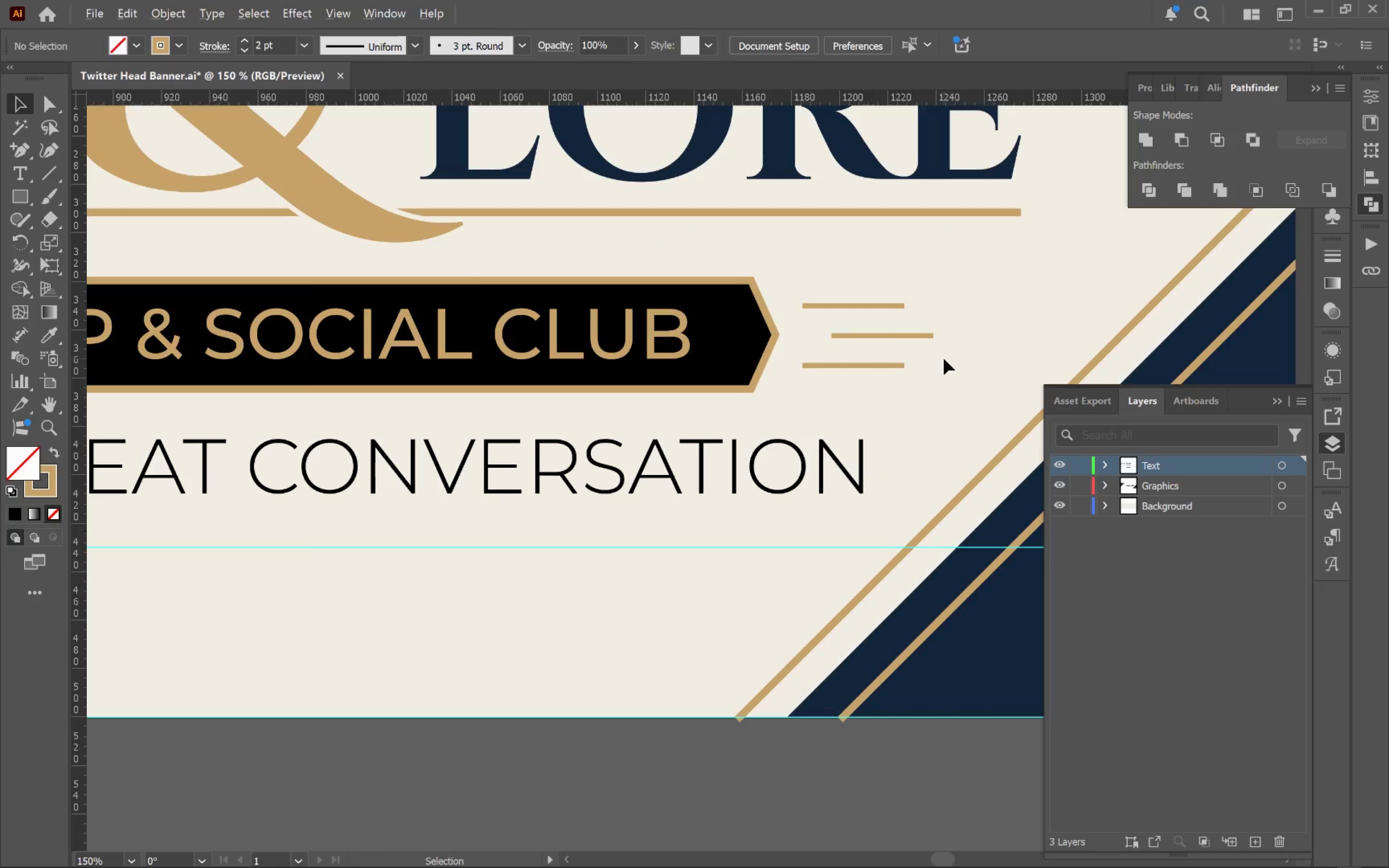 
left_click_drag(start_coordinate=[916, 401], to_coordinate=[860, 295])
 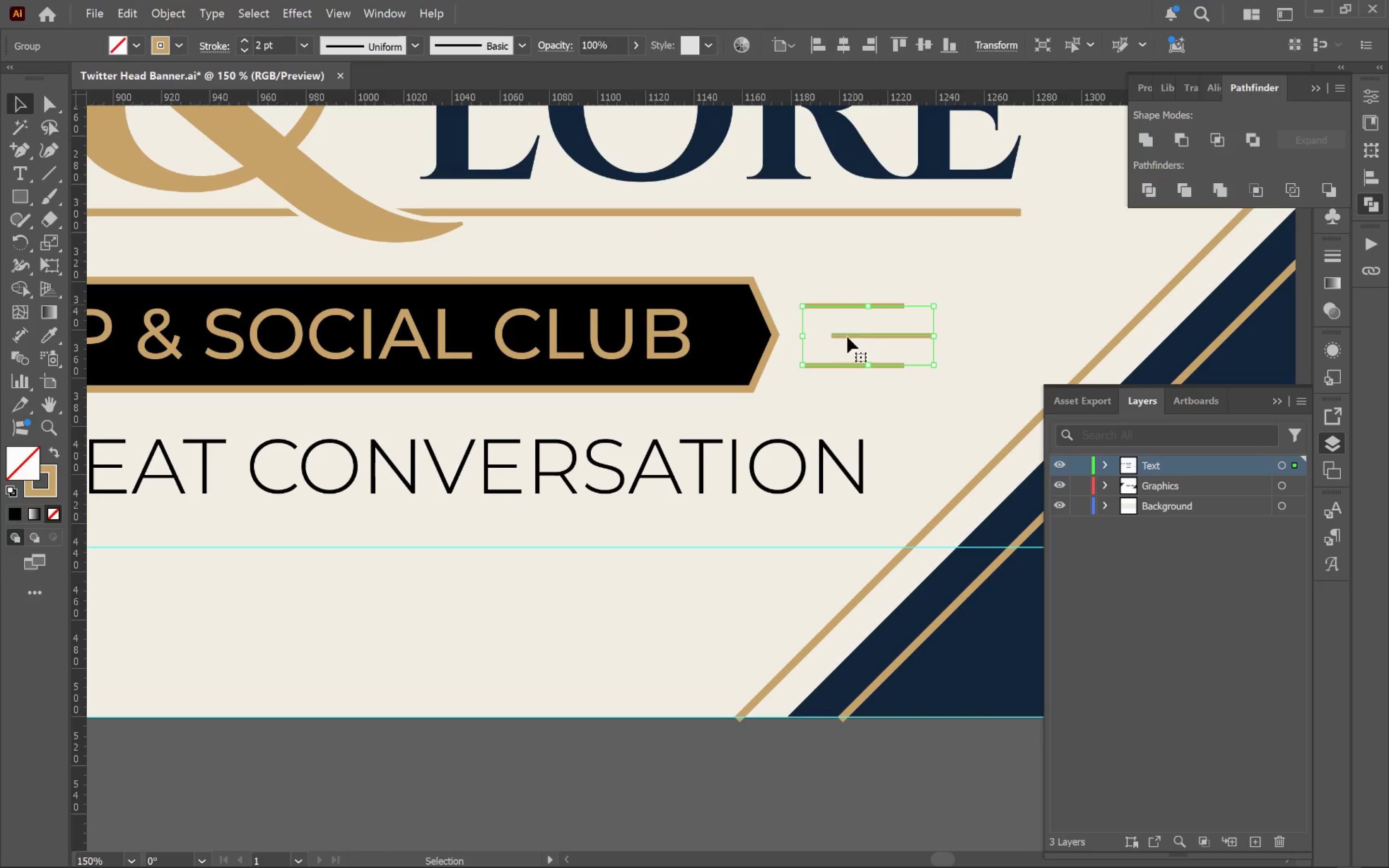 
hold_key(key=AltLeft, duration=0.64)
 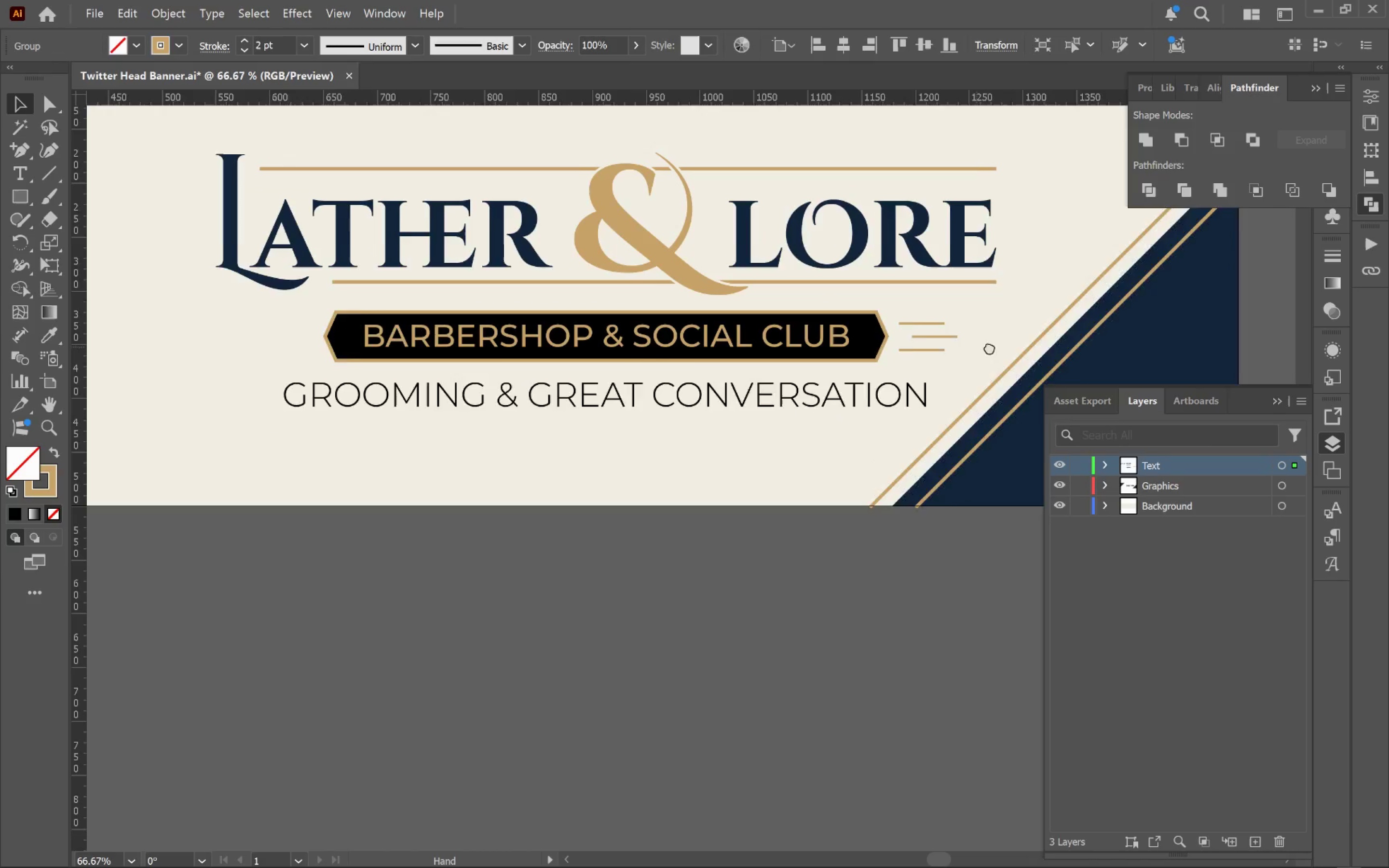 
hold_key(key=Space, duration=0.5)
 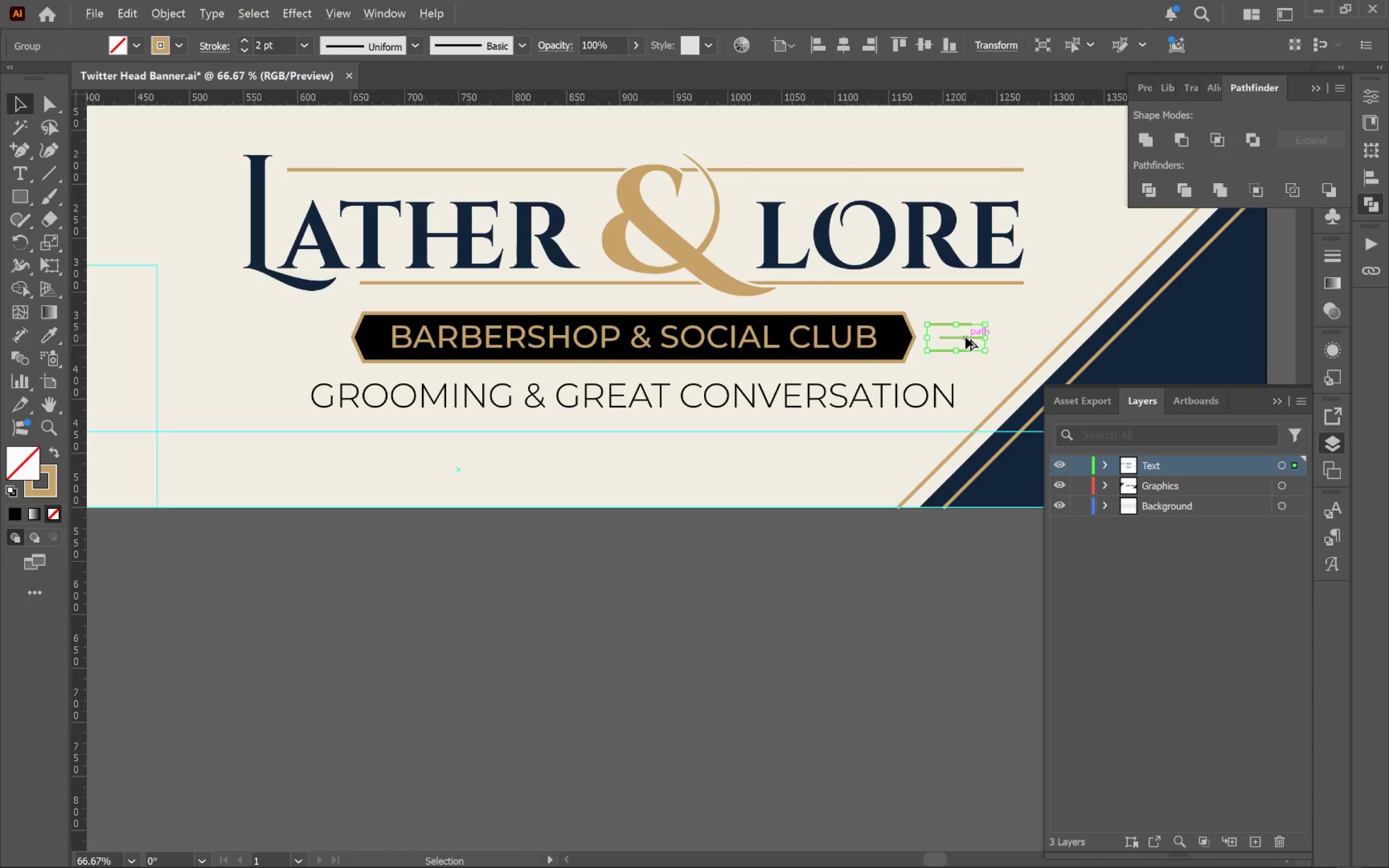 
scroll: coordinate [847, 341], scroll_direction: down, amount: 1.0
 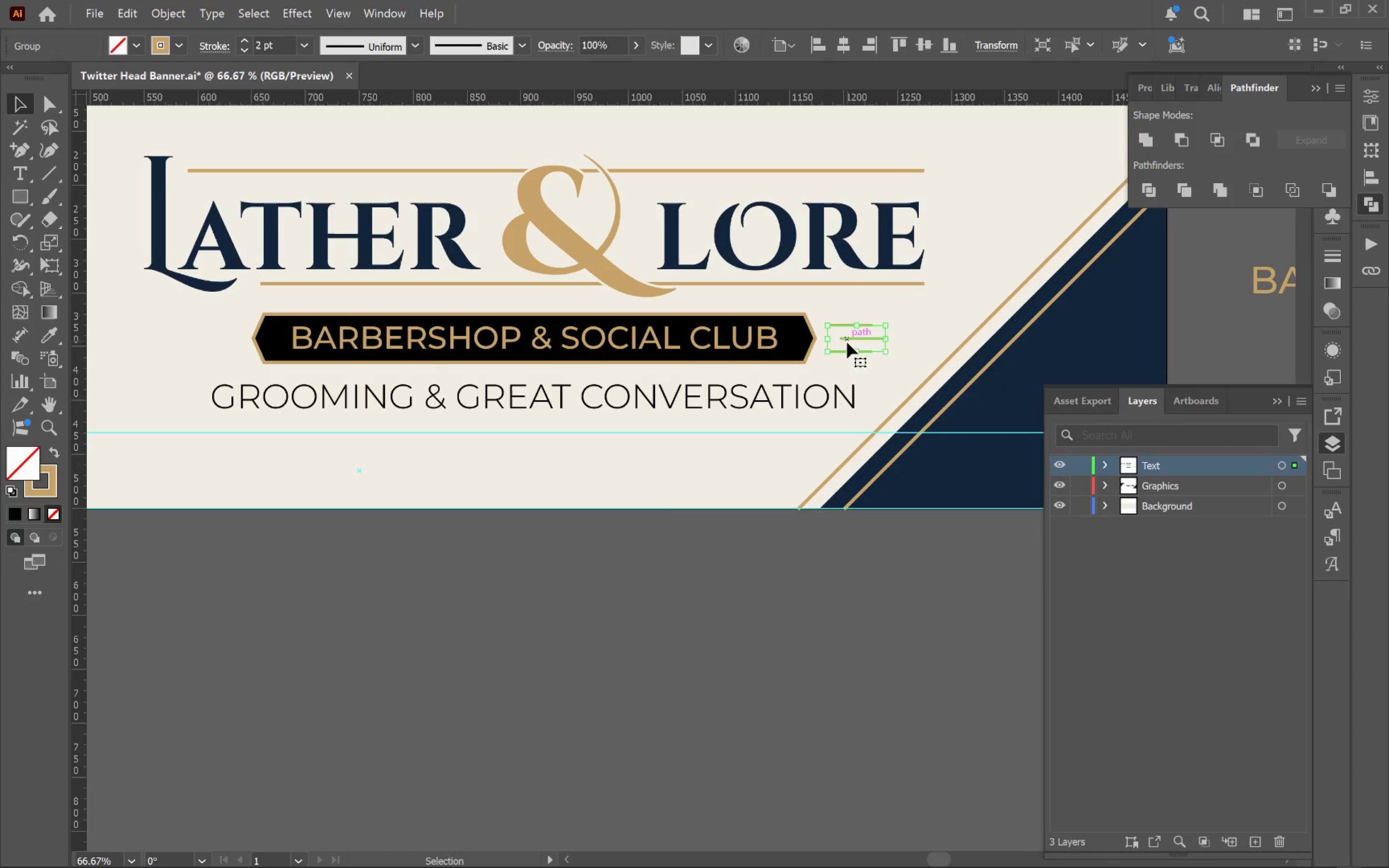 
left_click_drag(start_coordinate=[905, 349], to_coordinate=[1005, 348])
 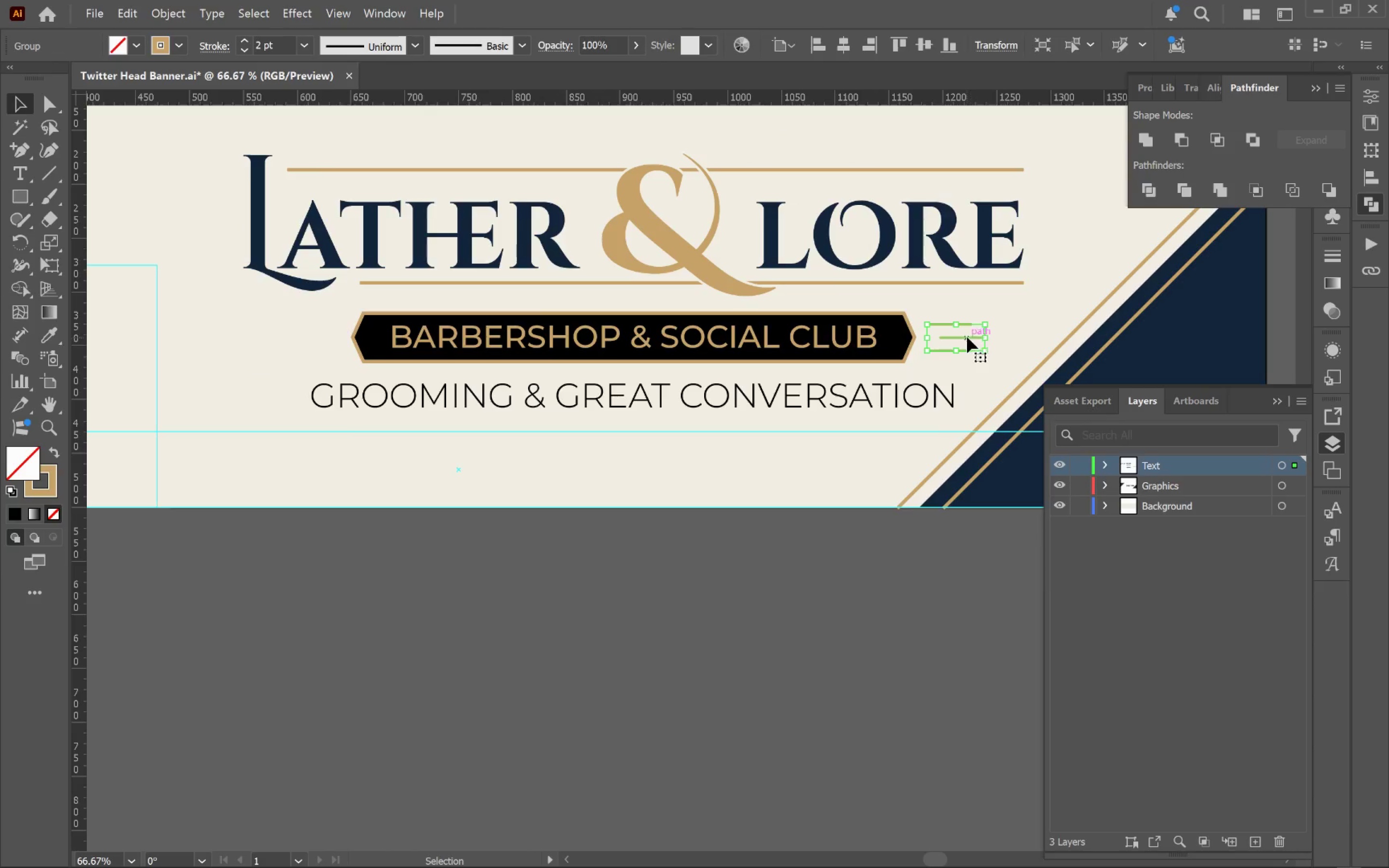 
hold_key(key=AltLeft, duration=2.79)
left_click_drag(start_coordinate=[966, 337], to_coordinate=[313, 360])
 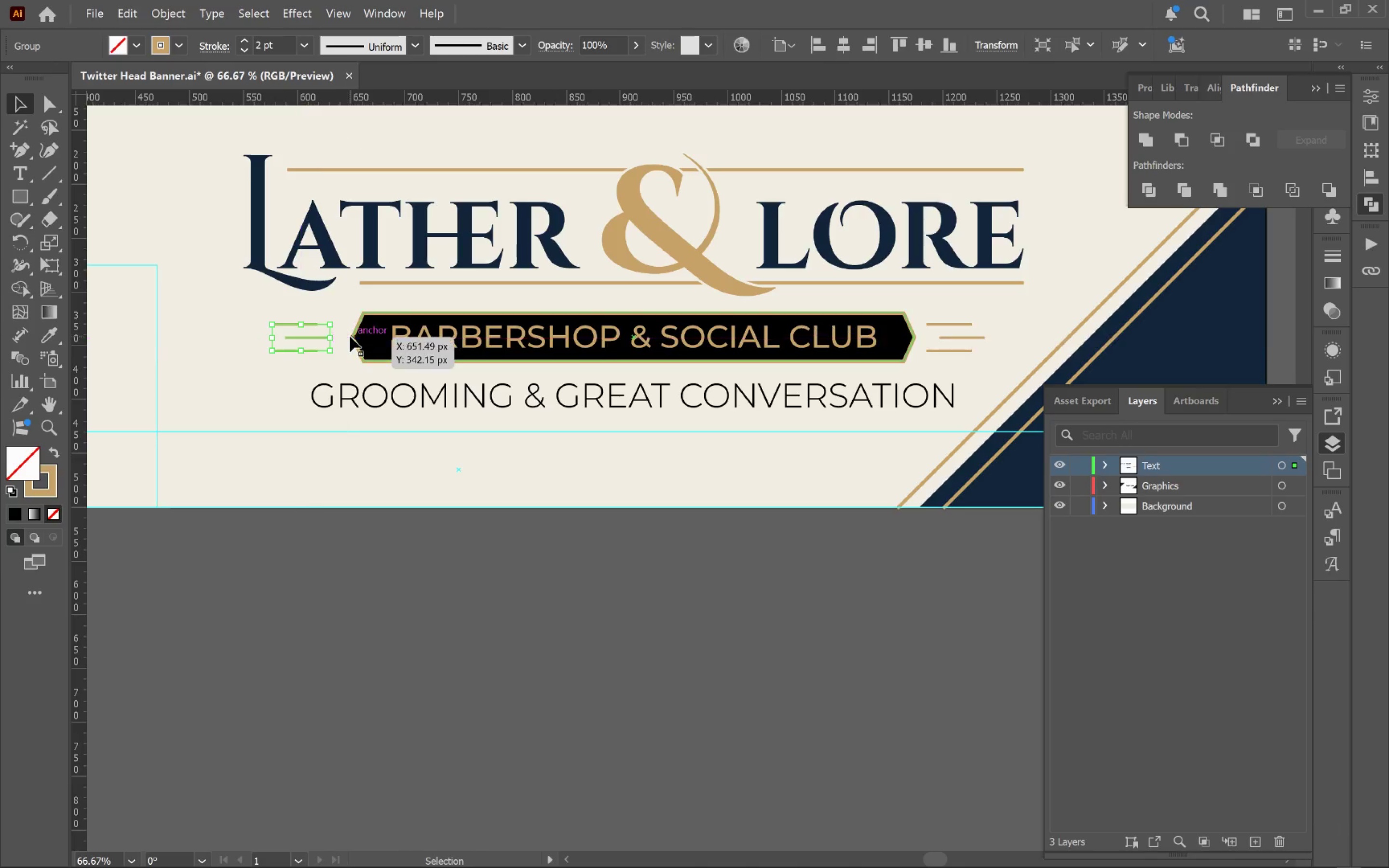 
hold_key(key=ShiftLeft, duration=2.42)
 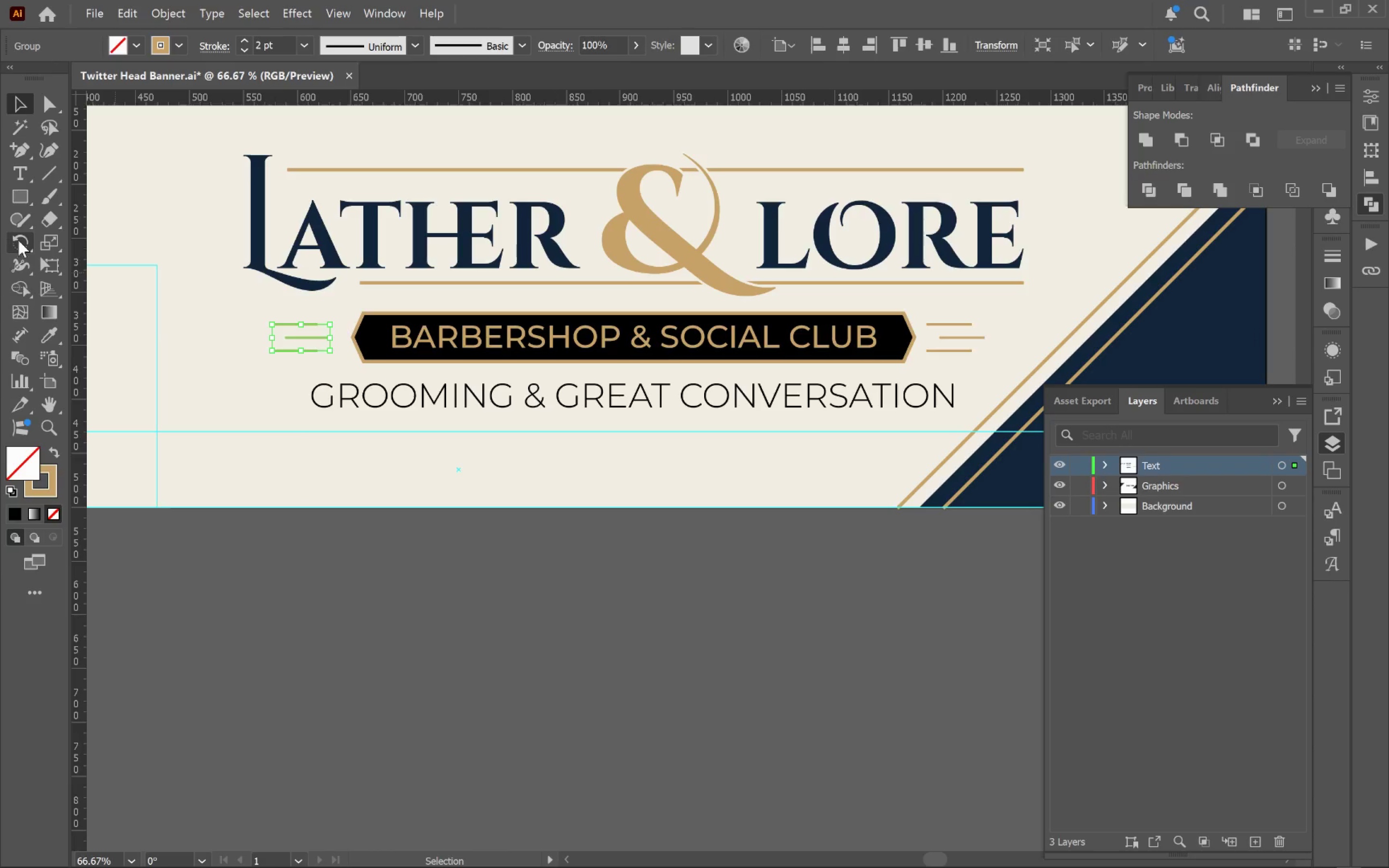 
left_click_drag(start_coordinate=[23, 243], to_coordinate=[82, 267])
 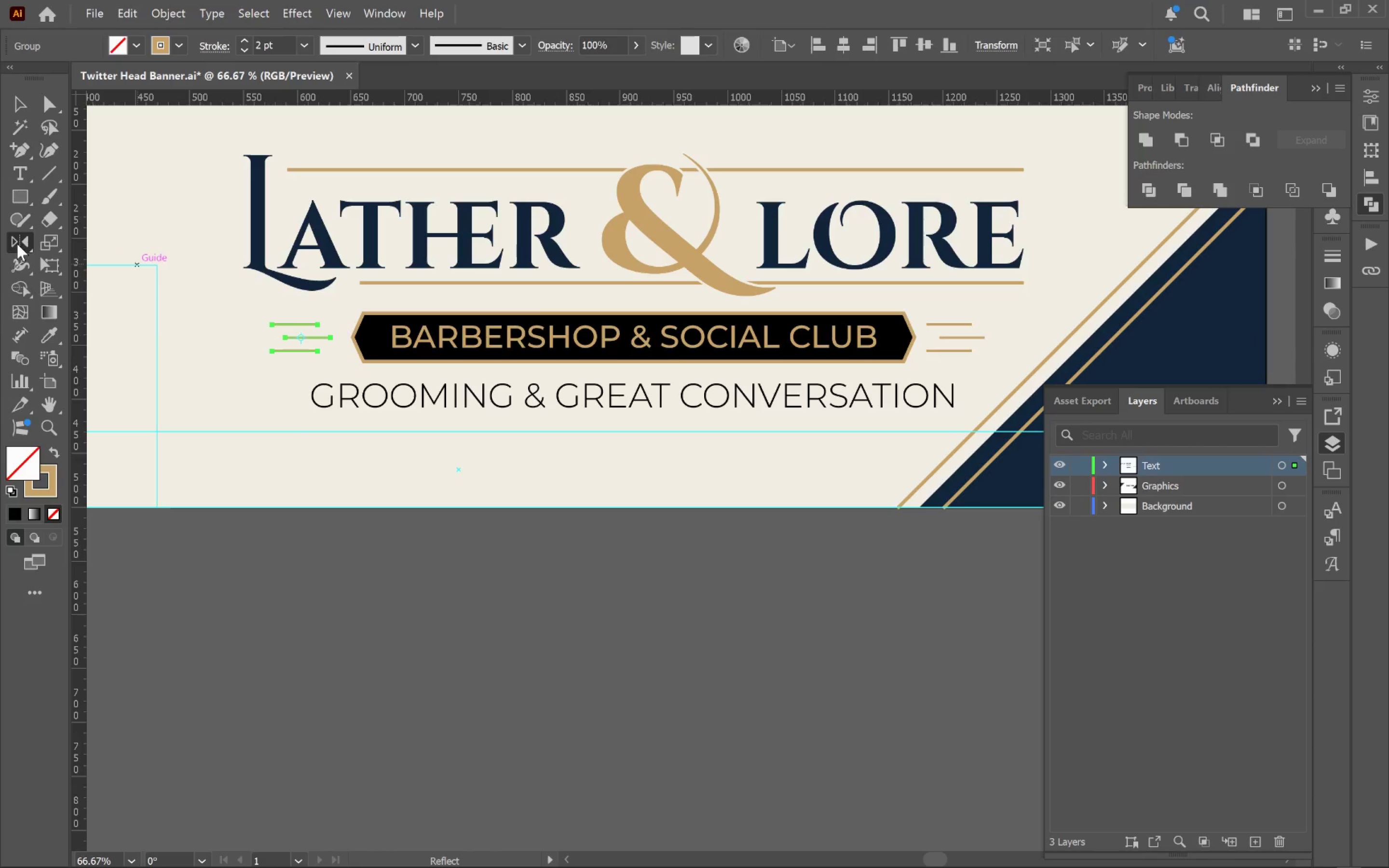 
double_click([17, 244])
 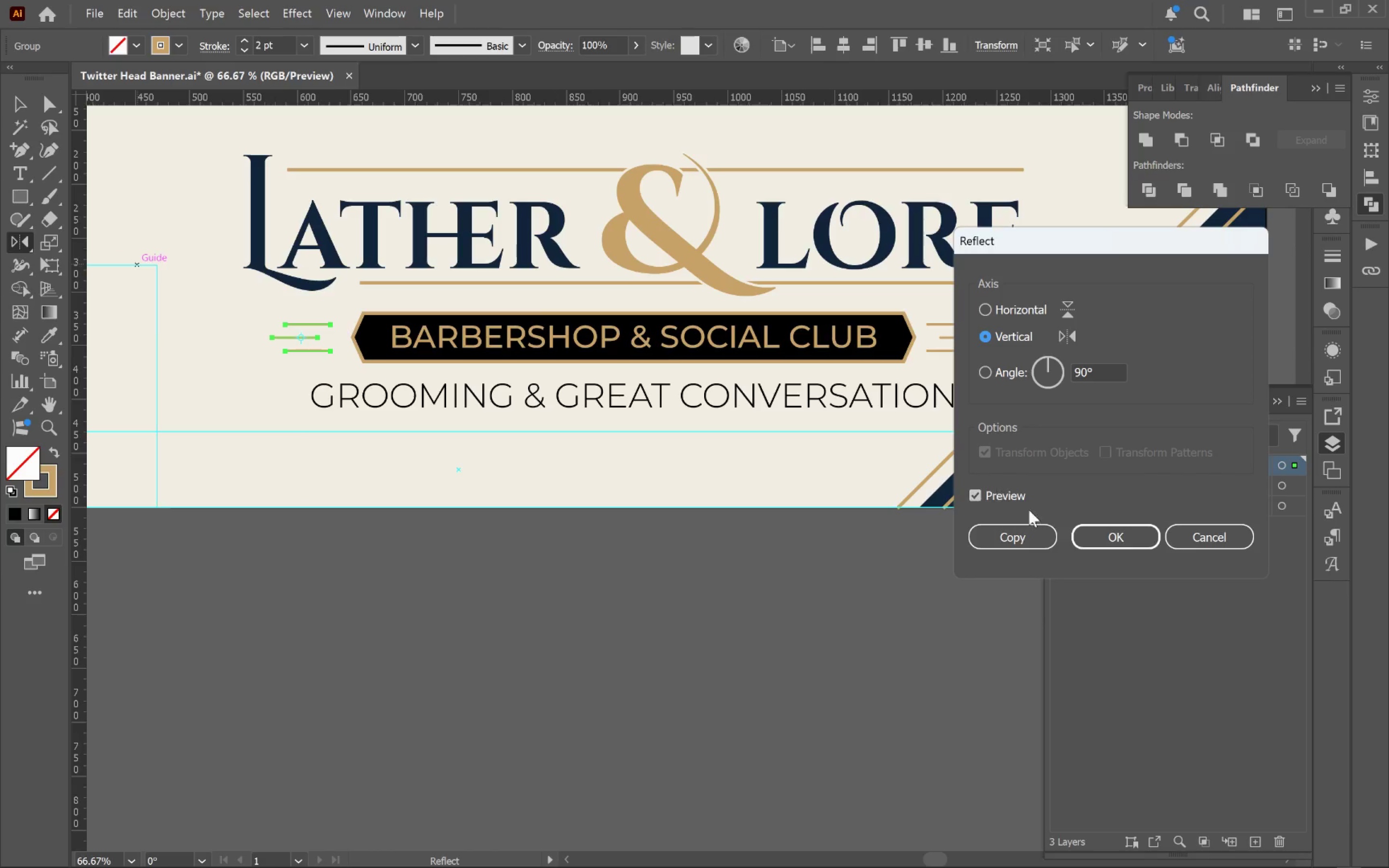 
left_click([1108, 529])
 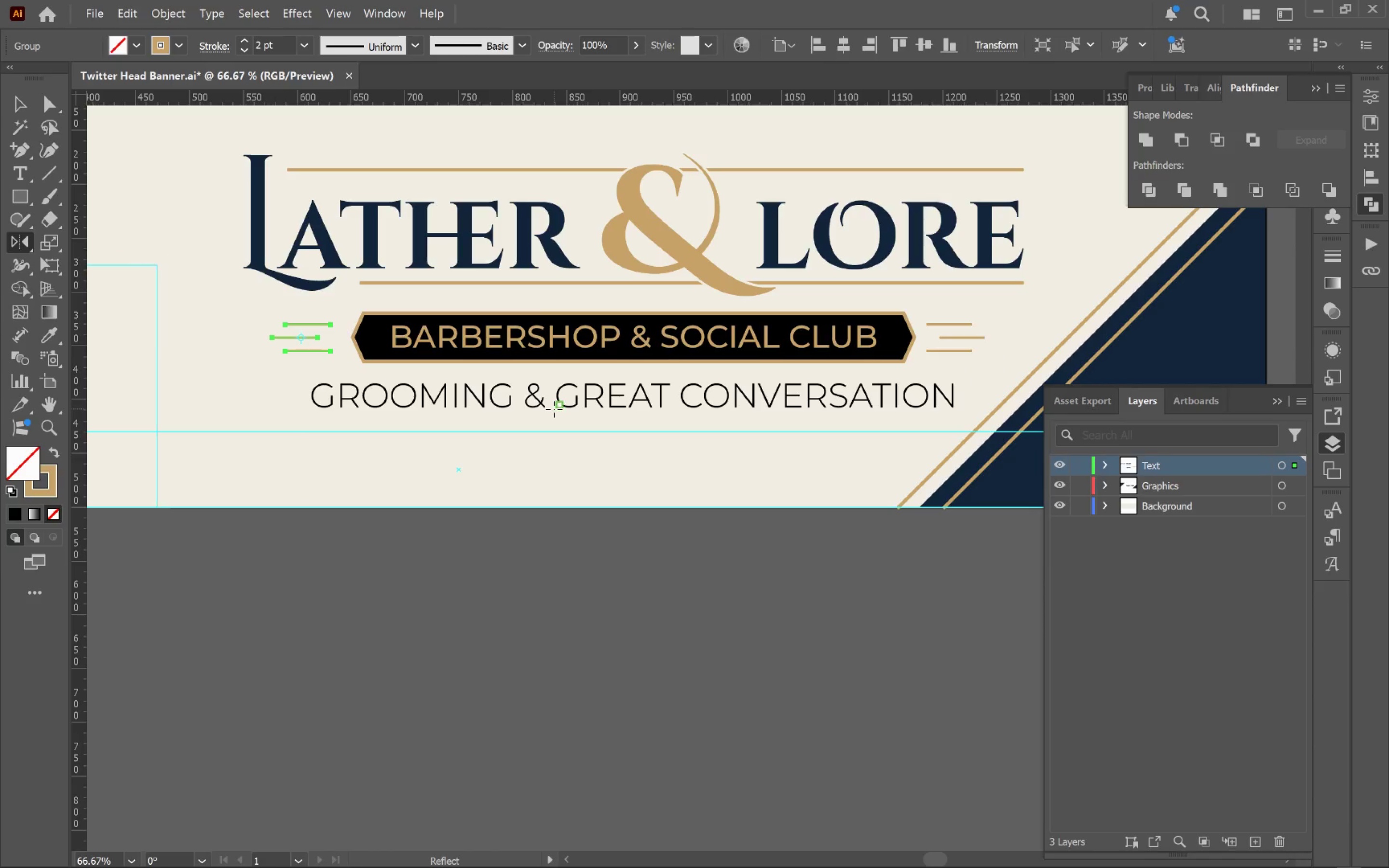 
key(V)
 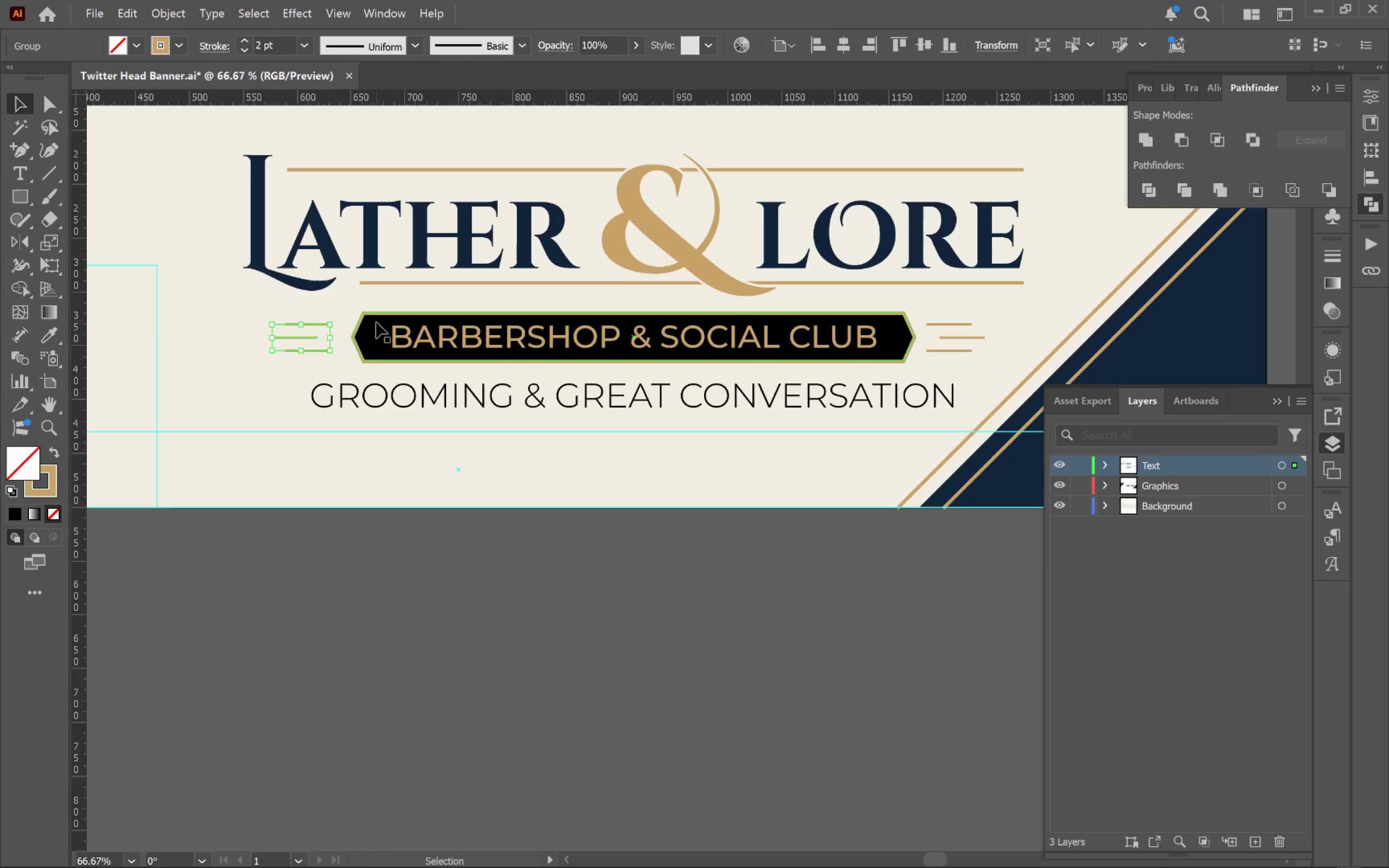 
hold_key(key=AltLeft, duration=0.57)
scroll: coordinate [313, 337], scroll_direction: up, amount: 3.0
 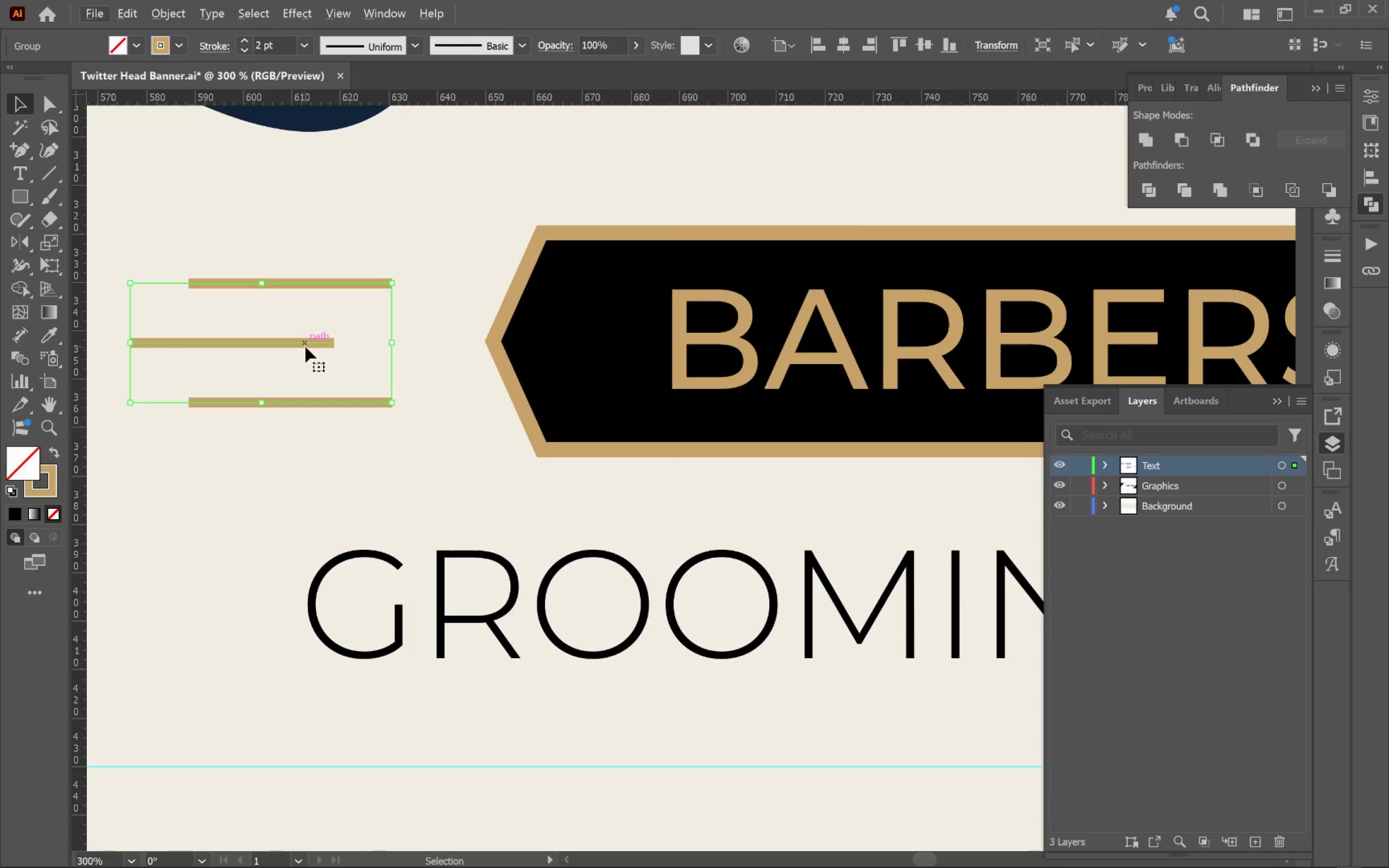 
left_click_drag(start_coordinate=[305, 346], to_coordinate=[337, 350])
 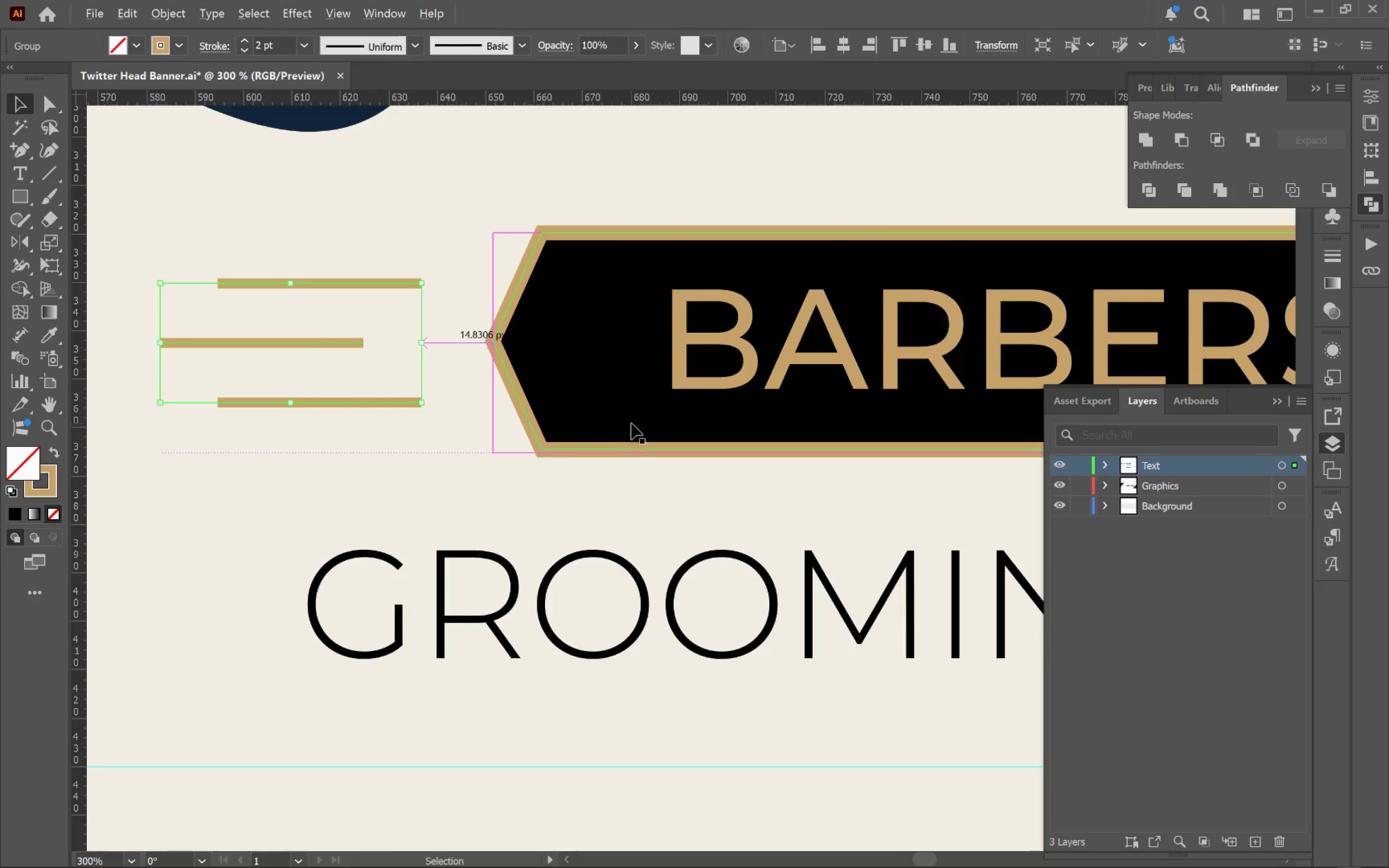 
hold_key(key=ShiftLeft, duration=1.22)
 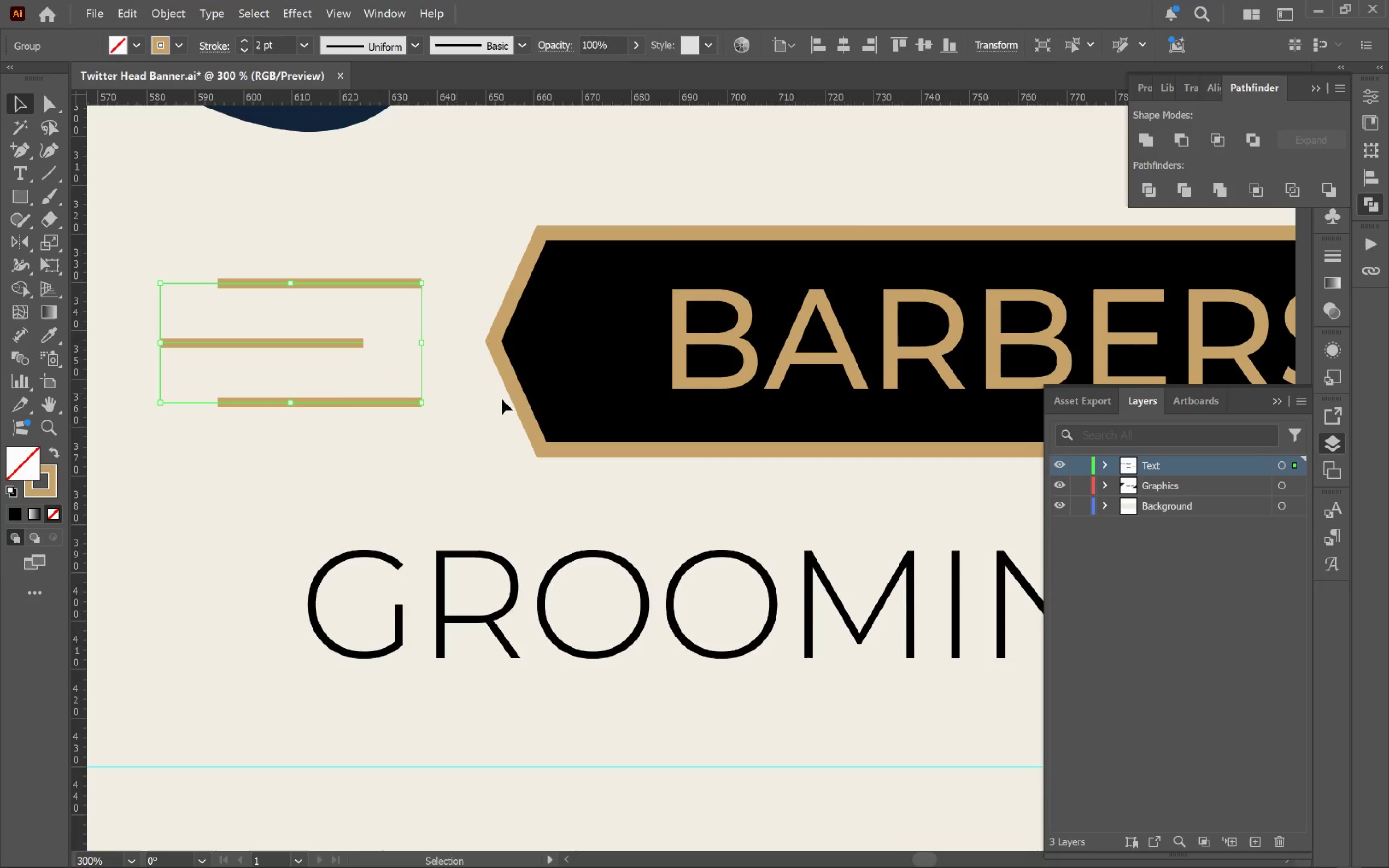 
hold_key(key=AltLeft, duration=1.03)
 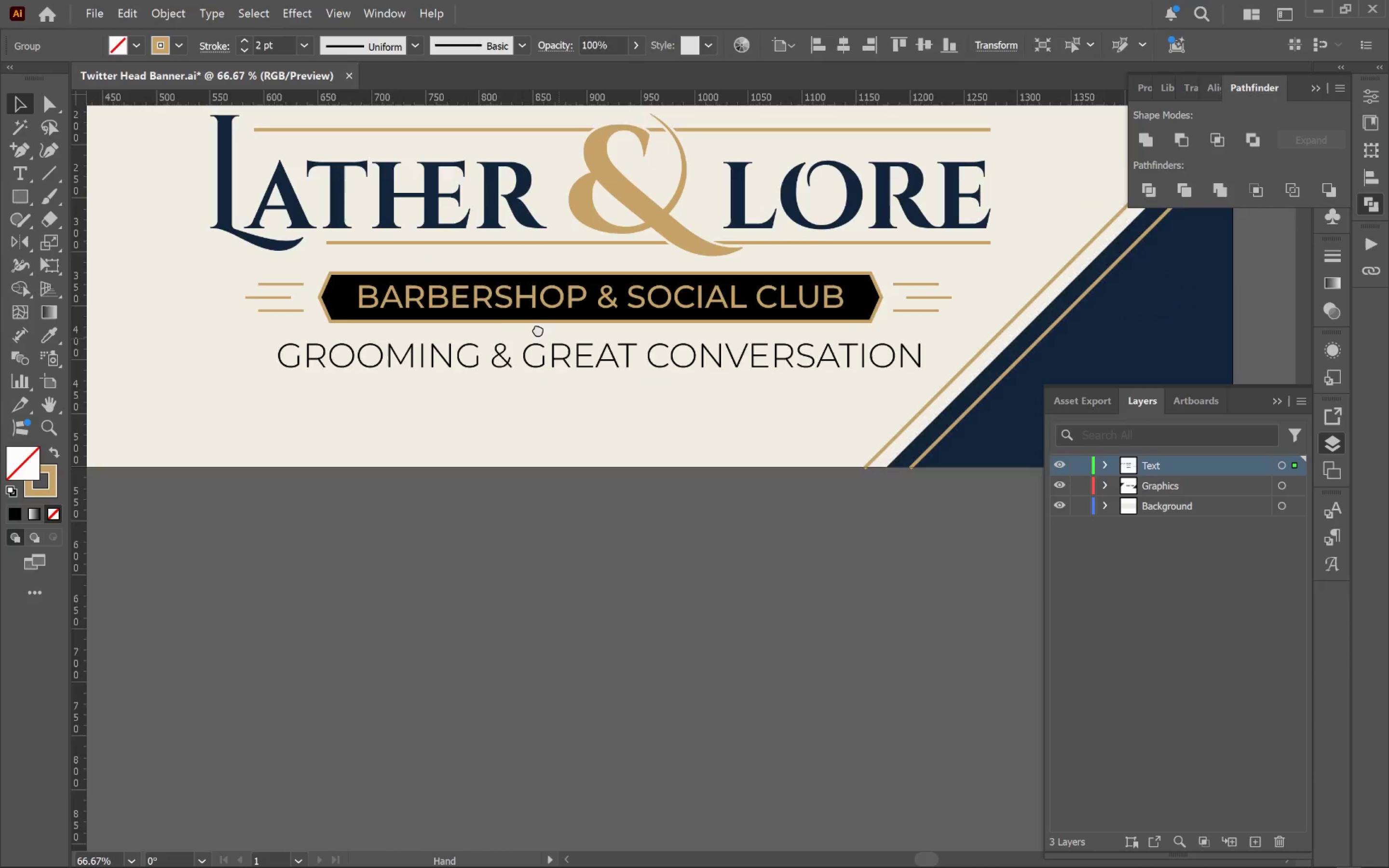 
hold_key(key=Space, duration=0.85)
 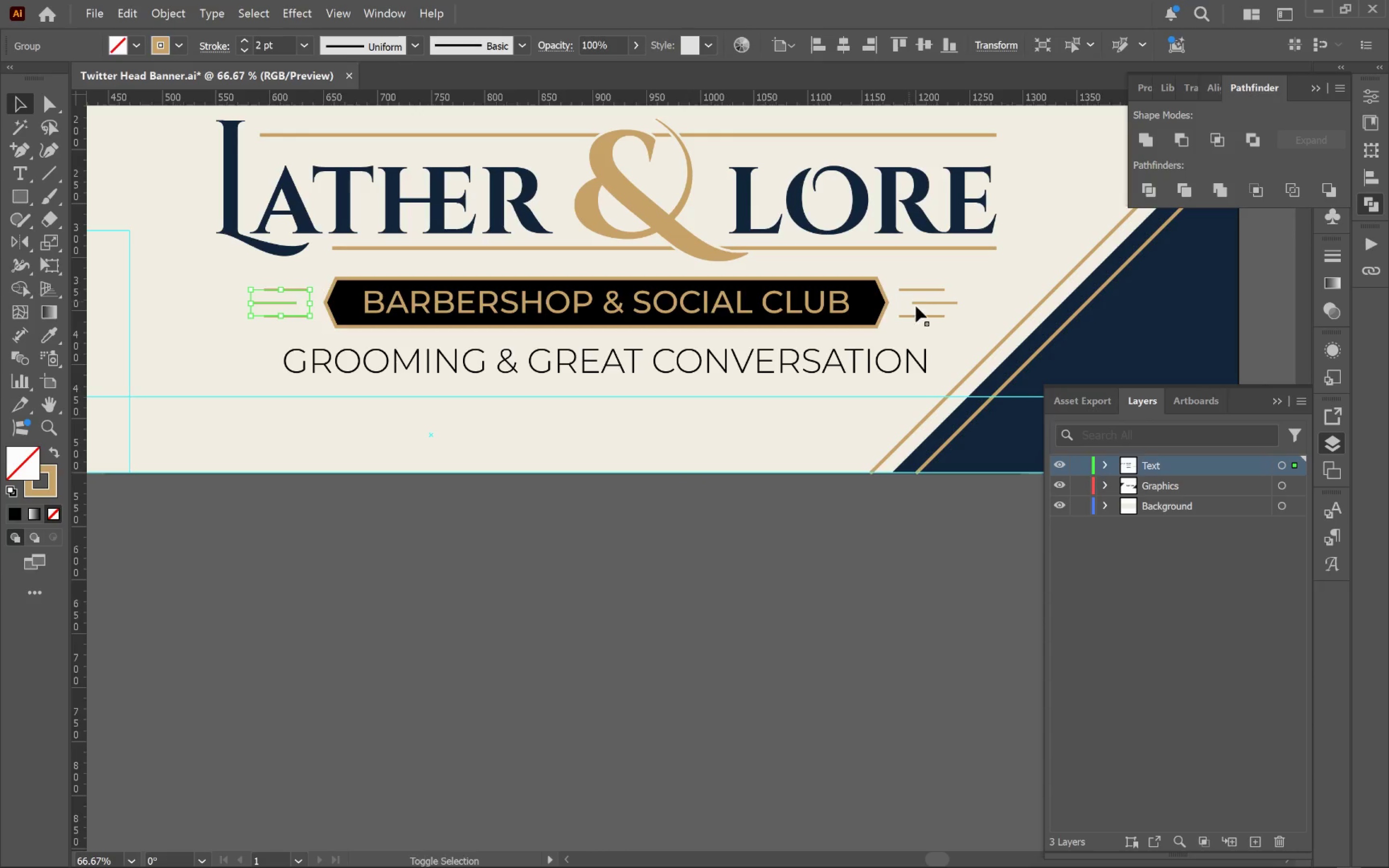 
scroll: coordinate [631, 423], scroll_direction: down, amount: 3.0
 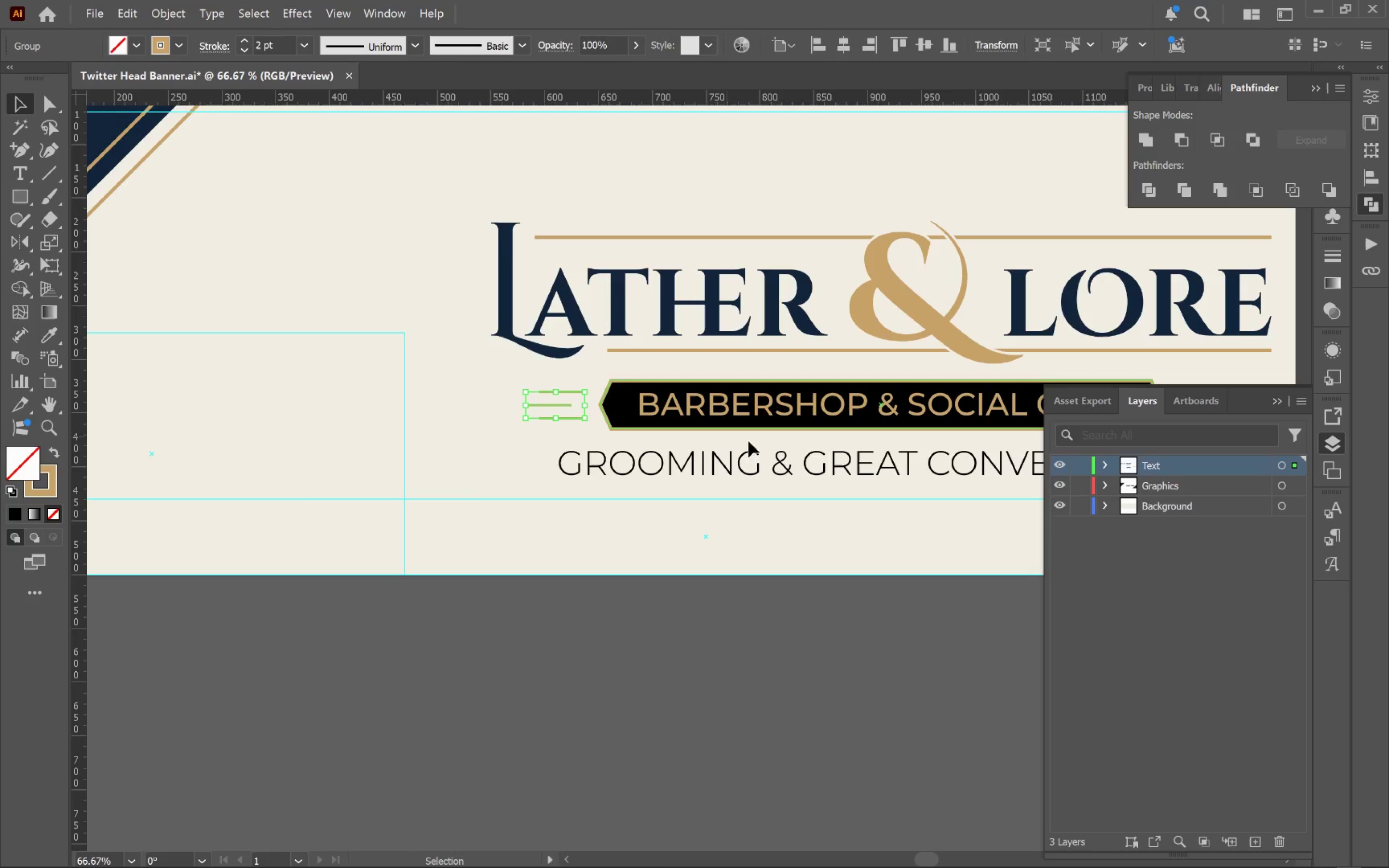 
left_click_drag(start_coordinate=[839, 447], to_coordinate=[564, 344])
 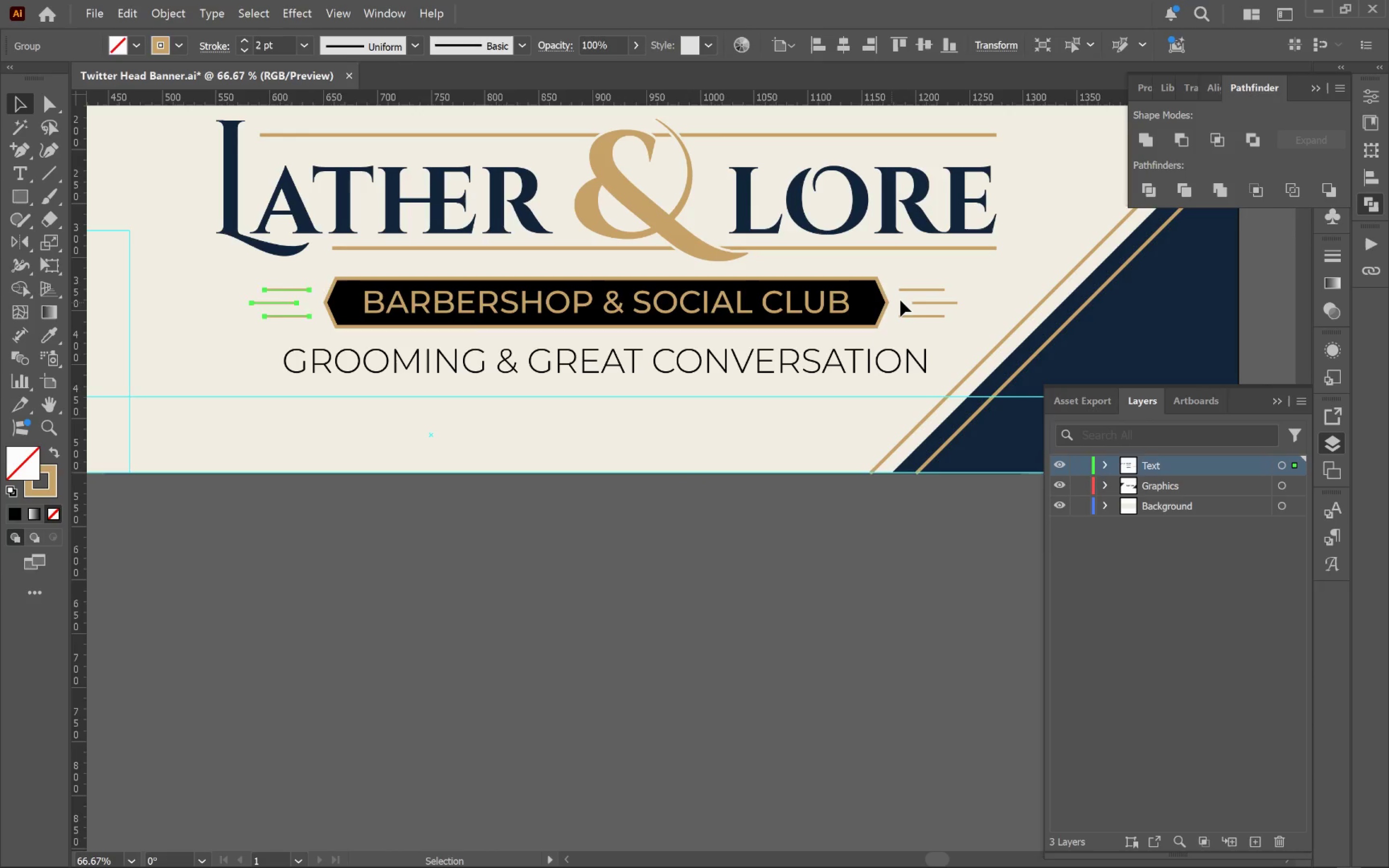 
hold_key(key=ShiftLeft, duration=1.79)
left_click([930, 305])
 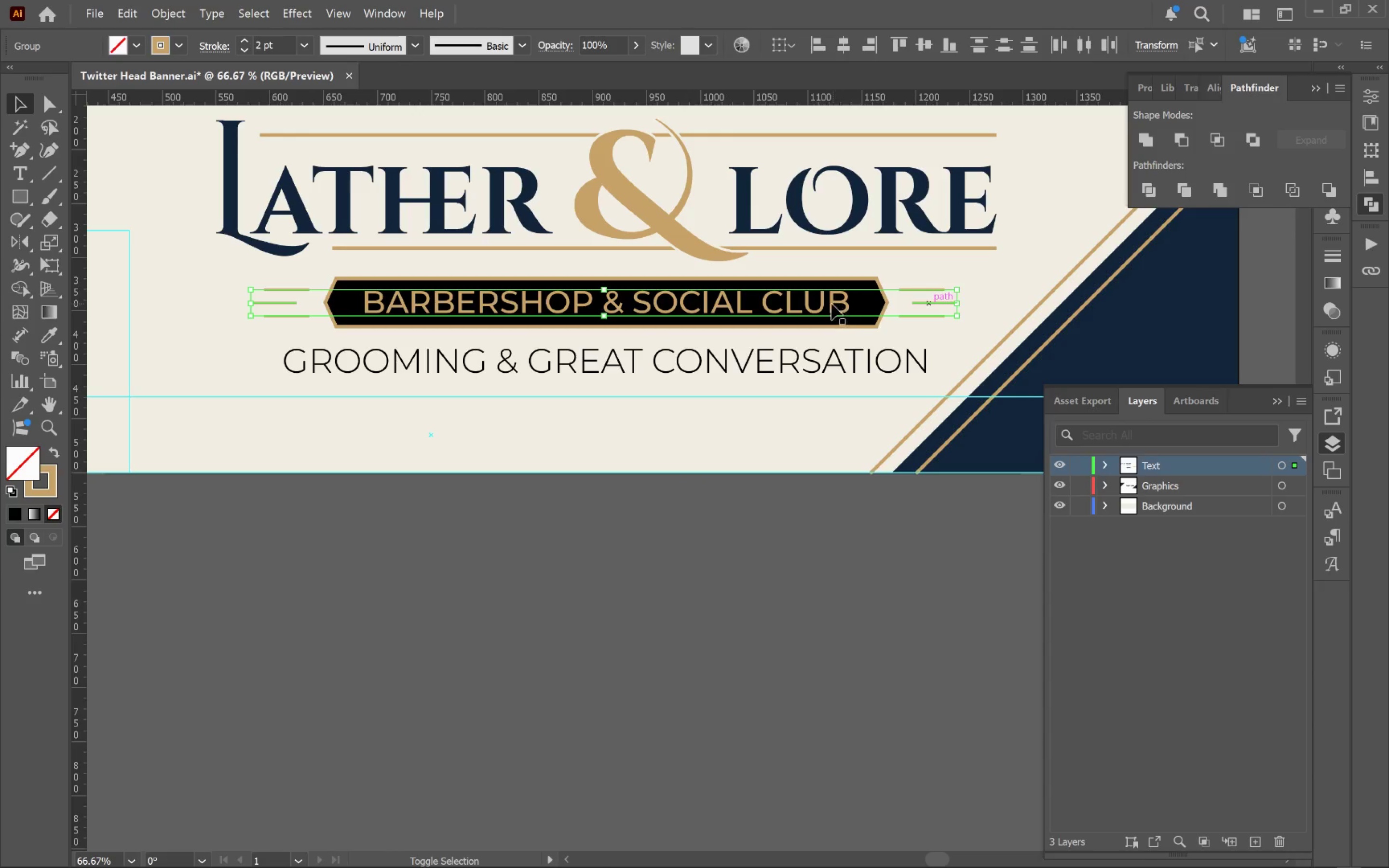 
left_click([826, 304])
 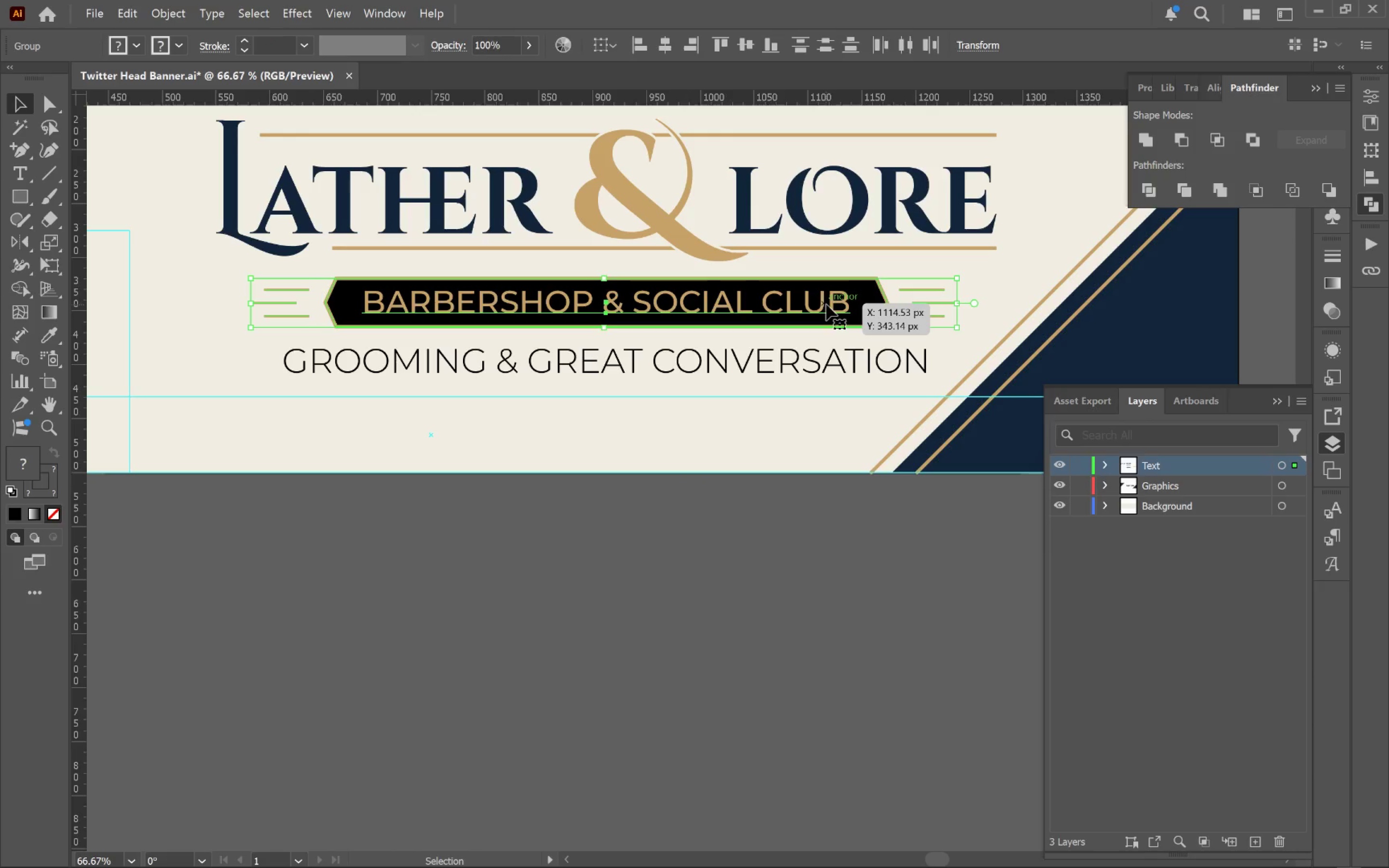 
key(Control+G)
 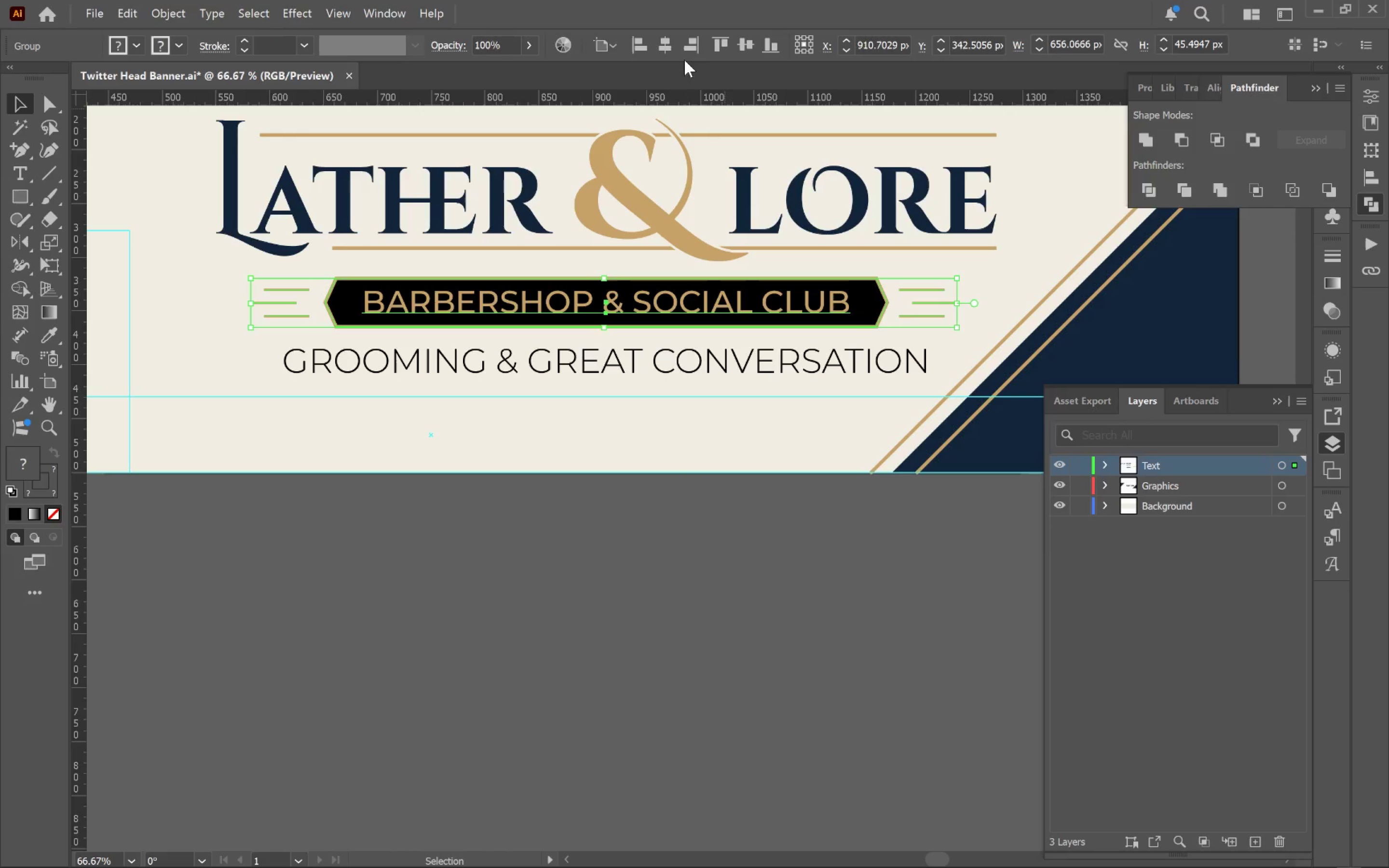 
hold_key(key=ShiftLeft, duration=0.58)
left_click([612, 175])
 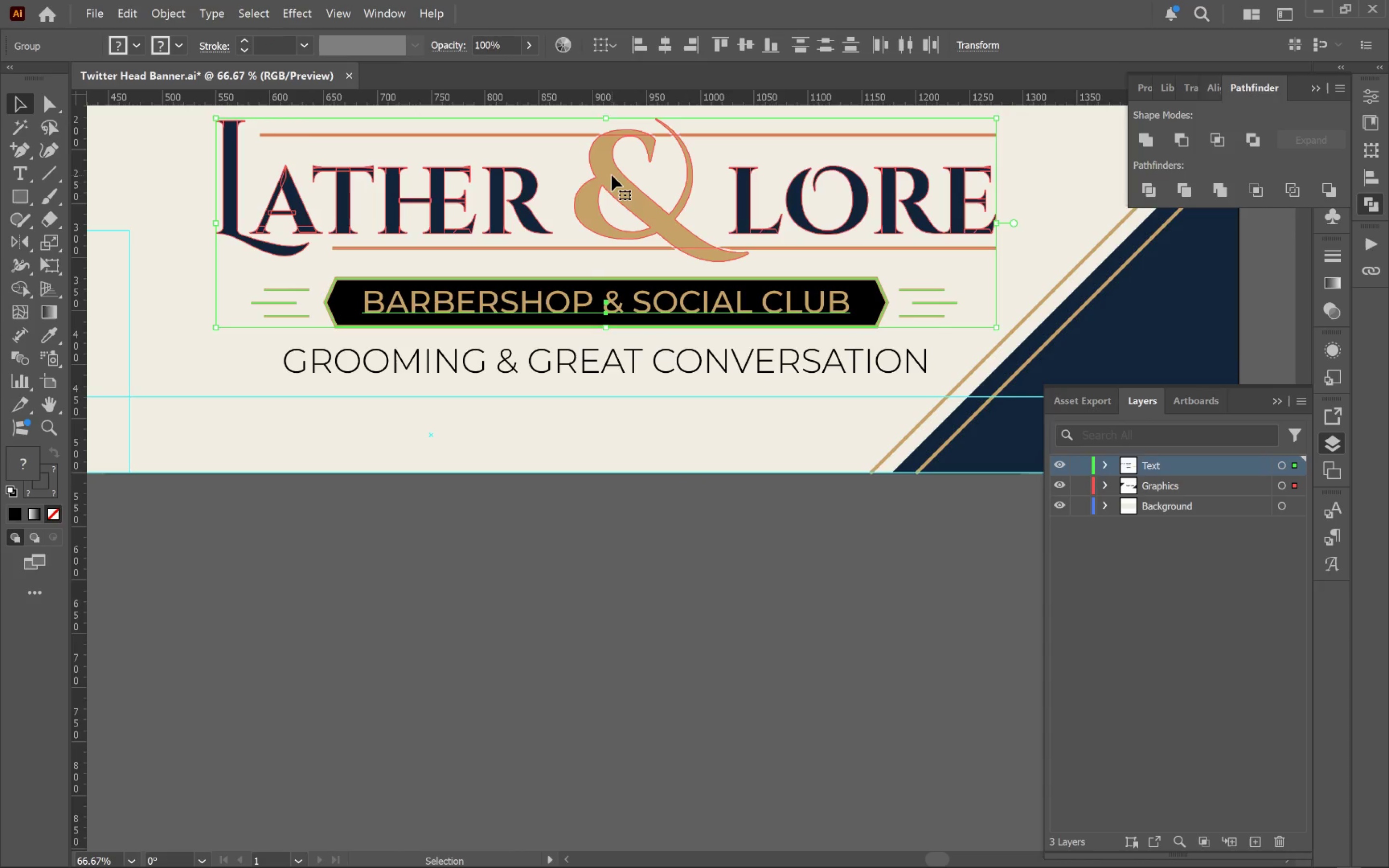 
left_click([612, 175])
 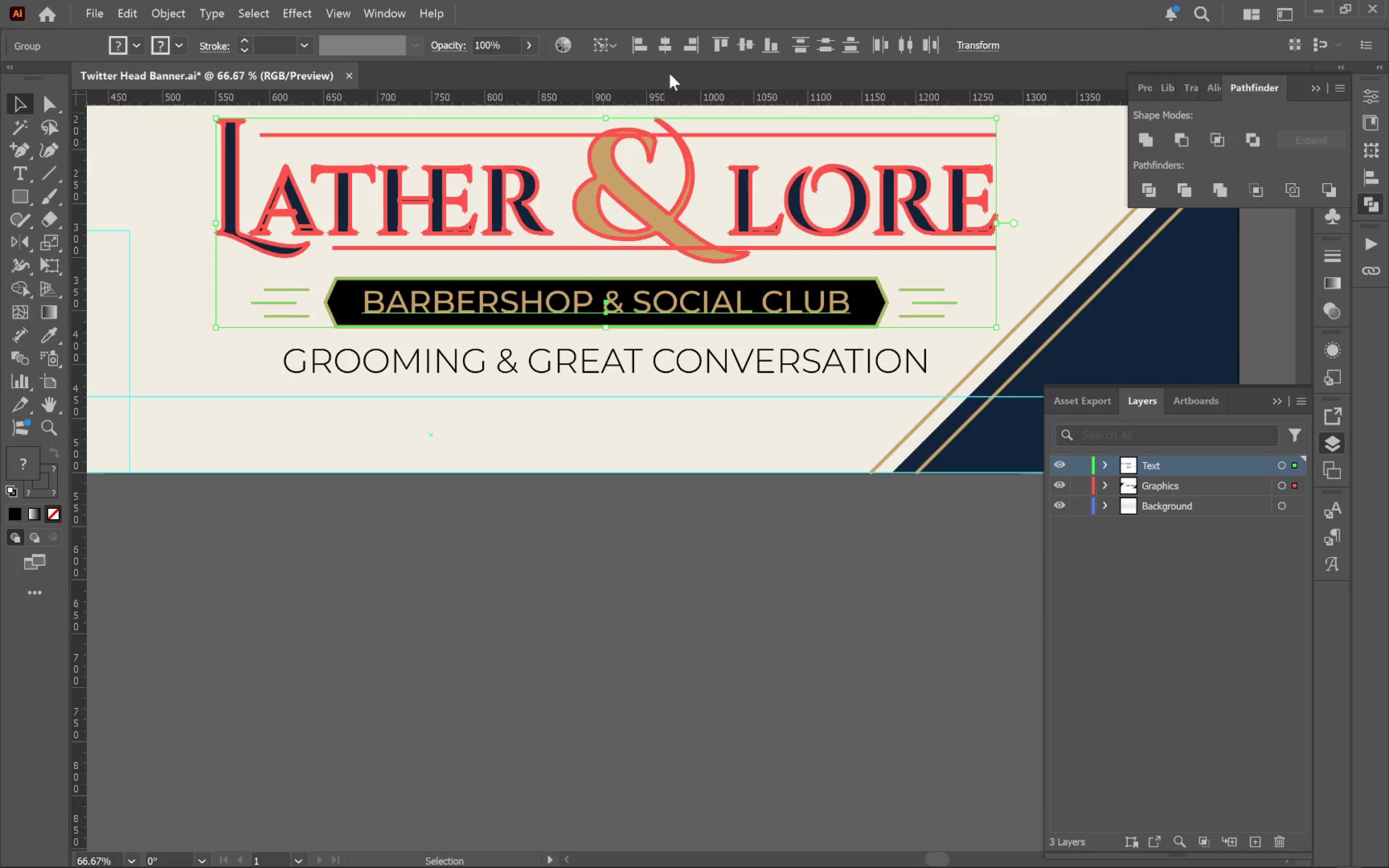 
left_click([660, 54])
 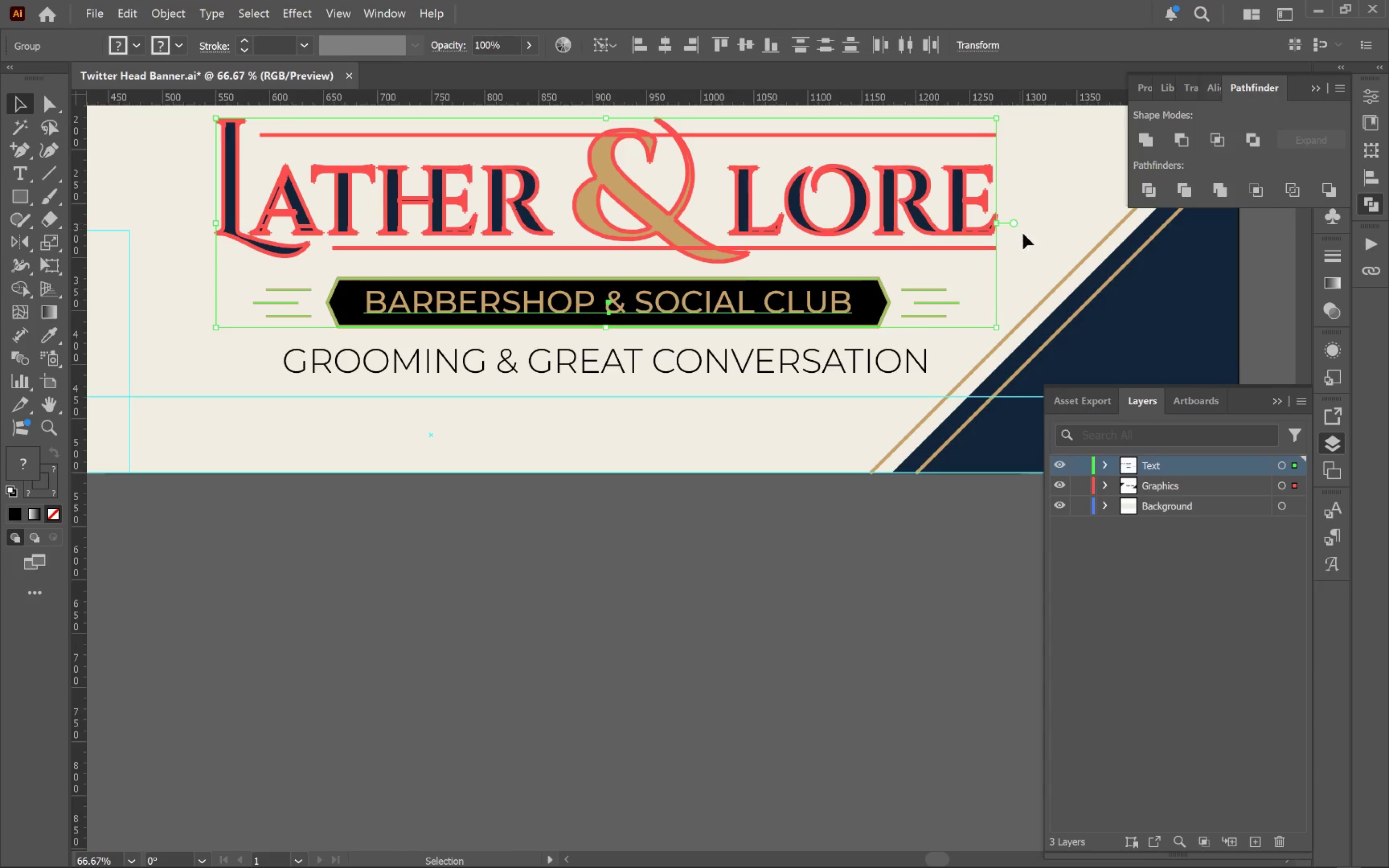 
left_click([1043, 260])
 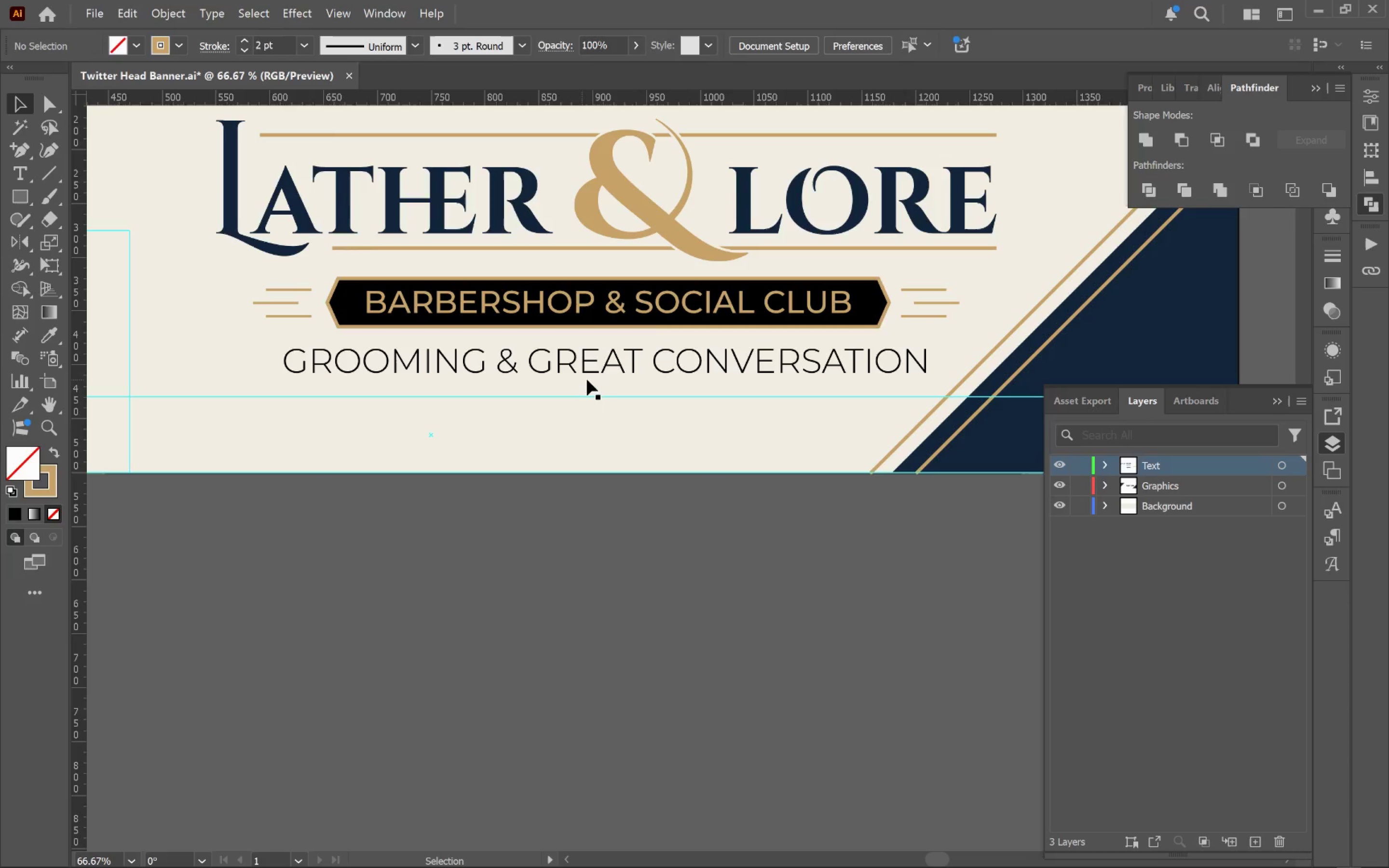 
left_click([612, 377])
 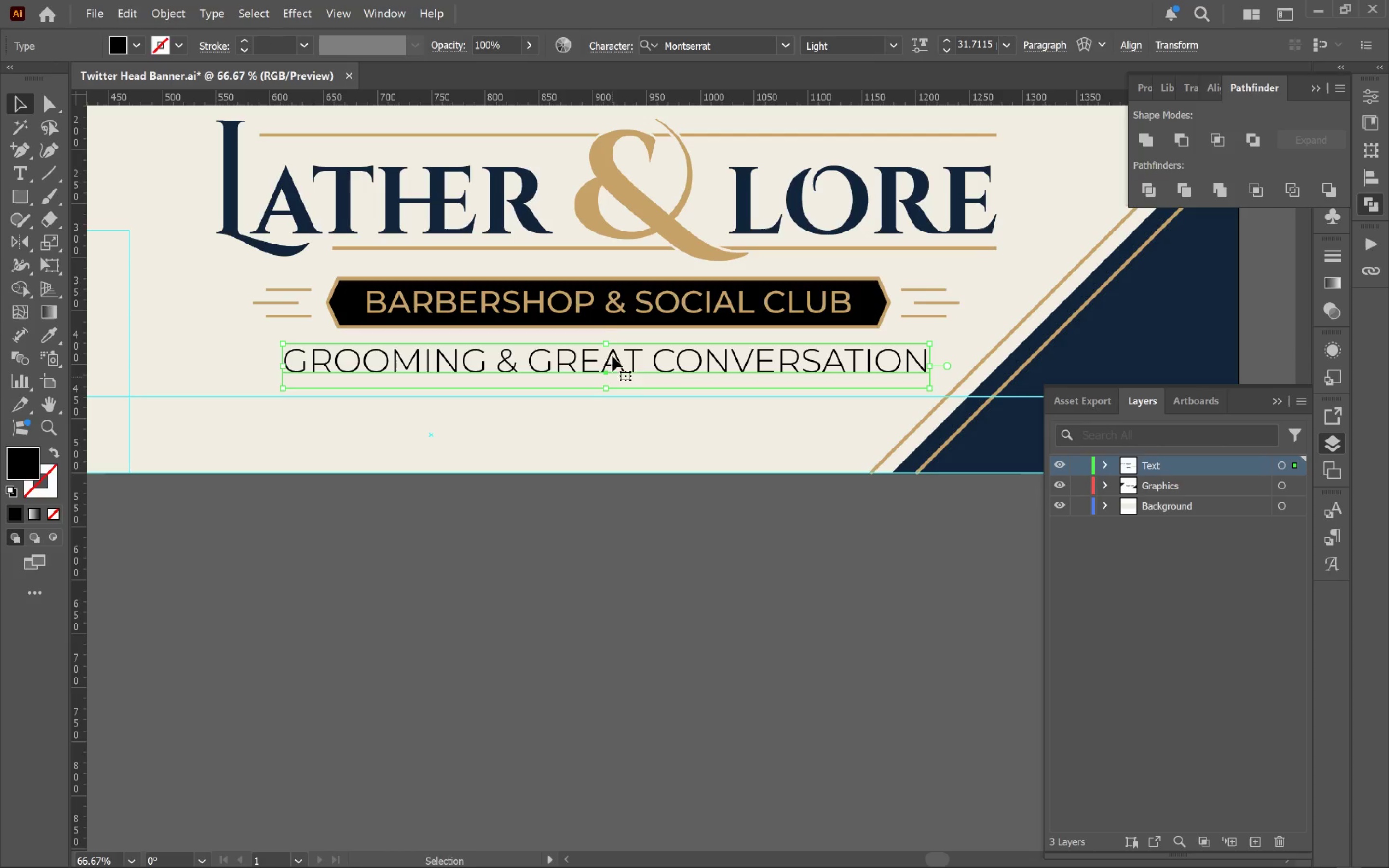 
hold_key(key=ShiftLeft, duration=0.68)
left_click([583, 312])
 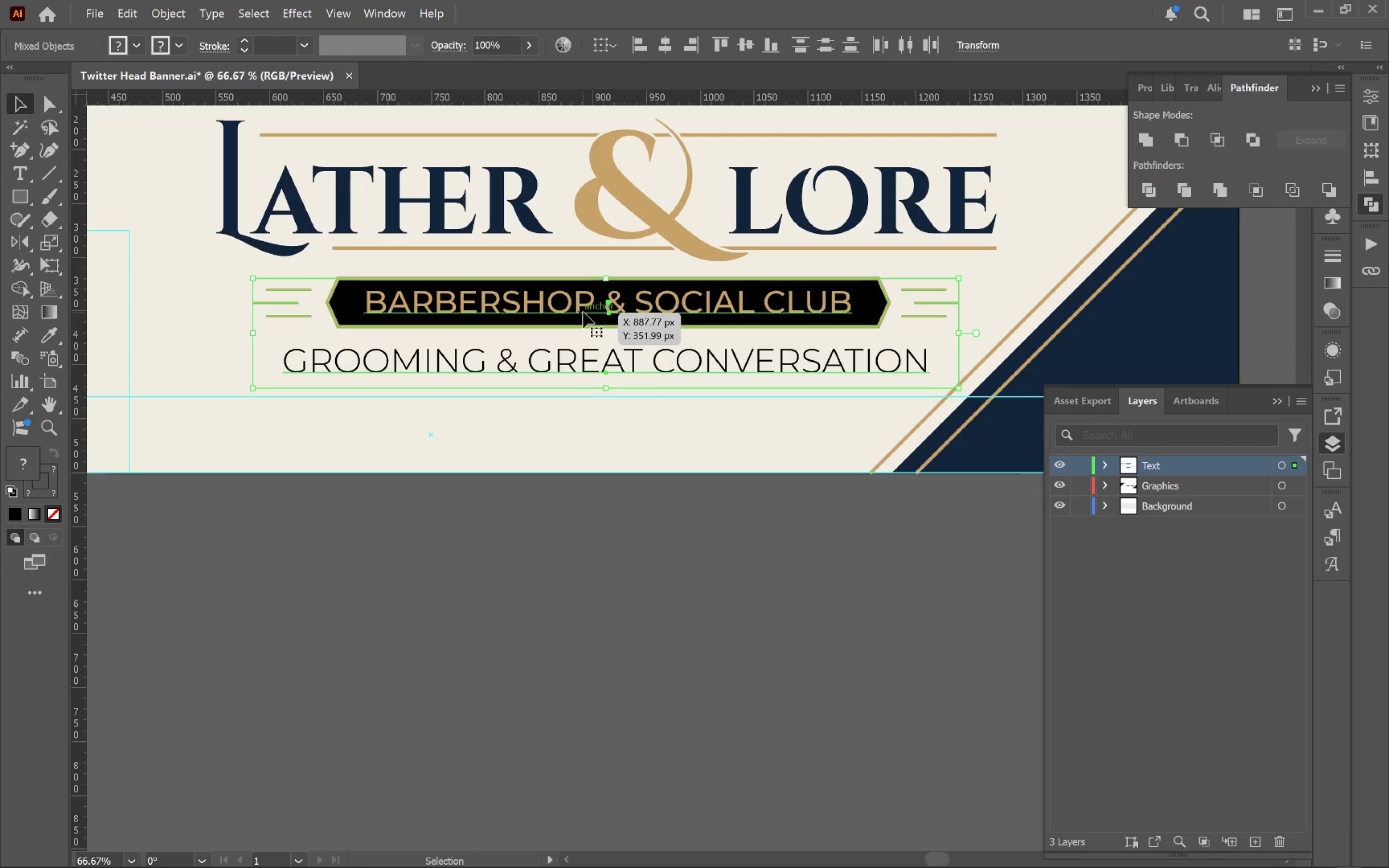 
left_click([583, 312])
 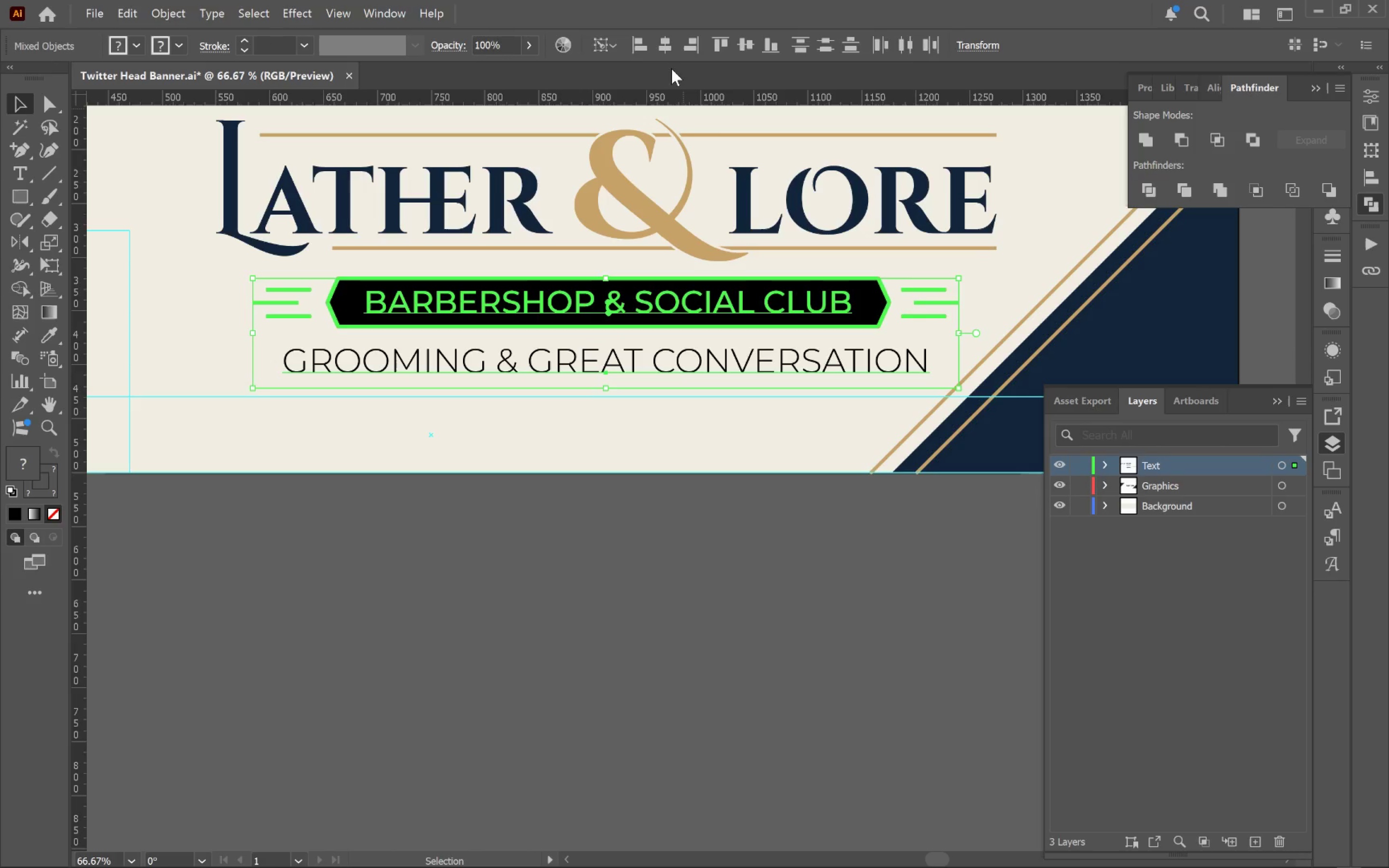 
left_click([667, 52])
 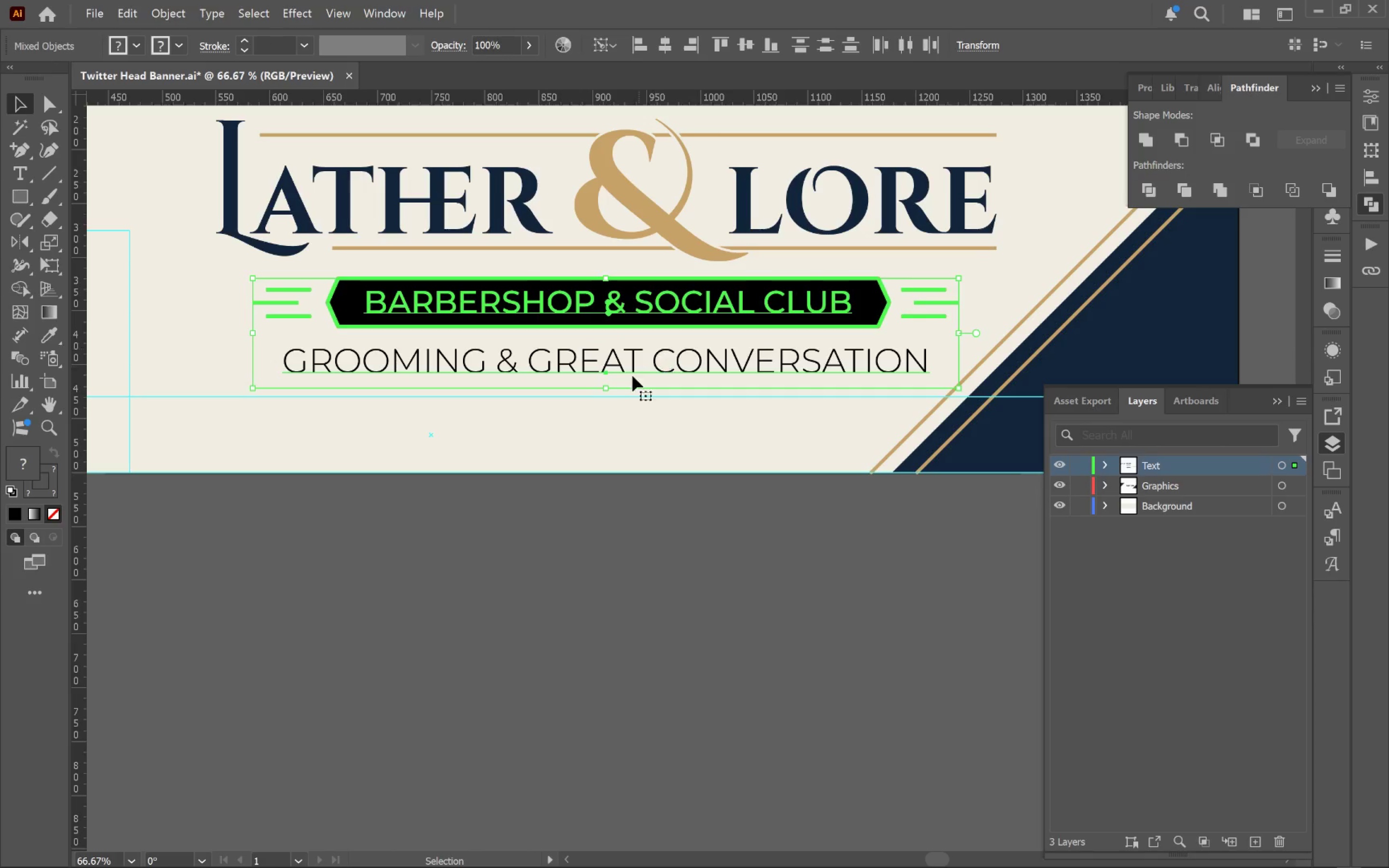 
left_click([658, 430])
 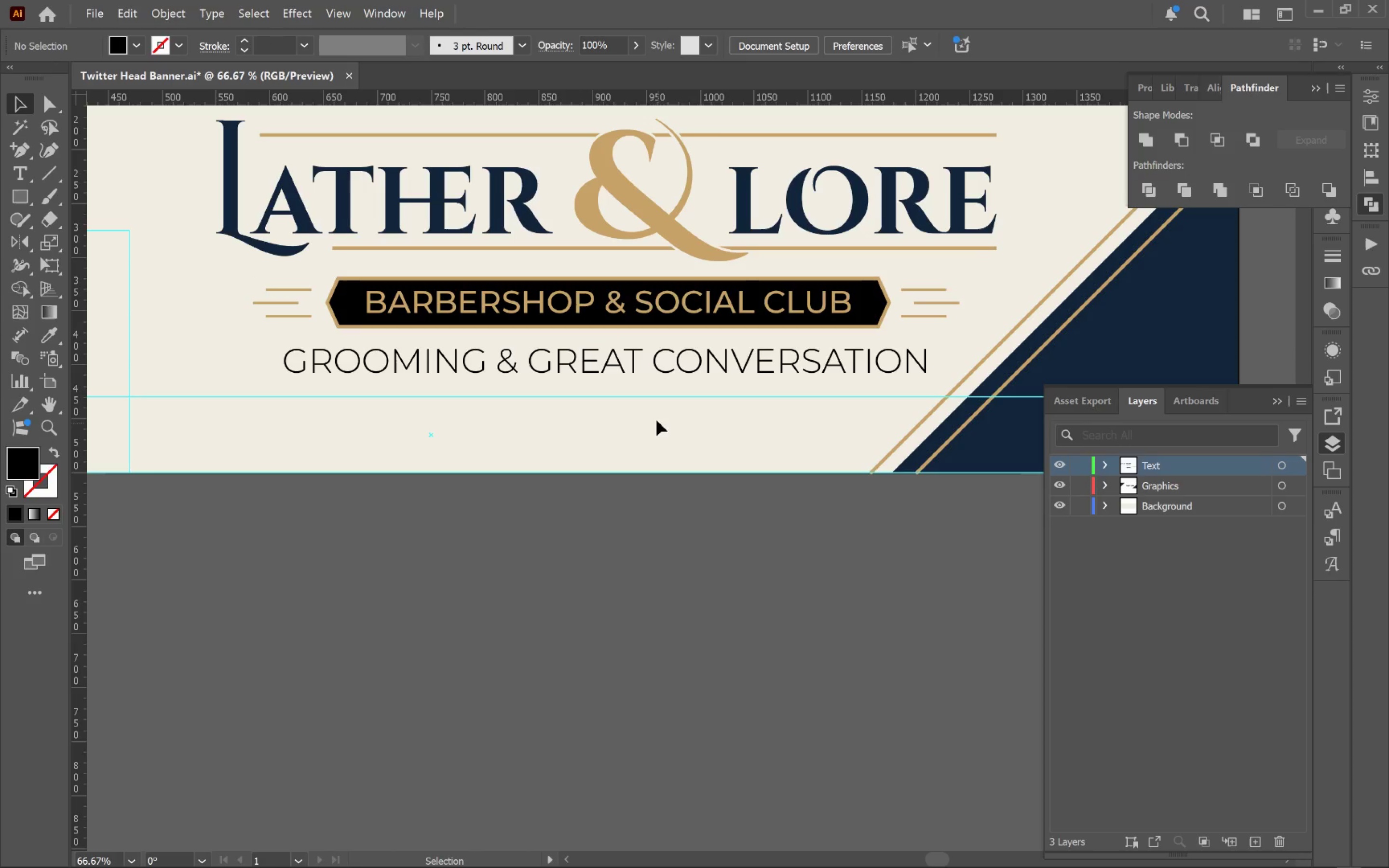 
left_click([645, 360])
 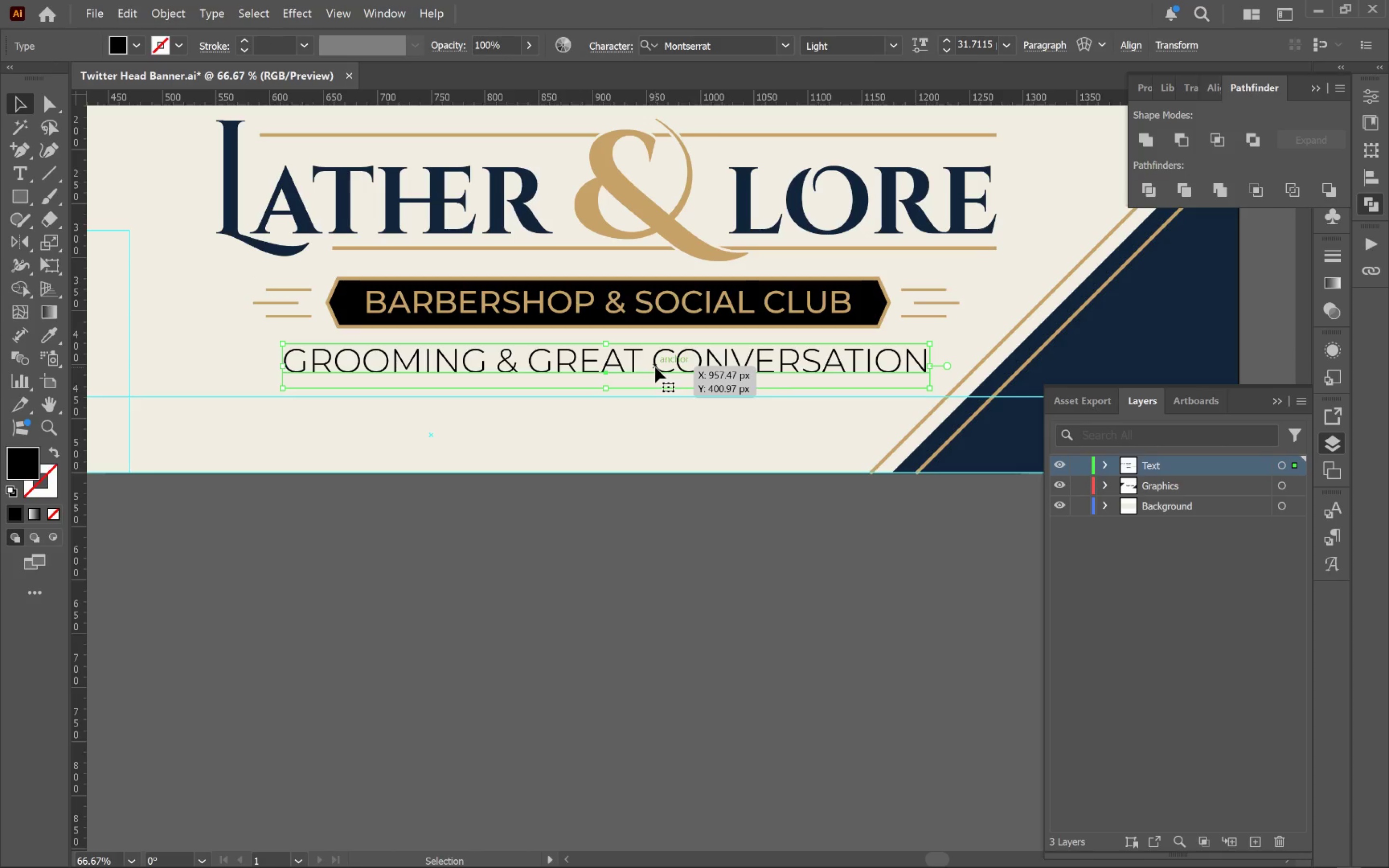 
left_click([643, 315])
 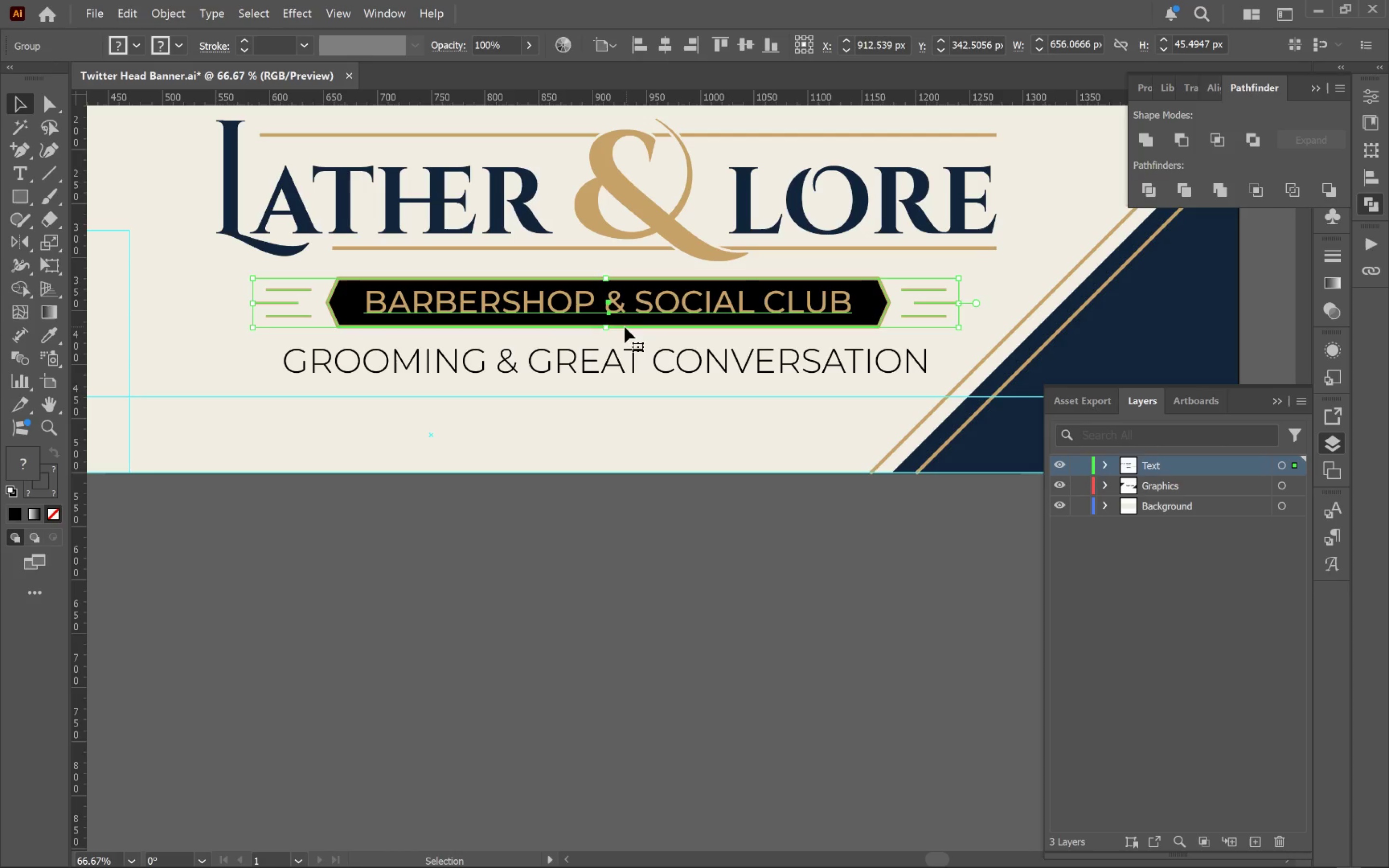 
hold_key(key=AltLeft, duration=0.73)
scroll: coordinate [614, 326], scroll_direction: up, amount: 2.0
 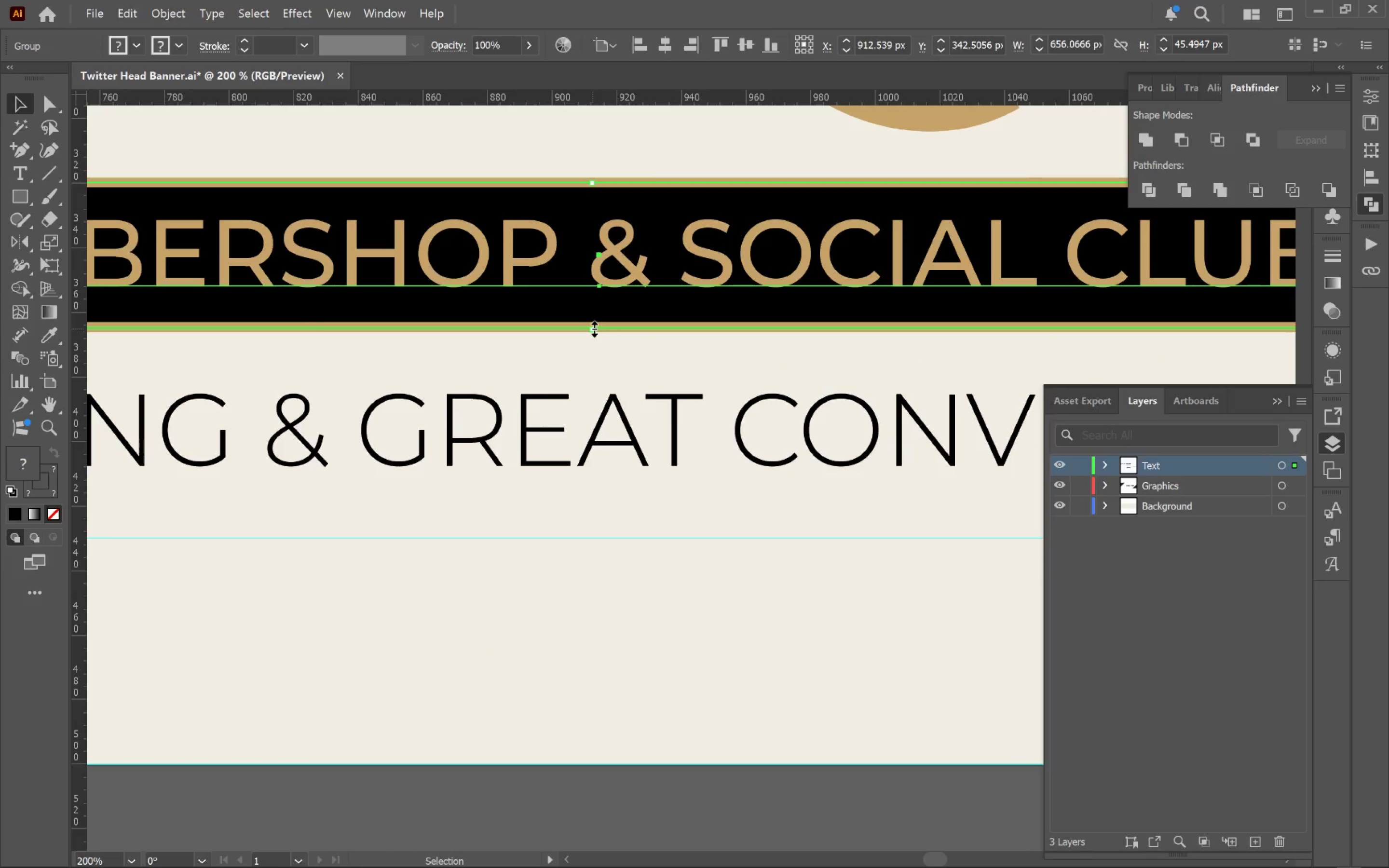 
left_click_drag(start_coordinate=[592, 327], to_coordinate=[604, 301])
 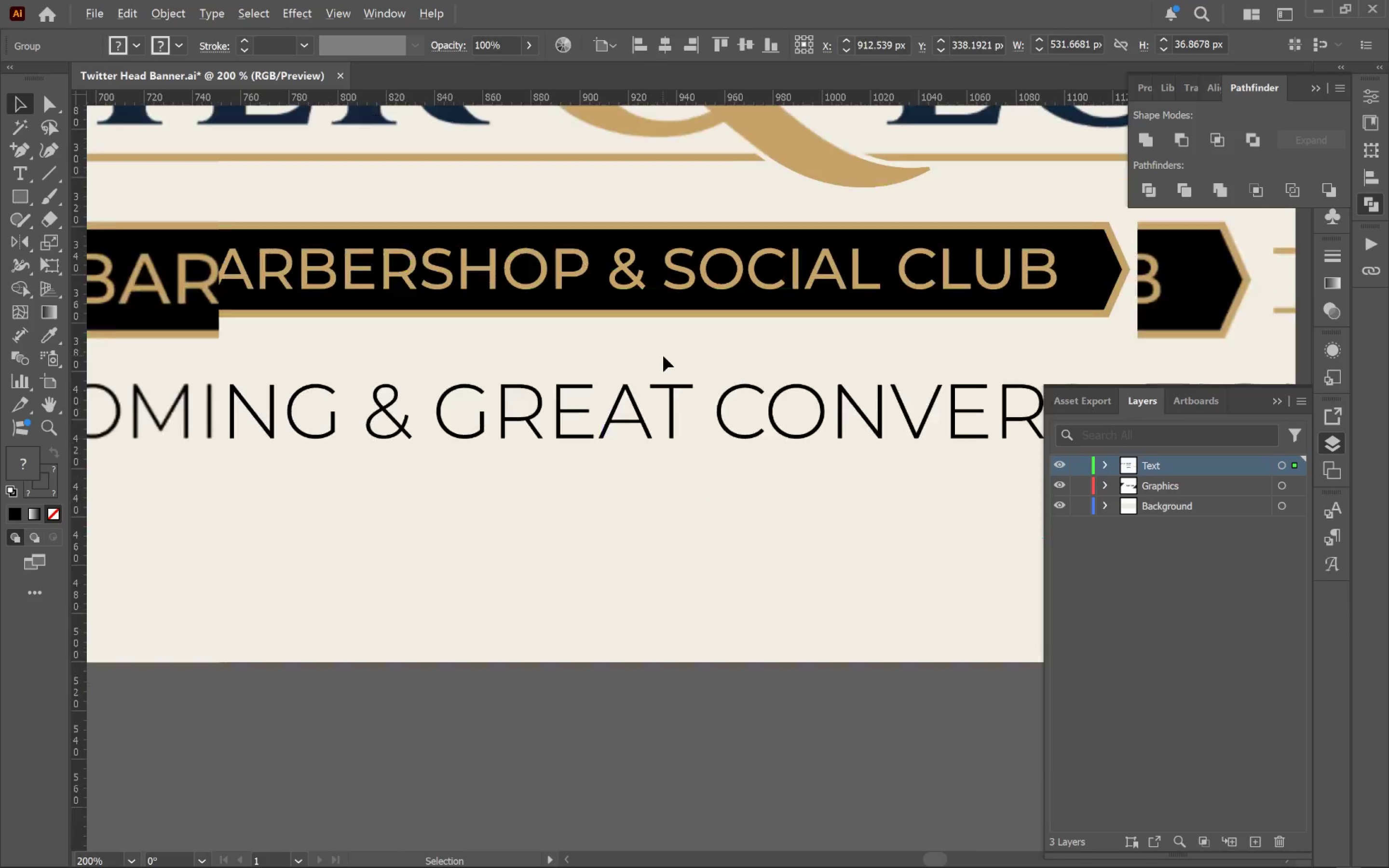 
hold_key(key=ShiftLeft, duration=2.89)
 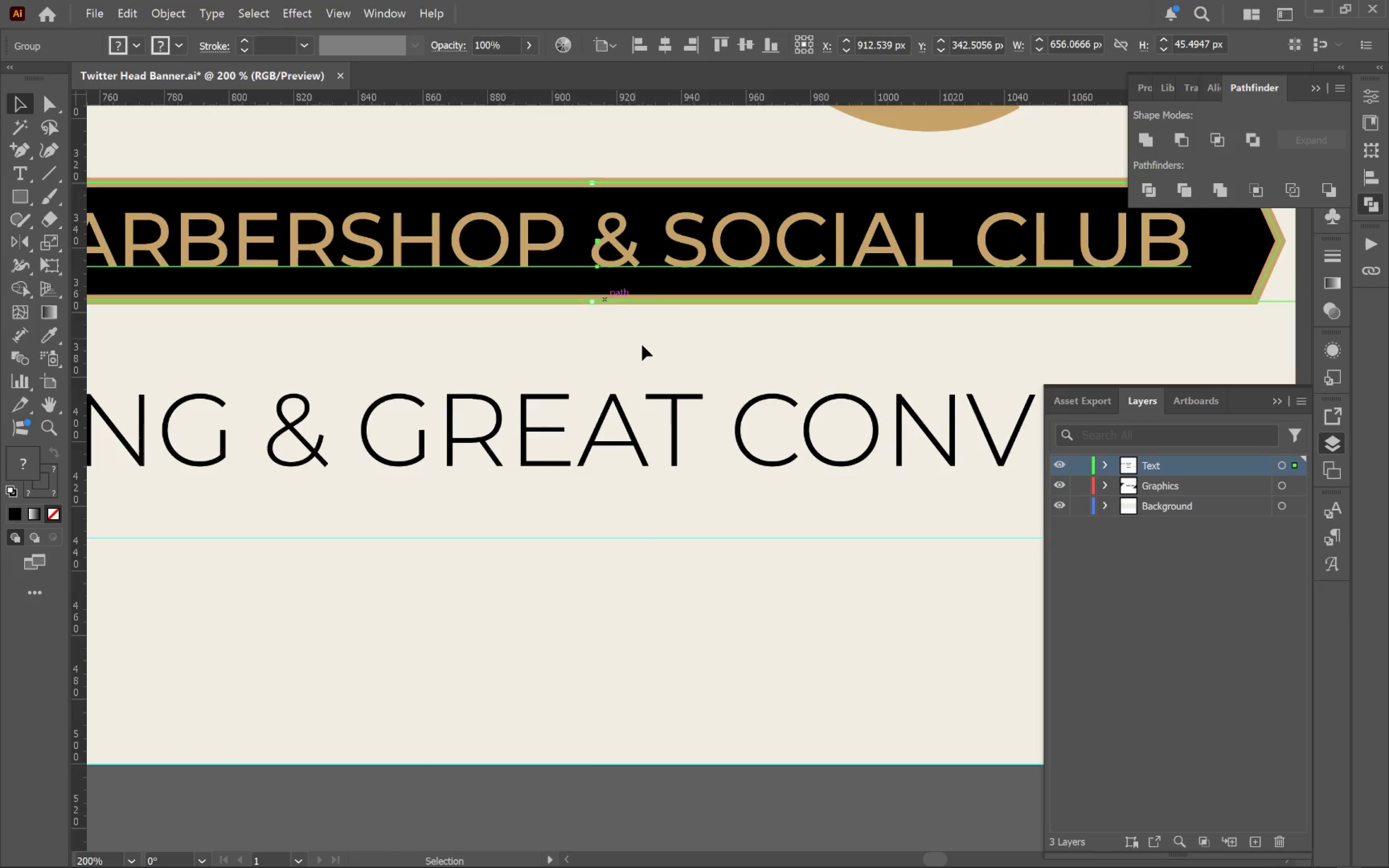 
hold_key(key=AltLeft, duration=0.98)
scroll: coordinate [663, 356], scroll_direction: down, amount: 2.0
 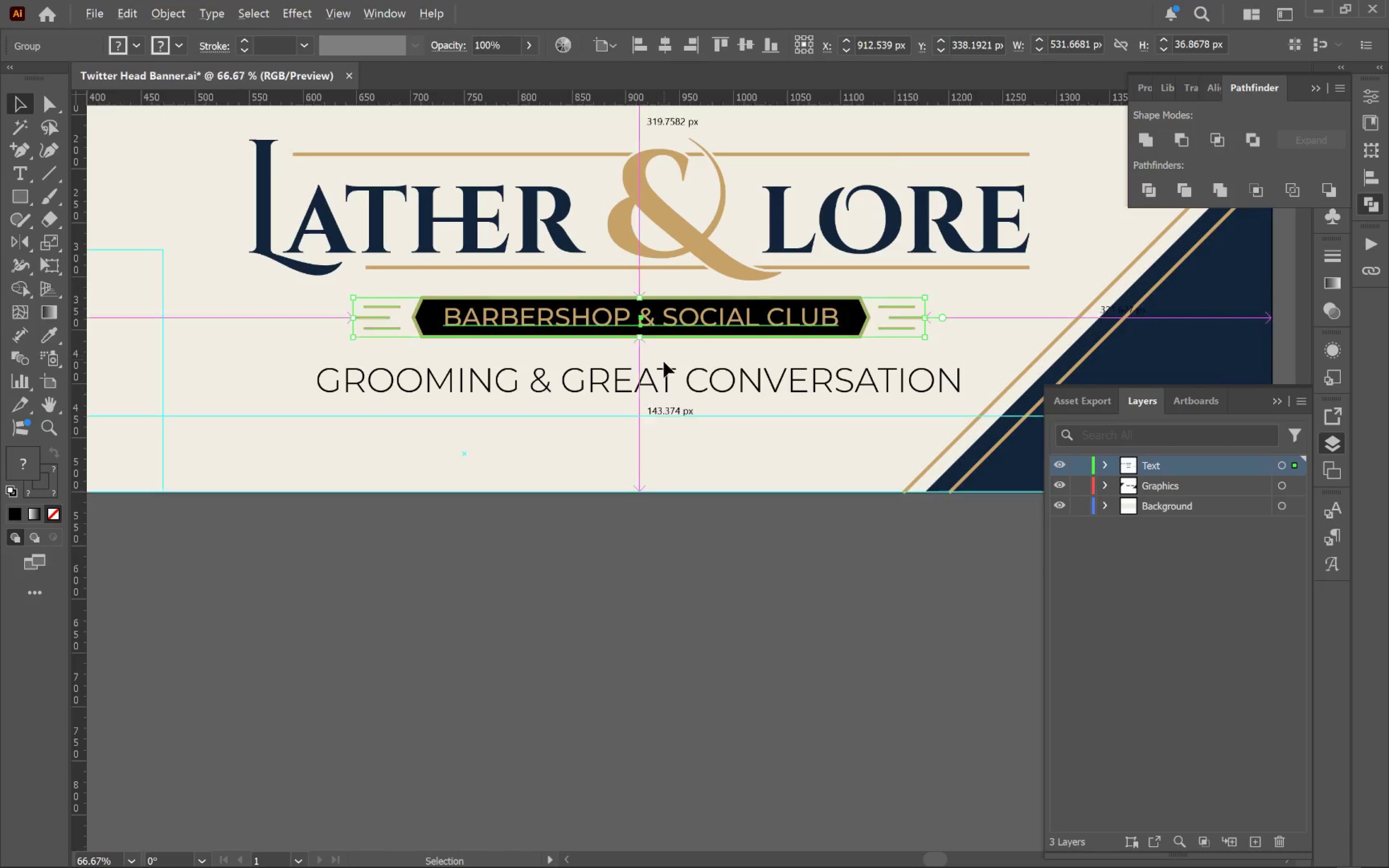 
hold_key(key=Space, duration=0.71)
 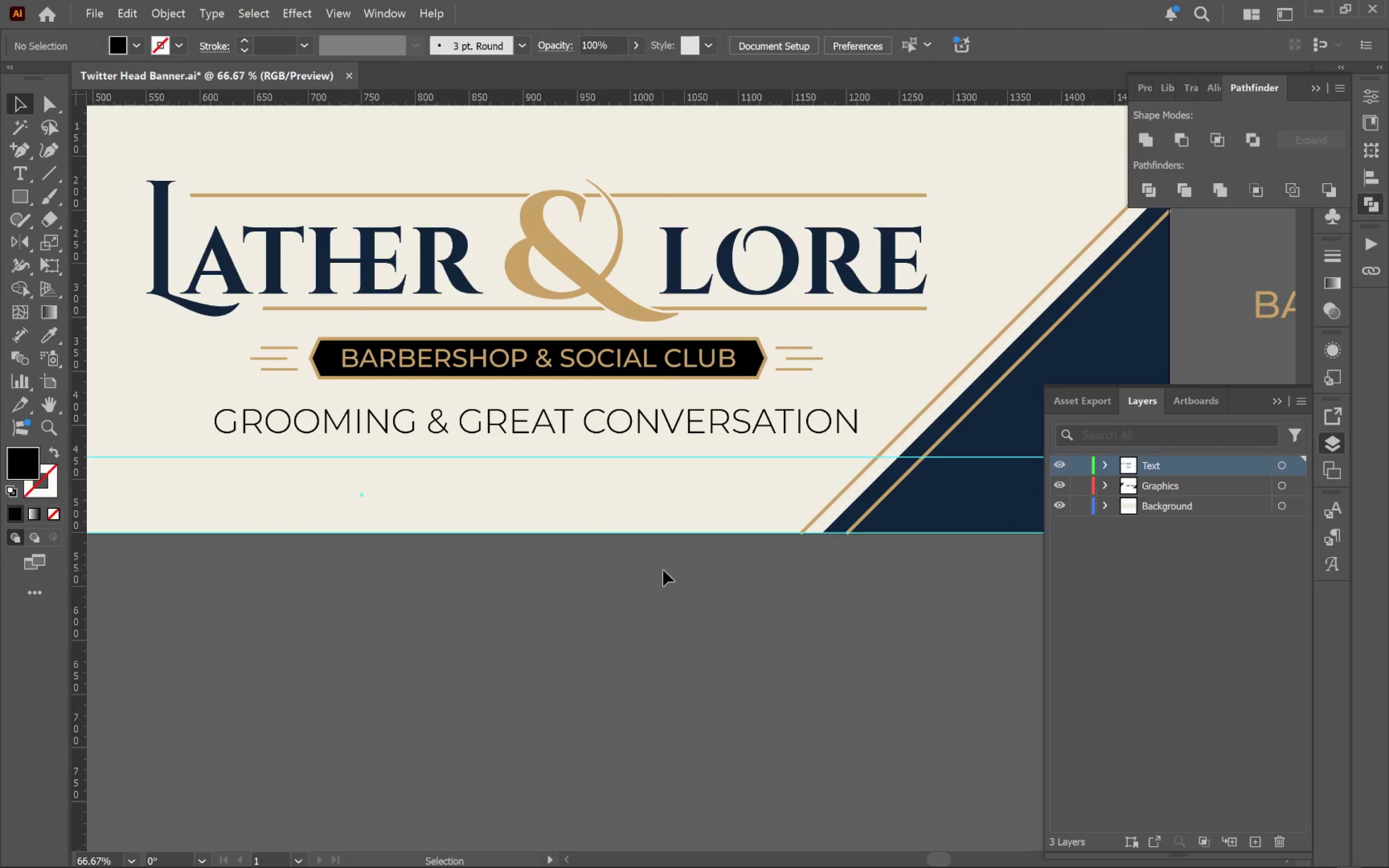 
left_click_drag(start_coordinate=[656, 459], to_coordinate=[553, 500])
 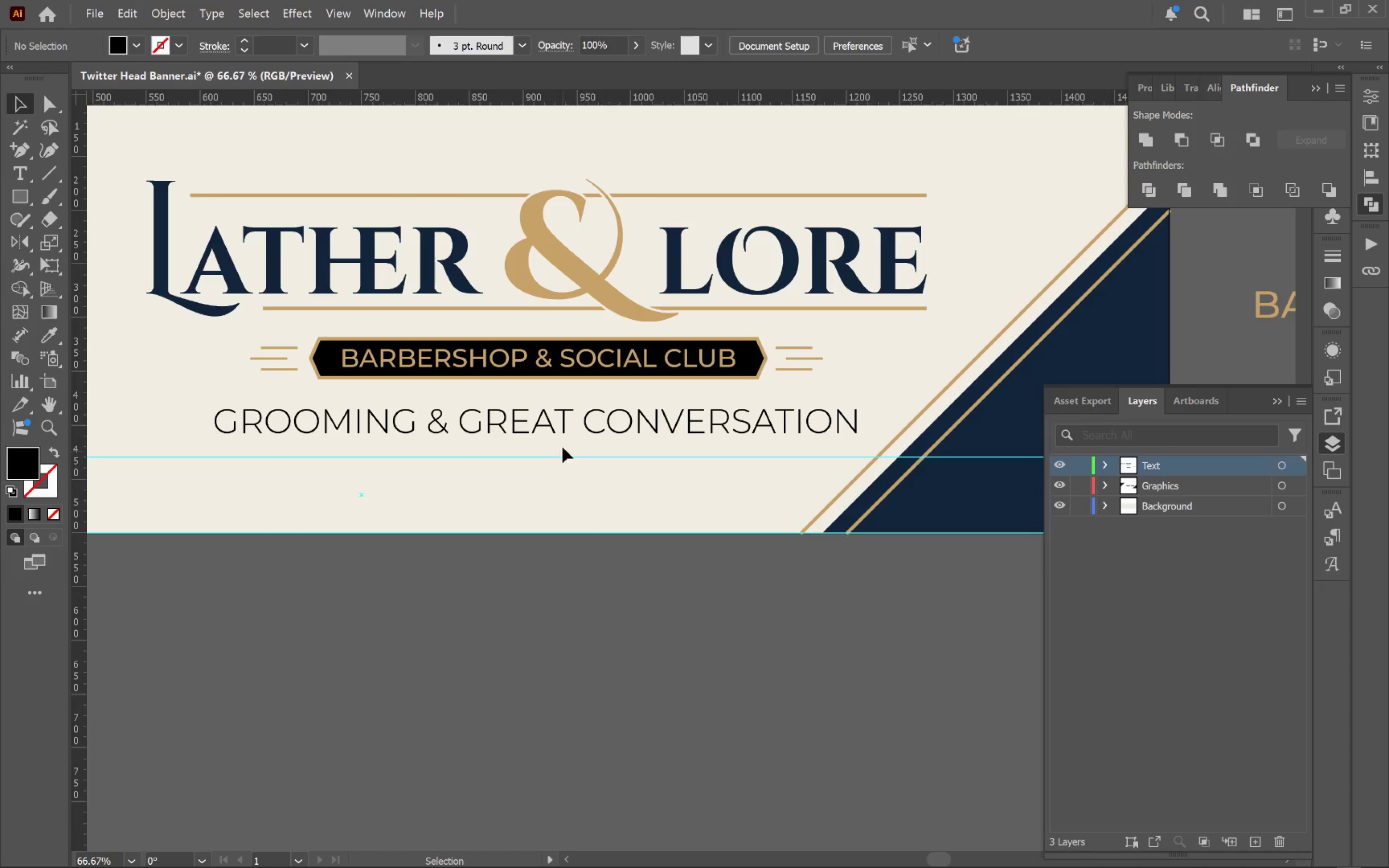 
left_click([572, 431])
 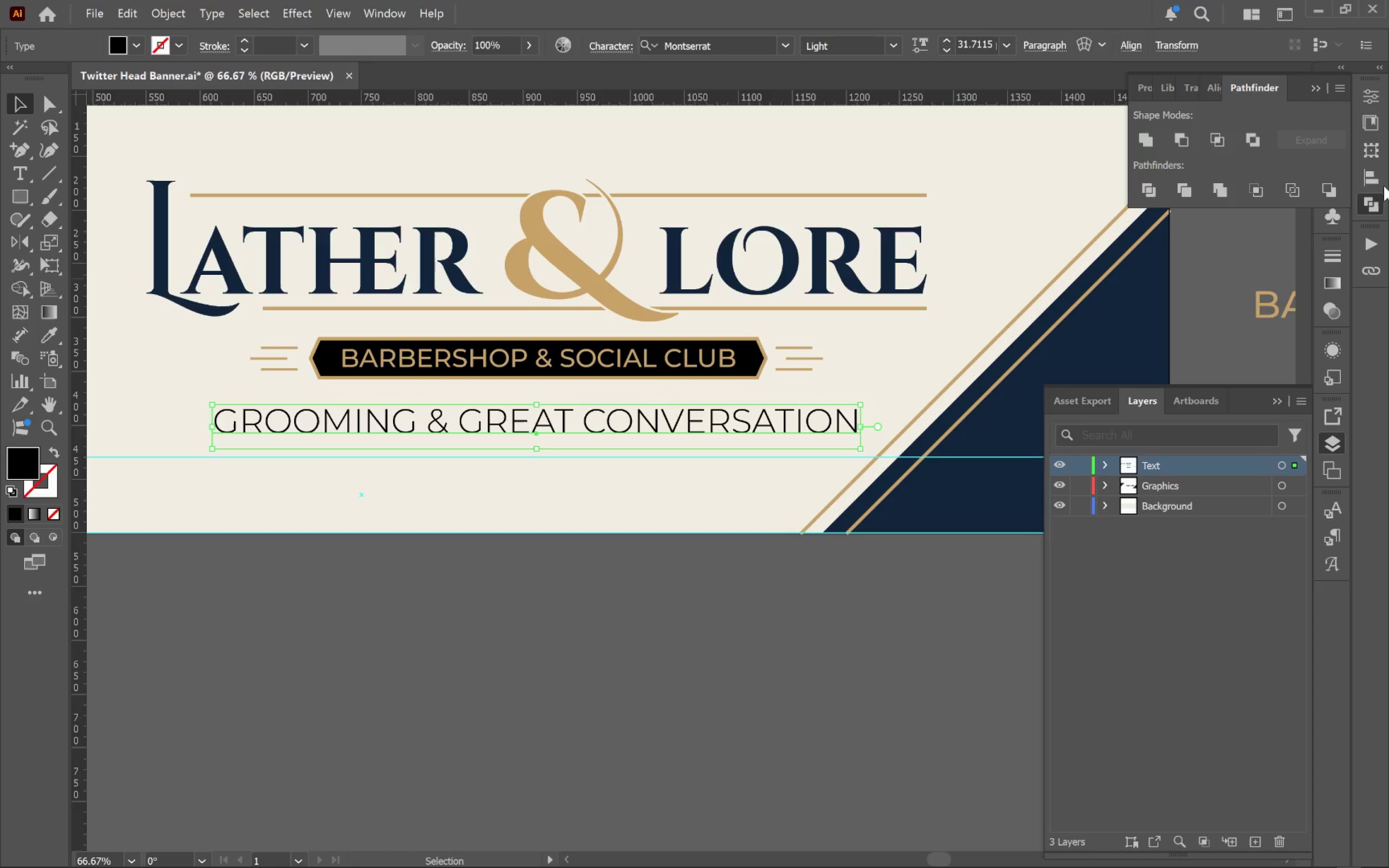 
left_click([1375, 190])
 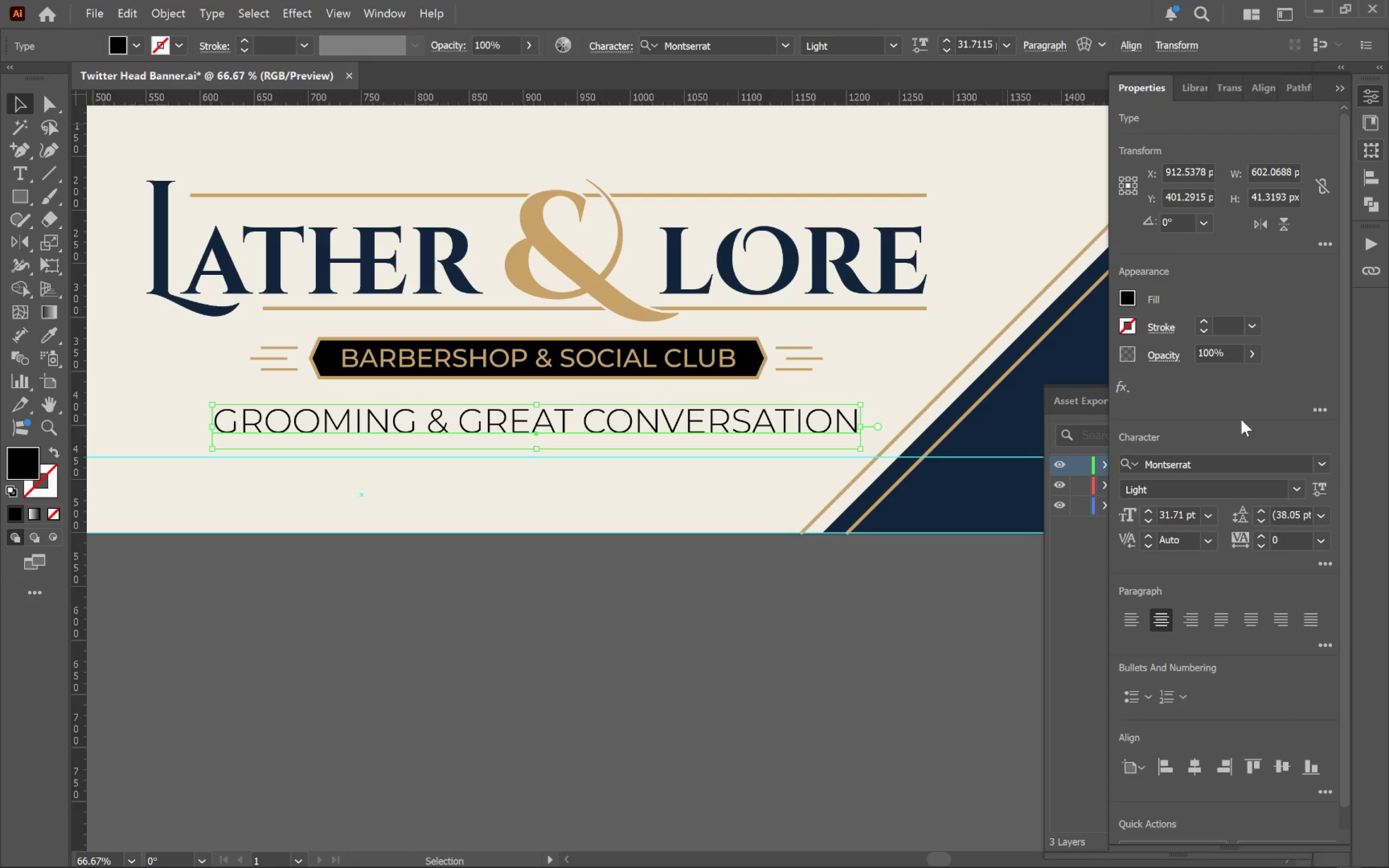 
wait(6.09)
 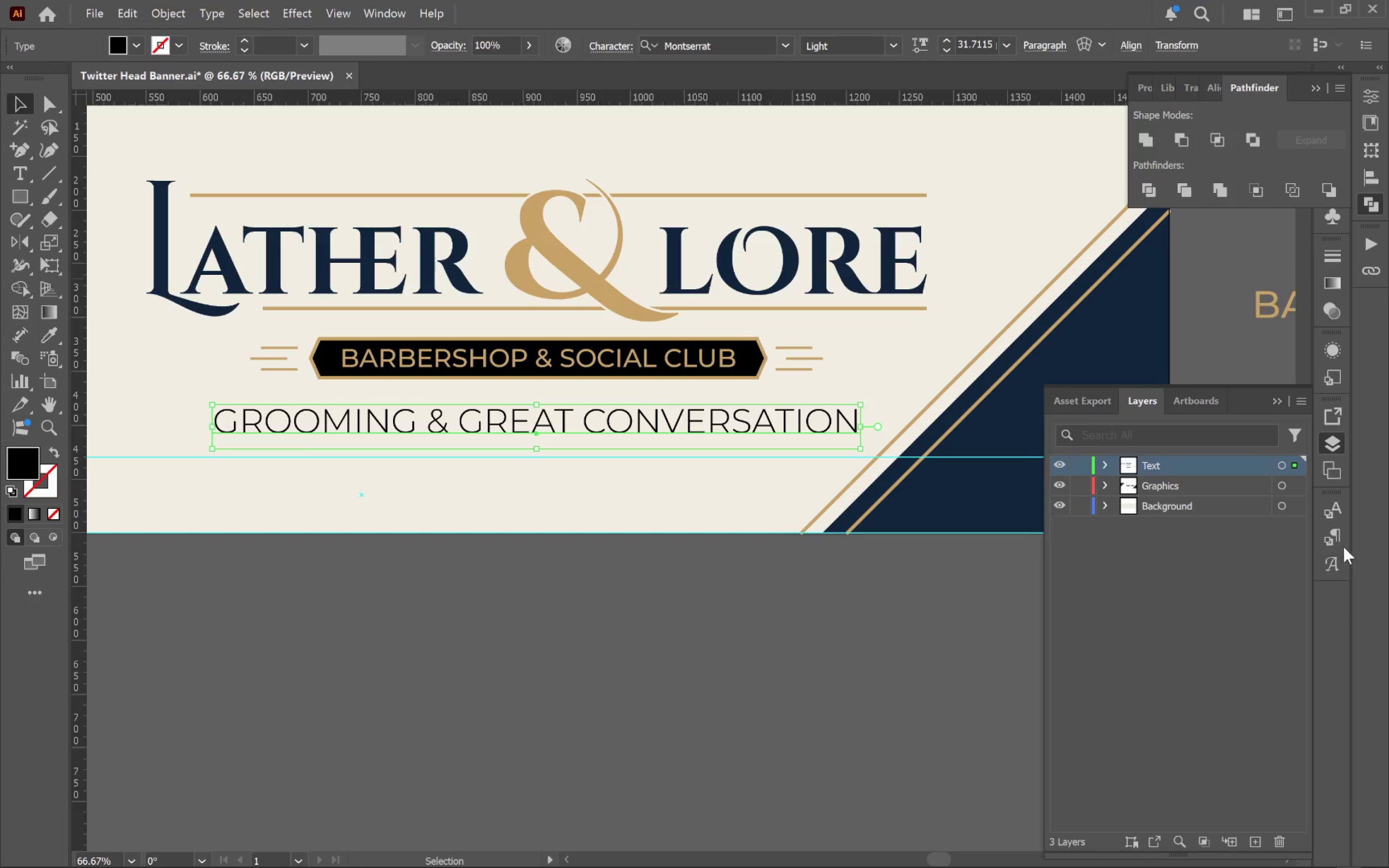 
left_click([1294, 493])
 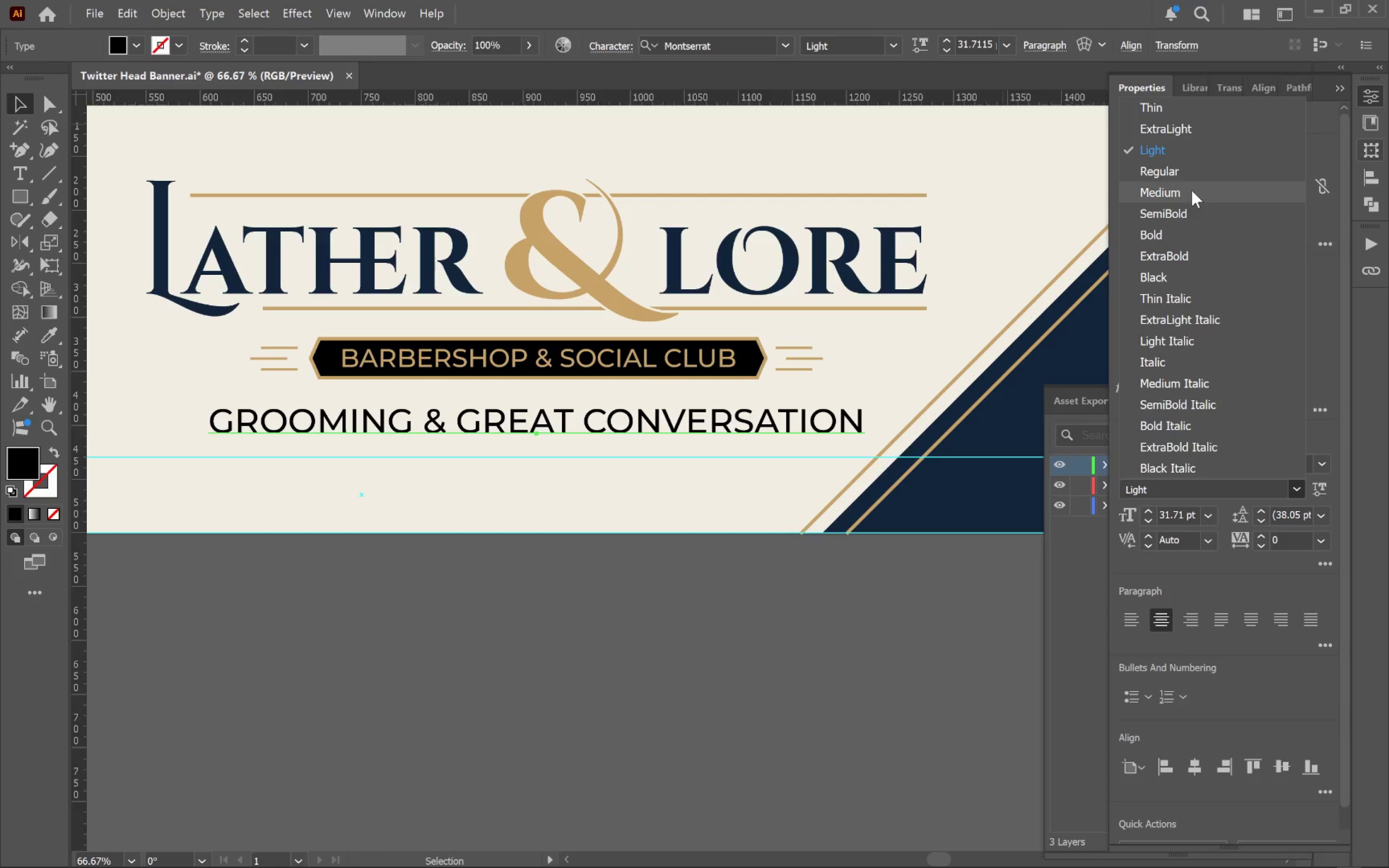 
wait(6.43)
 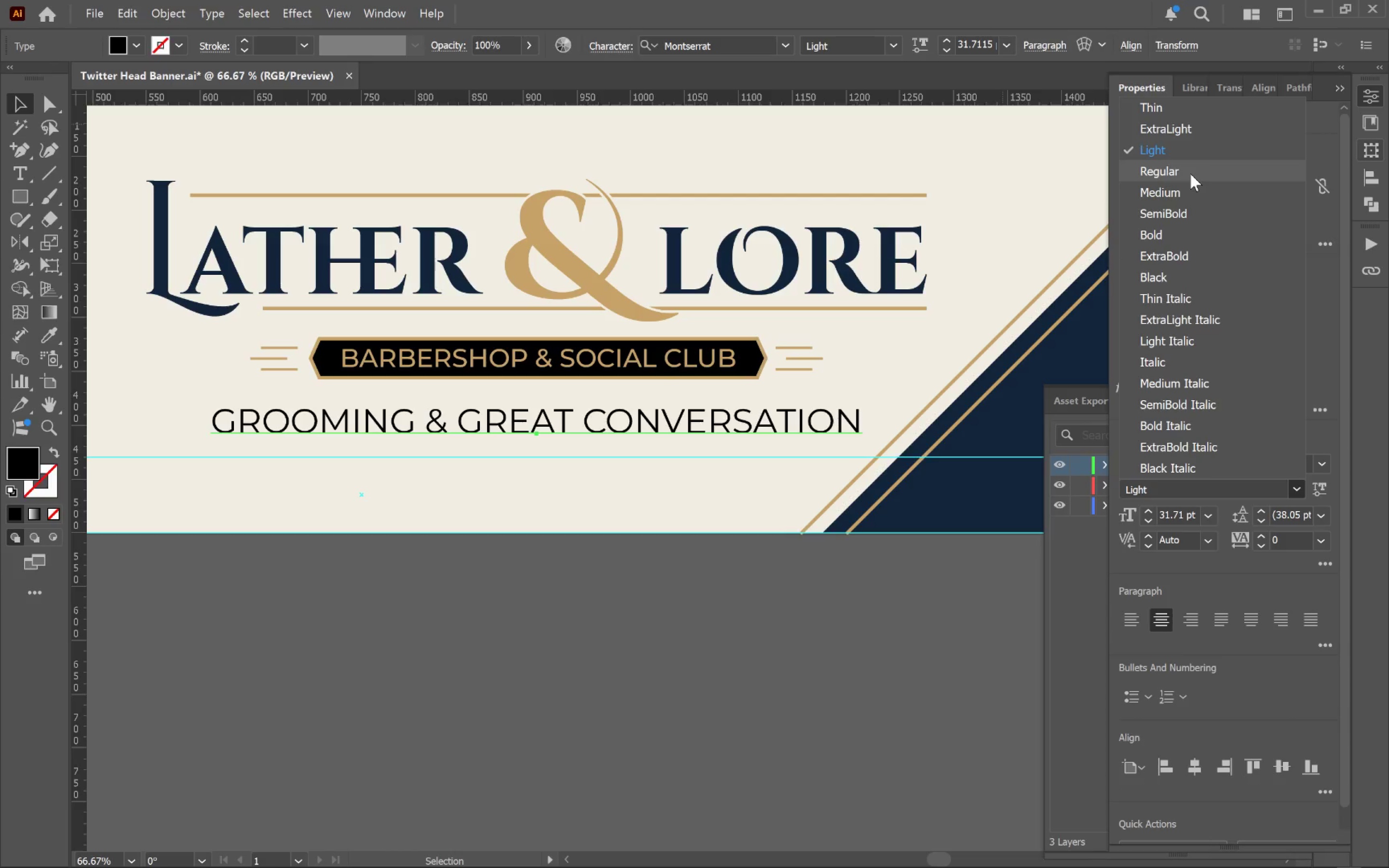 
left_click([1192, 191])
 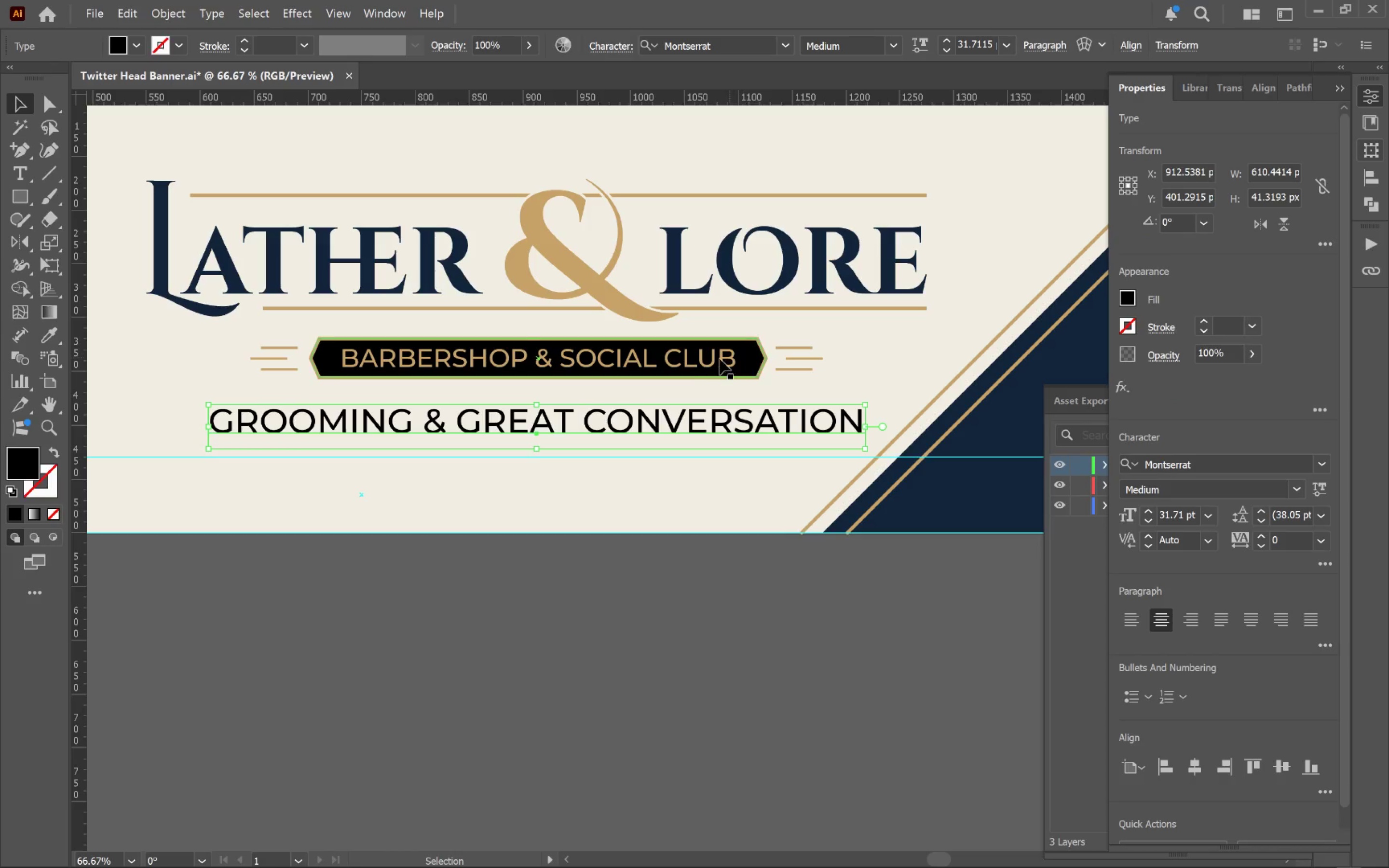 
left_click([686, 363])
 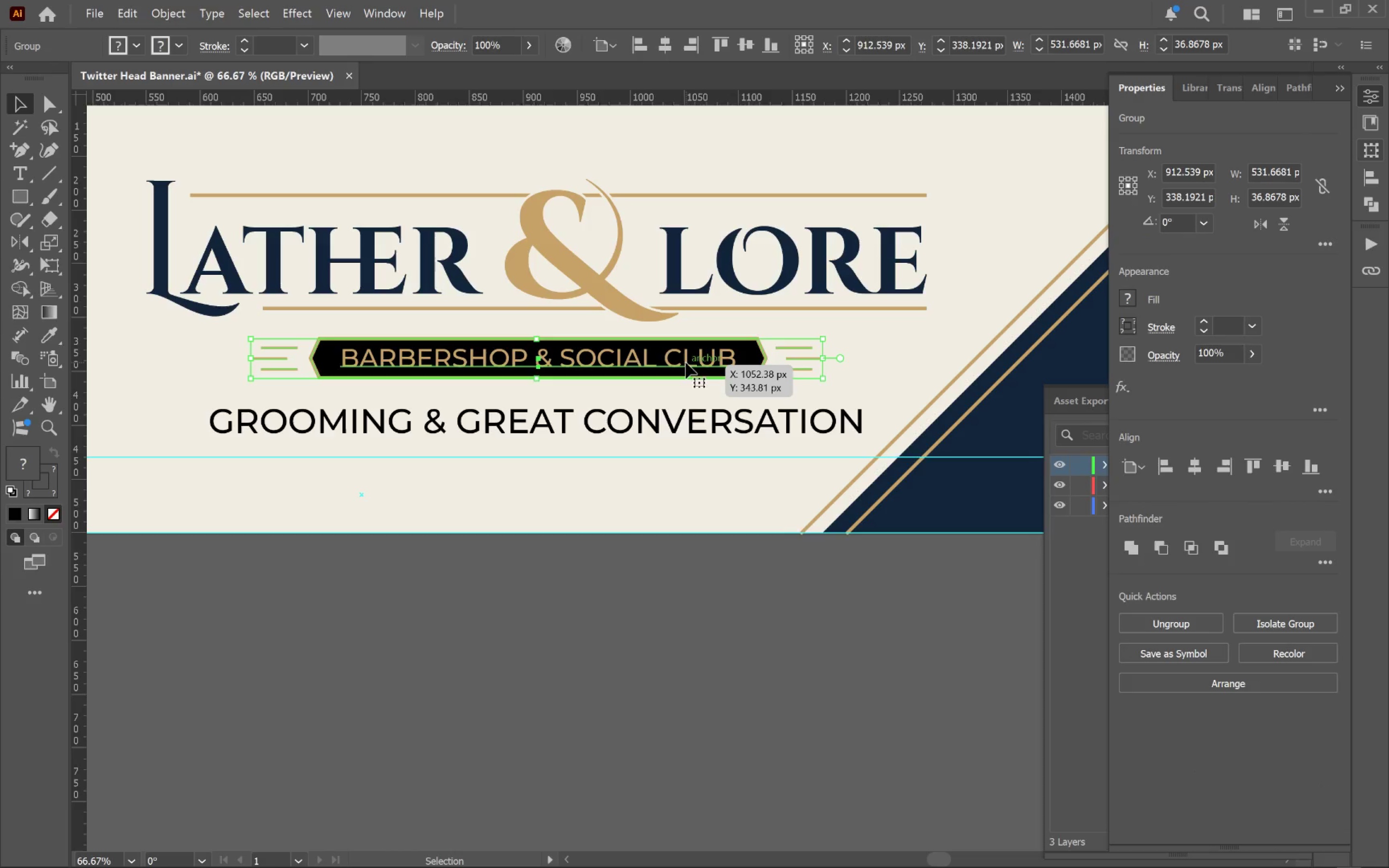 
hold_key(key=AltLeft, duration=1.05)
scroll: coordinate [508, 380], scroll_direction: up, amount: 4.0
 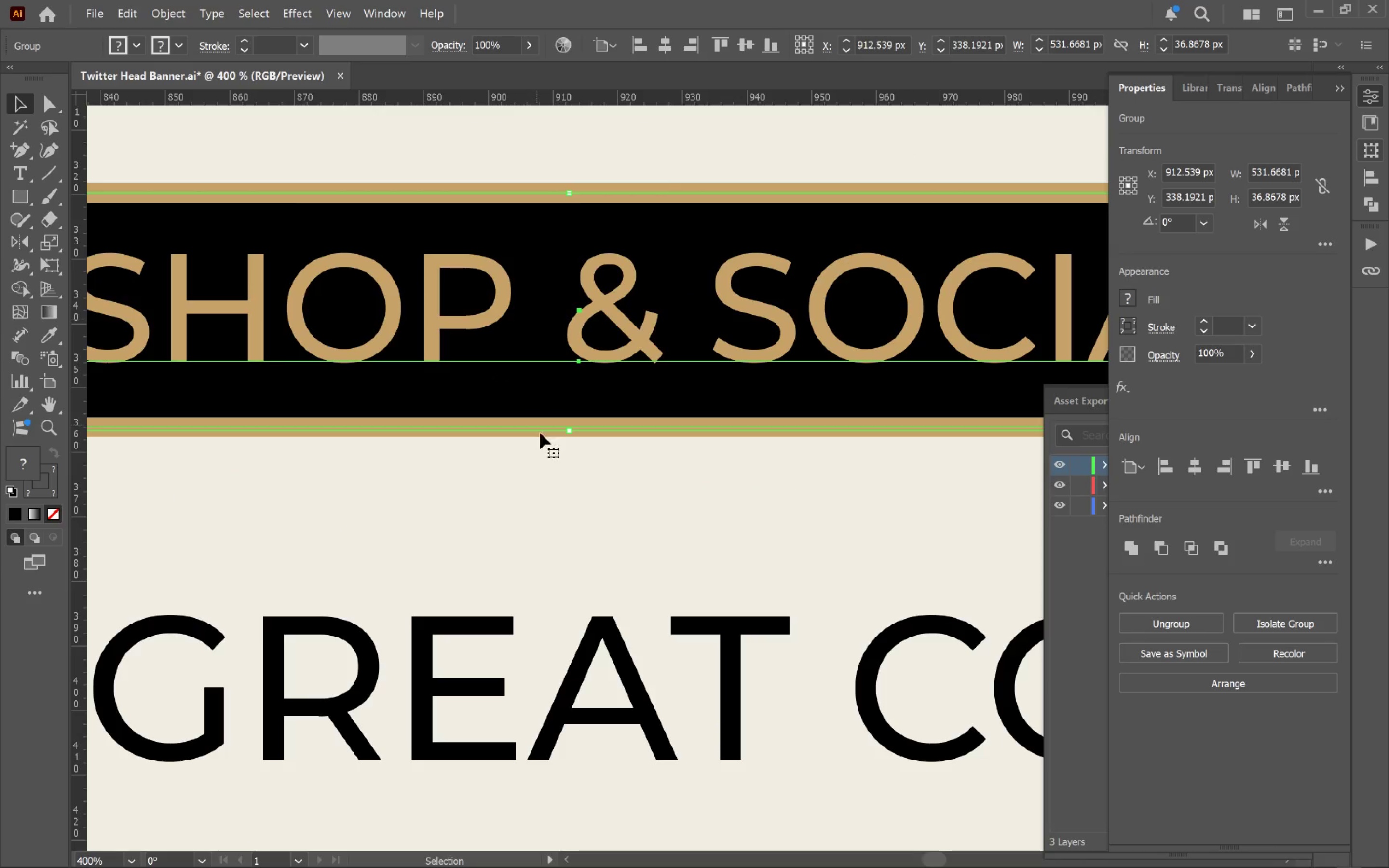 
left_click([539, 407])
 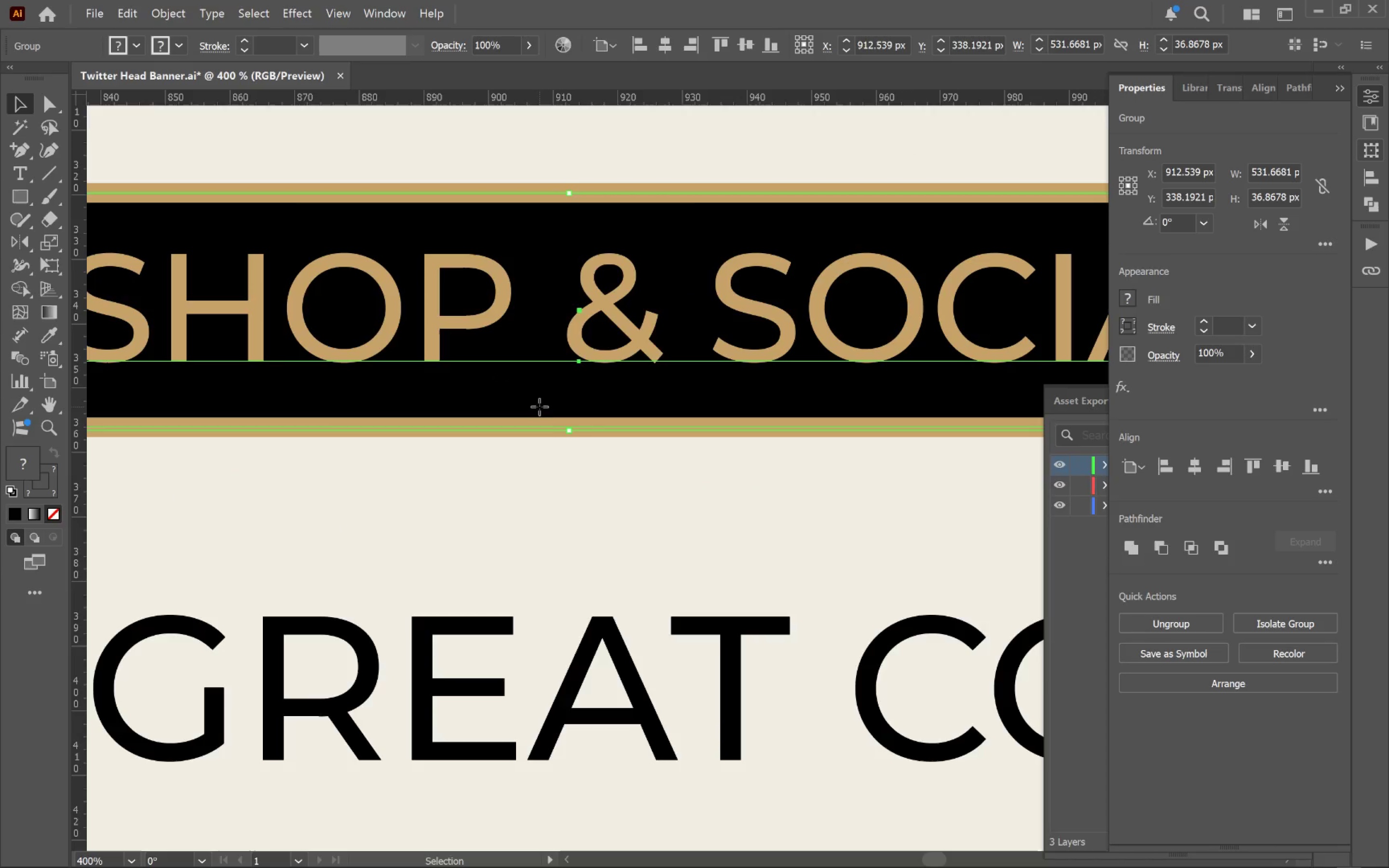 
left_click_drag(start_coordinate=[539, 407], to_coordinate=[540, 404])
 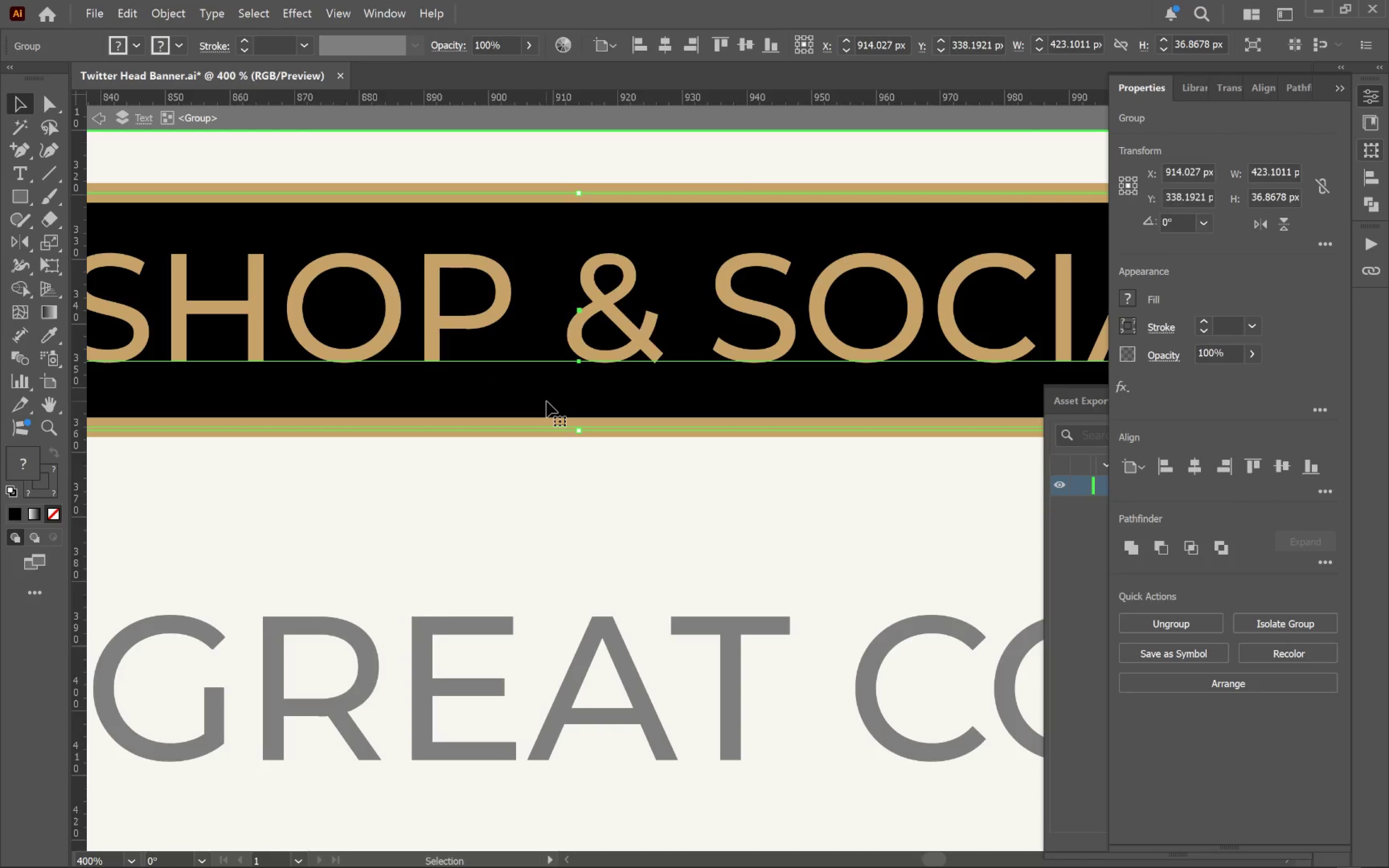 
triple_click([540, 404])
 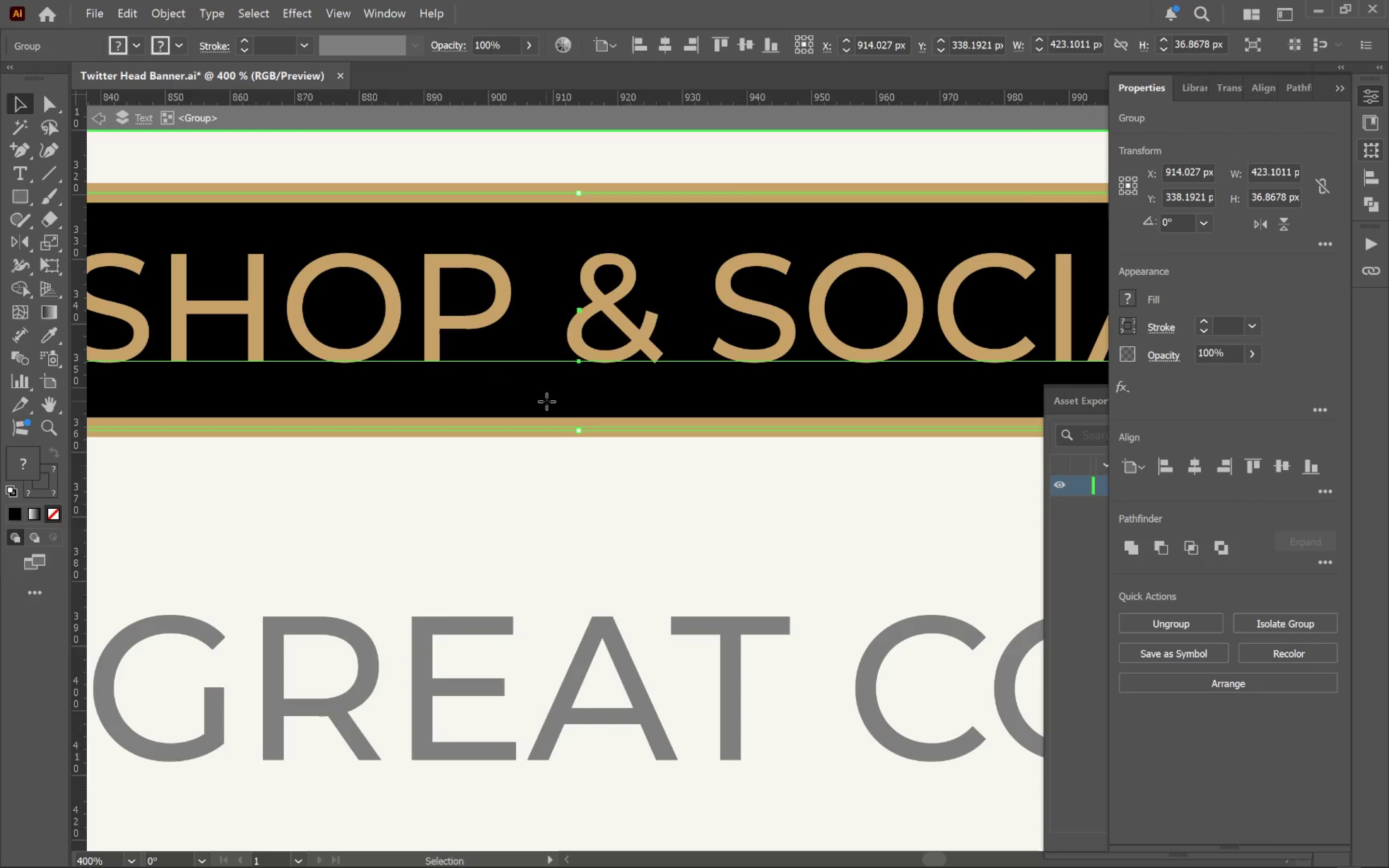 
double_click([546, 401])
 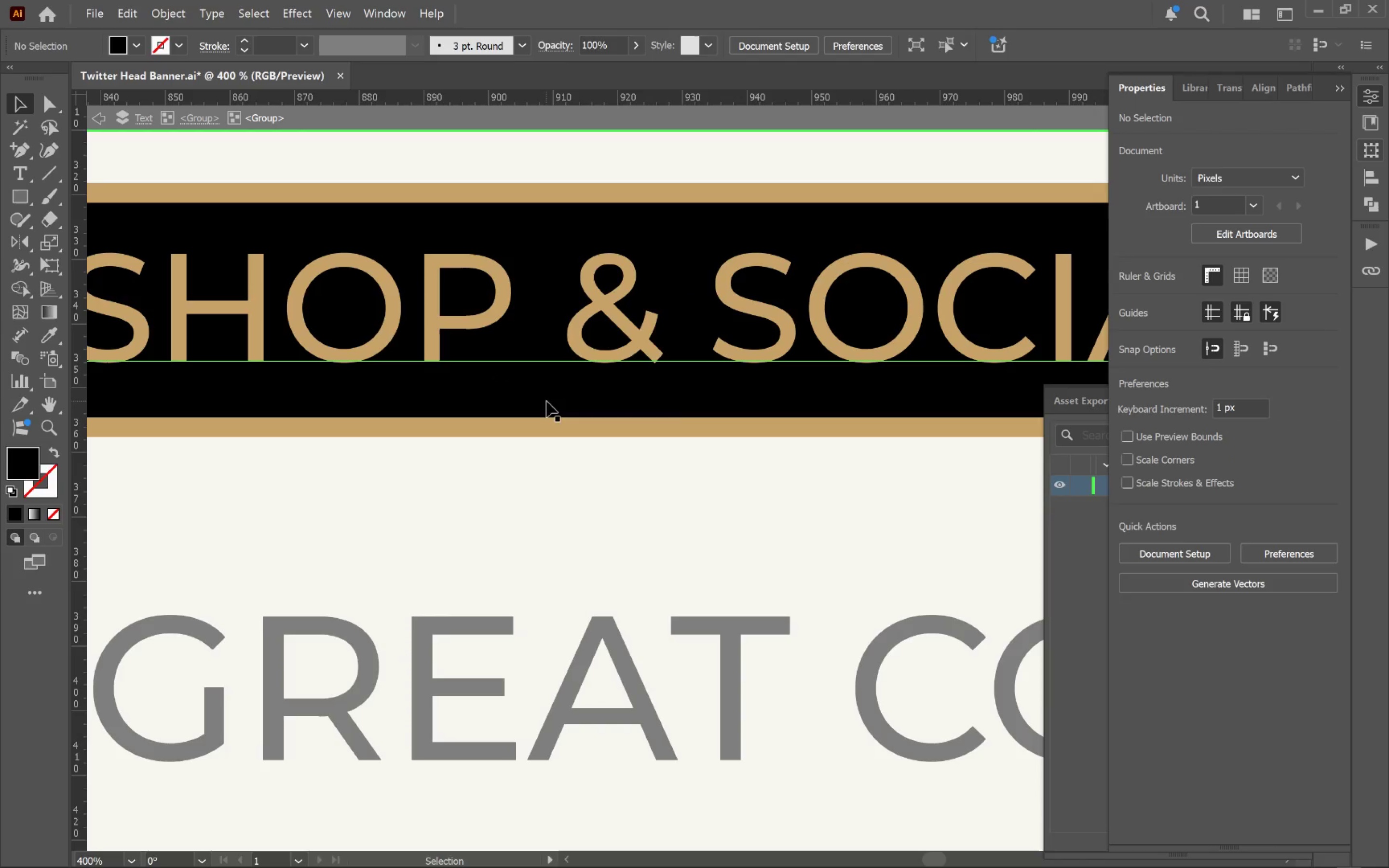 
triple_click([546, 401])
 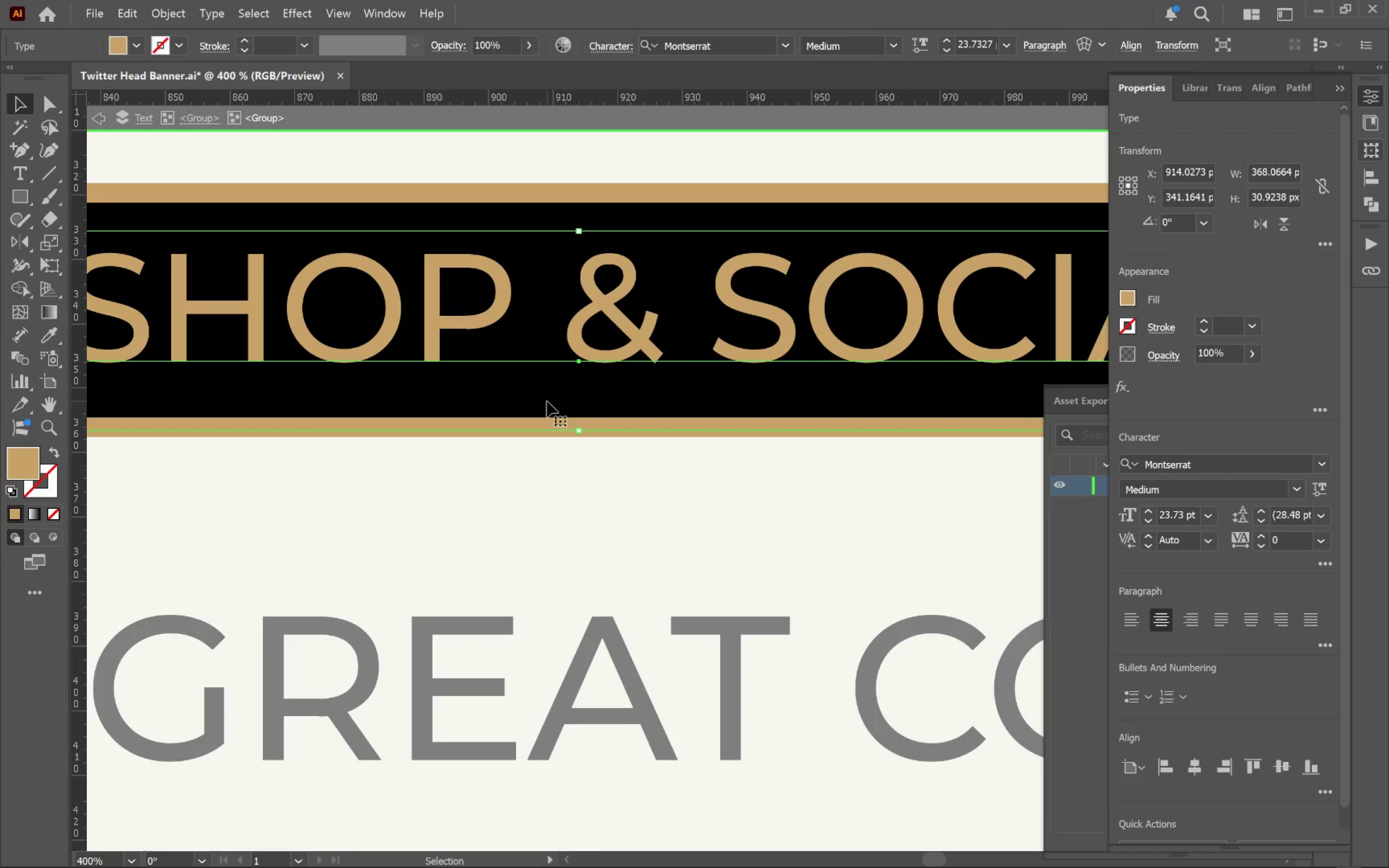 
left_click_drag(start_coordinate=[547, 400], to_coordinate=[563, 434])
 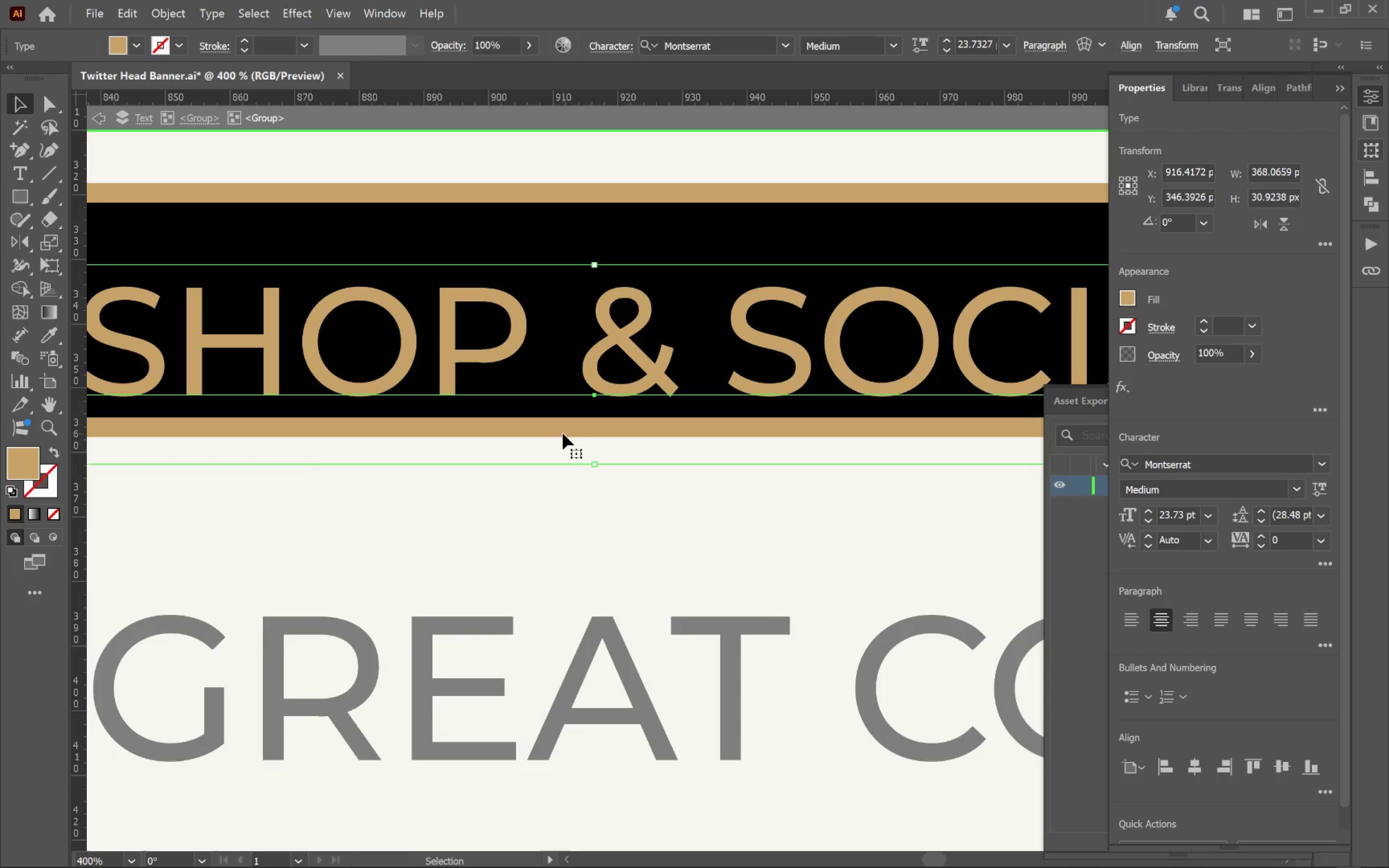 
key(Control+Z)
 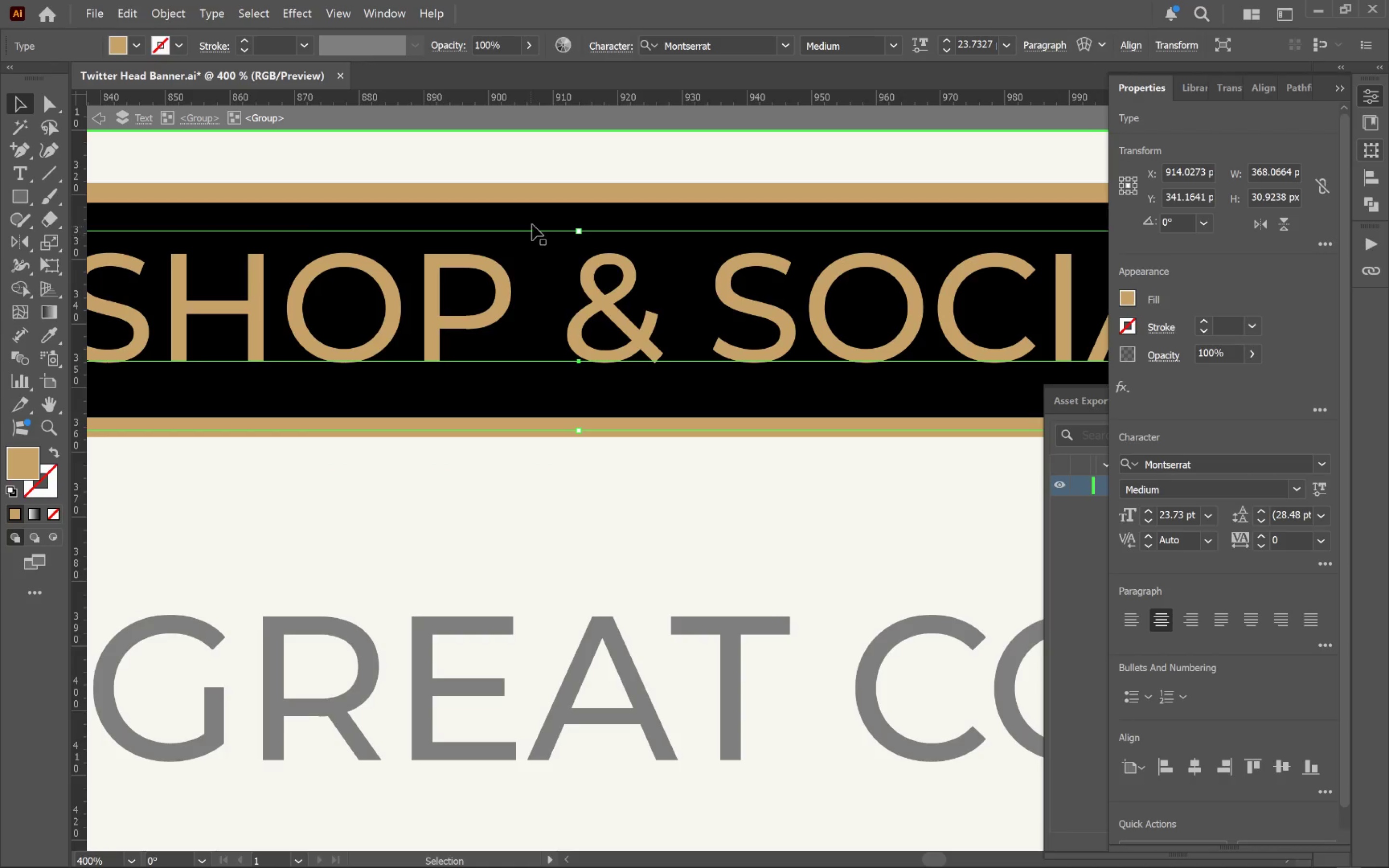 
left_click([533, 218])
 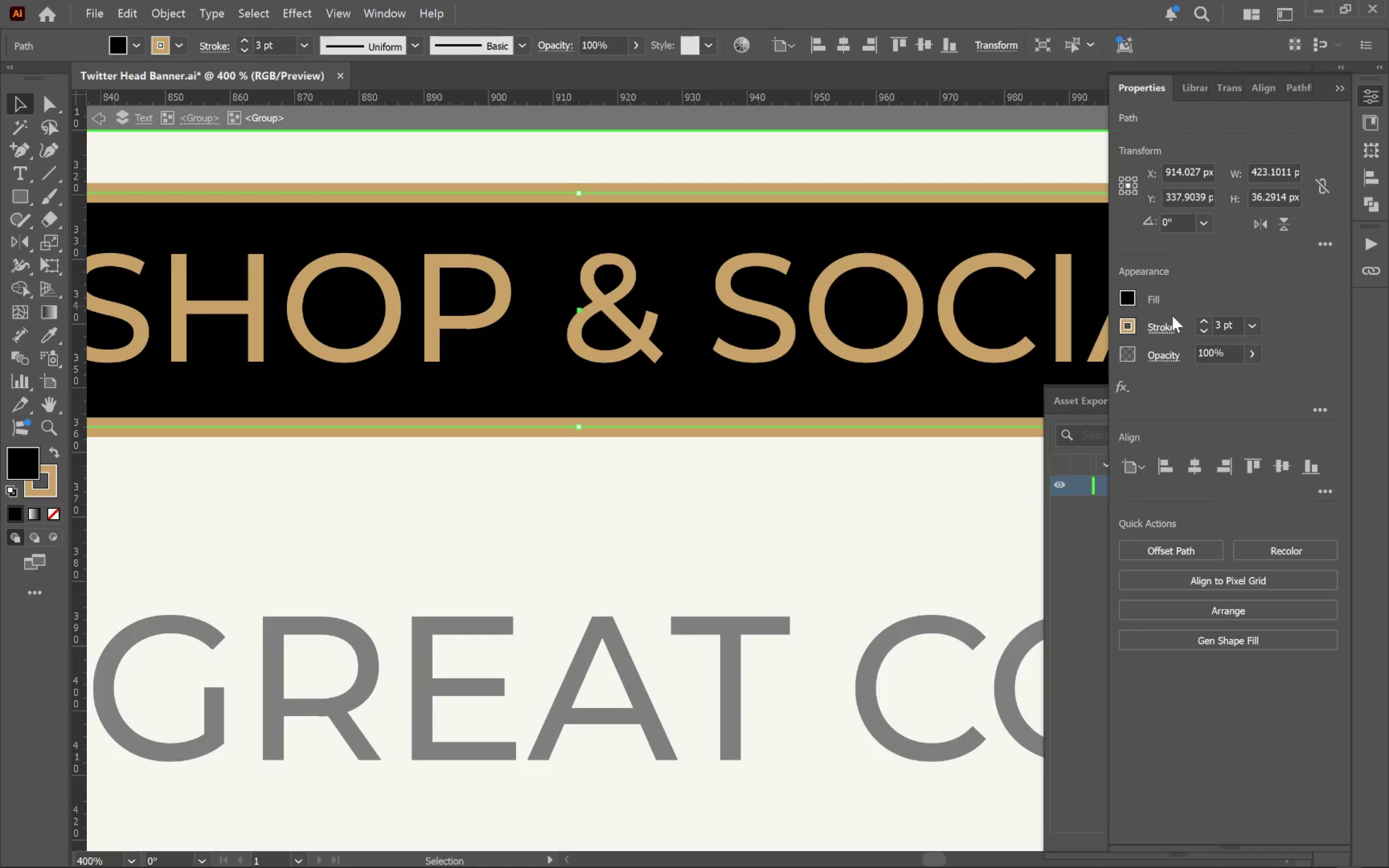 
left_click([1129, 298])
 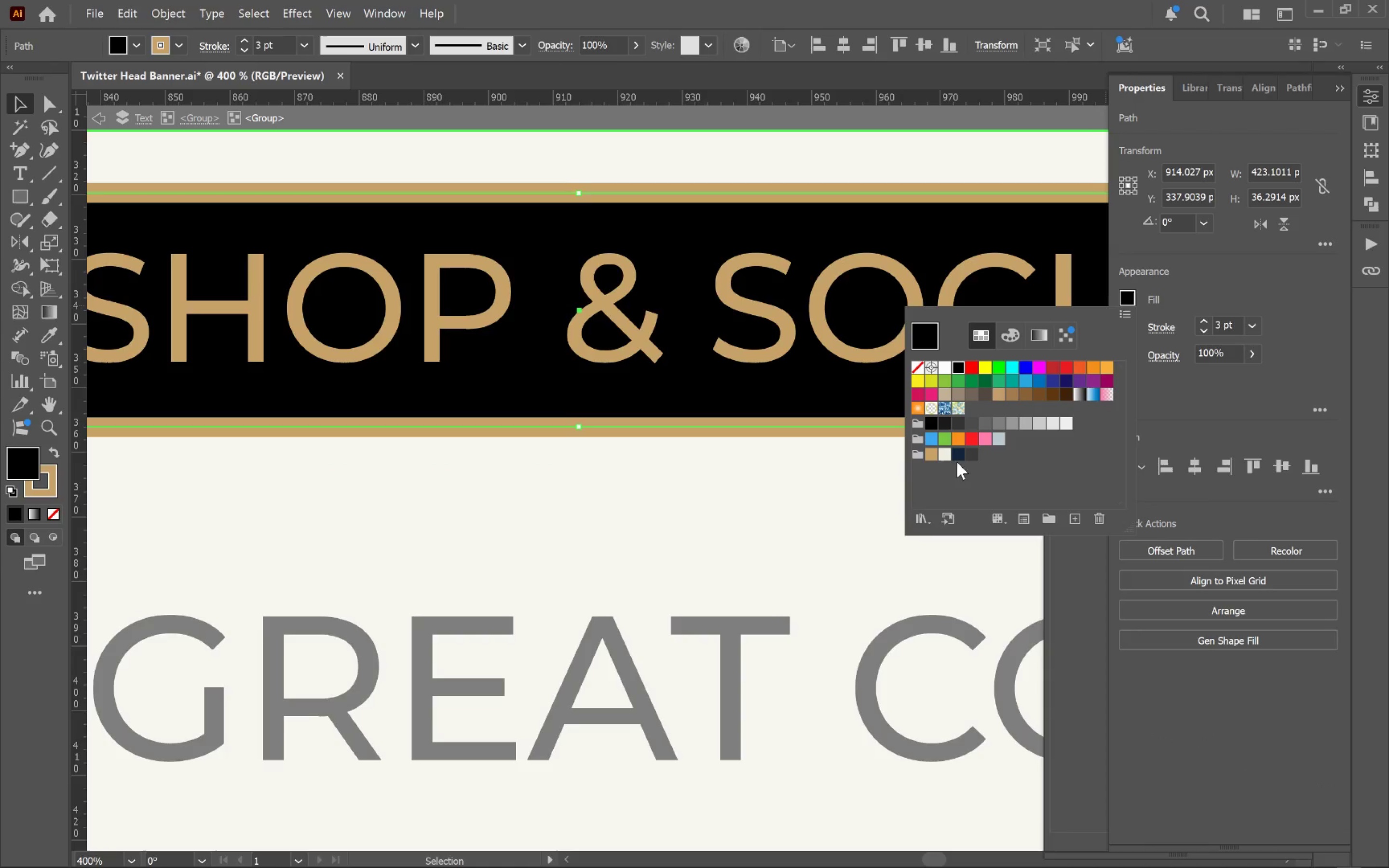 
left_click([956, 456])
 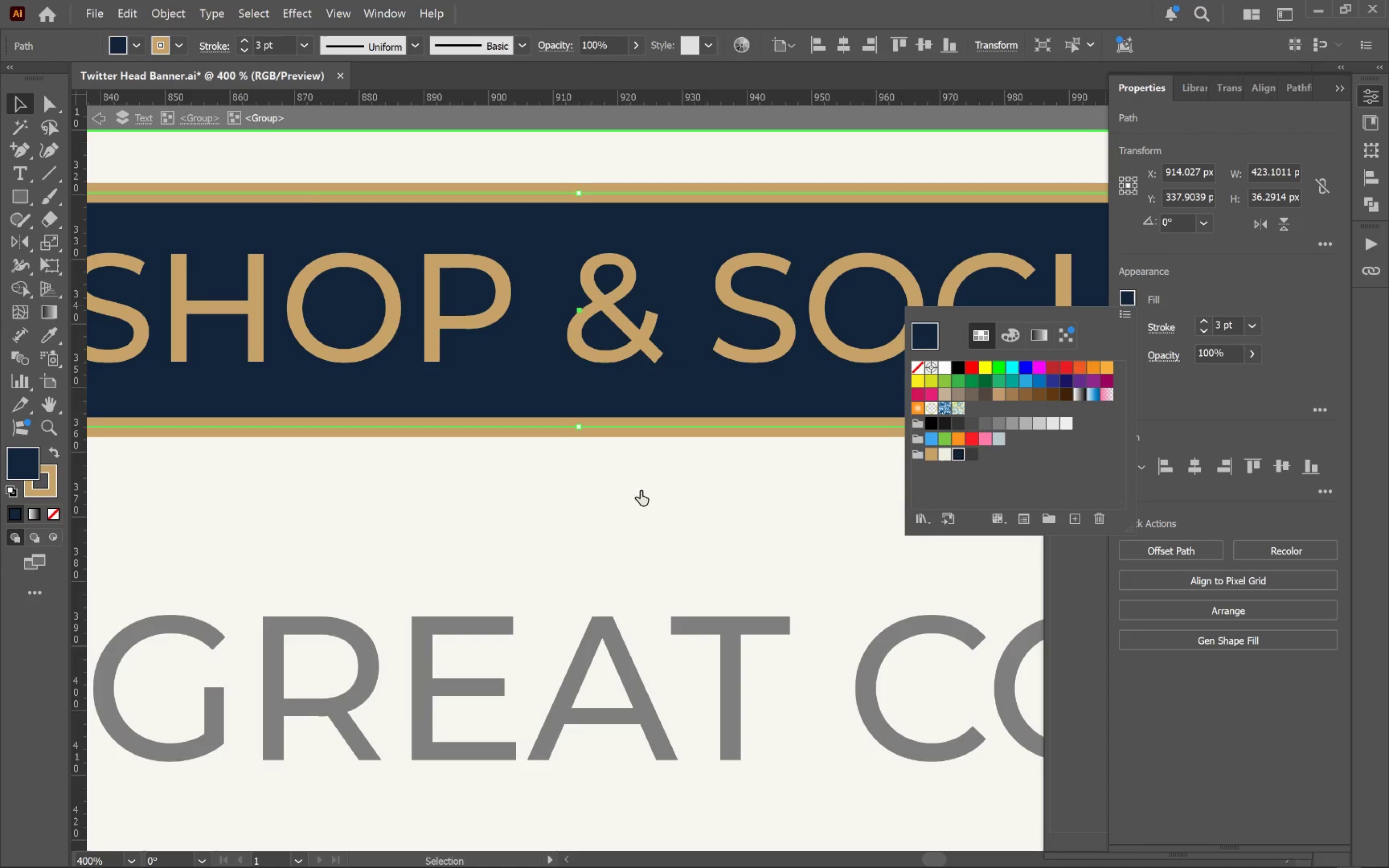 
left_click([643, 495])
 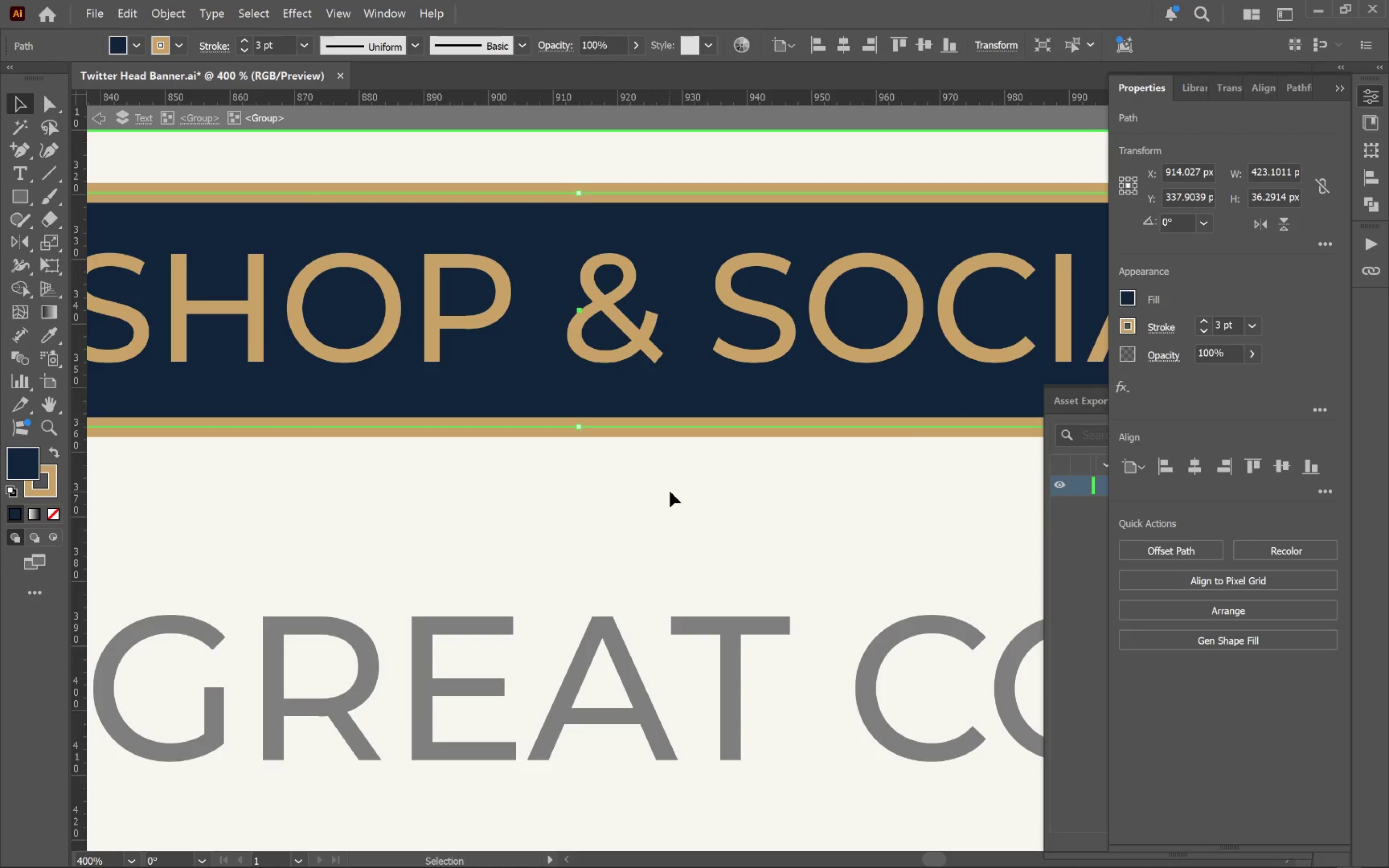 
double_click([670, 491])
 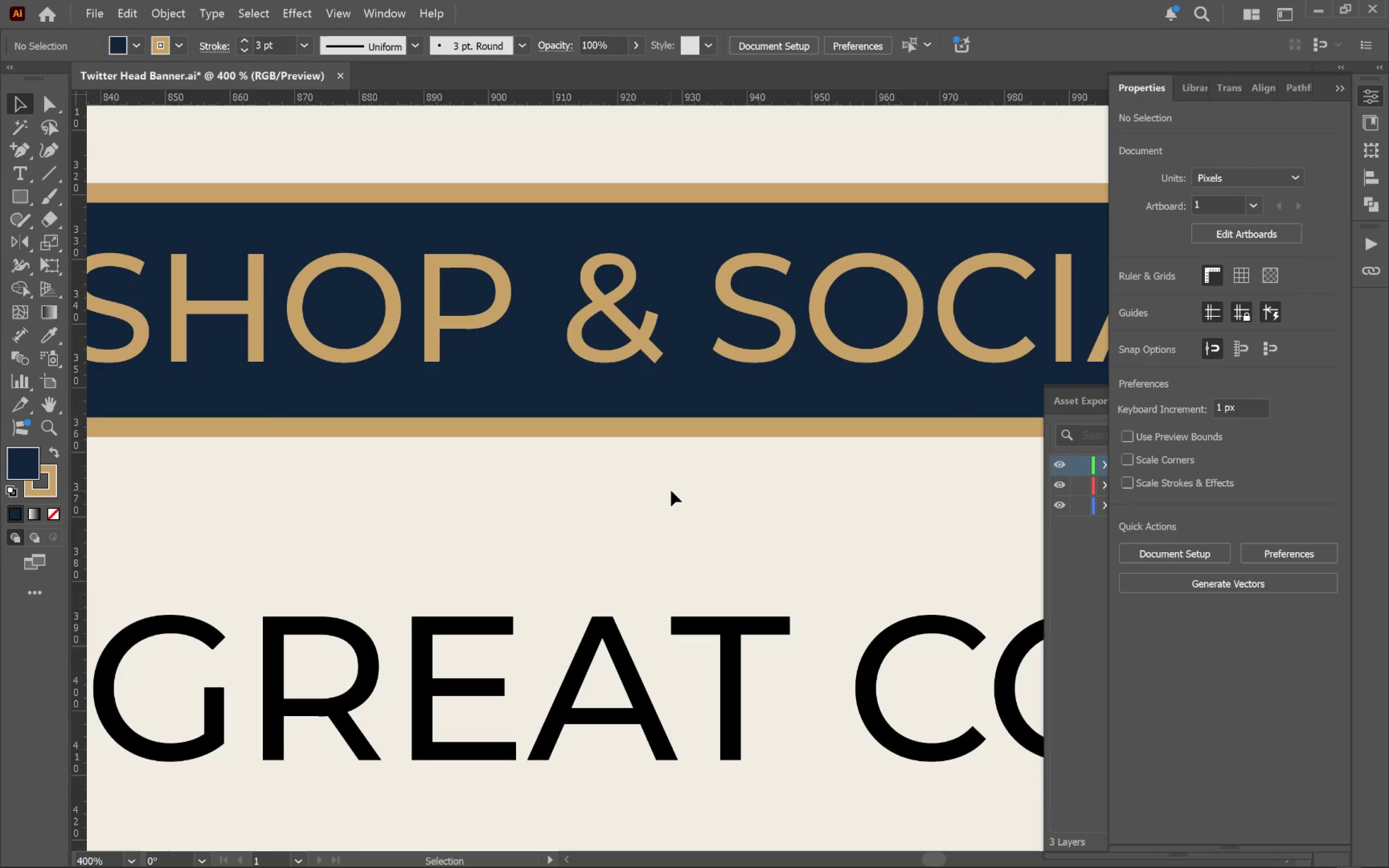 
hold_key(key=AltLeft, duration=0.83)
scroll: coordinate [671, 490], scroll_direction: down, amount: 3.0
 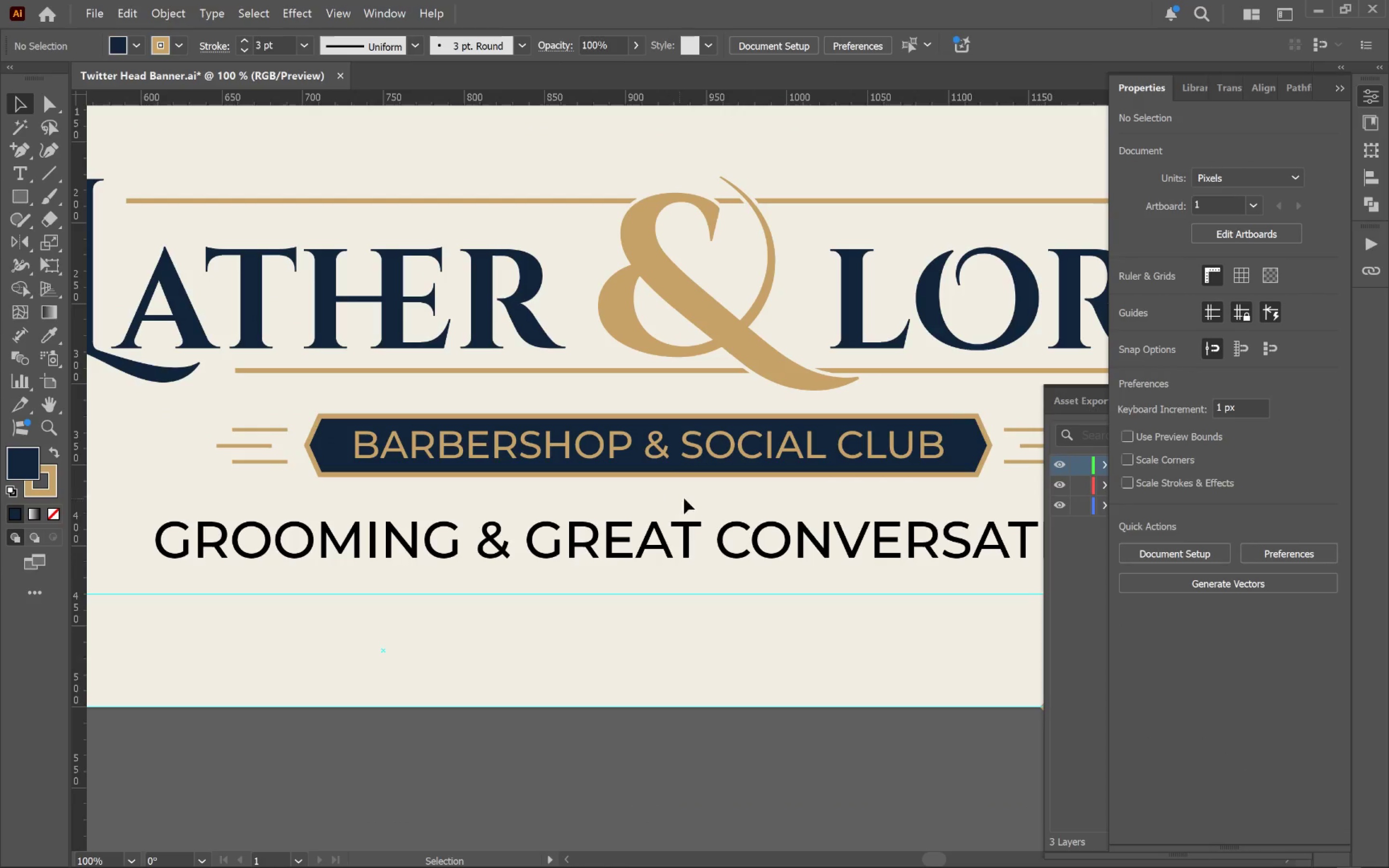 
hold_key(key=Space, duration=1.17)
 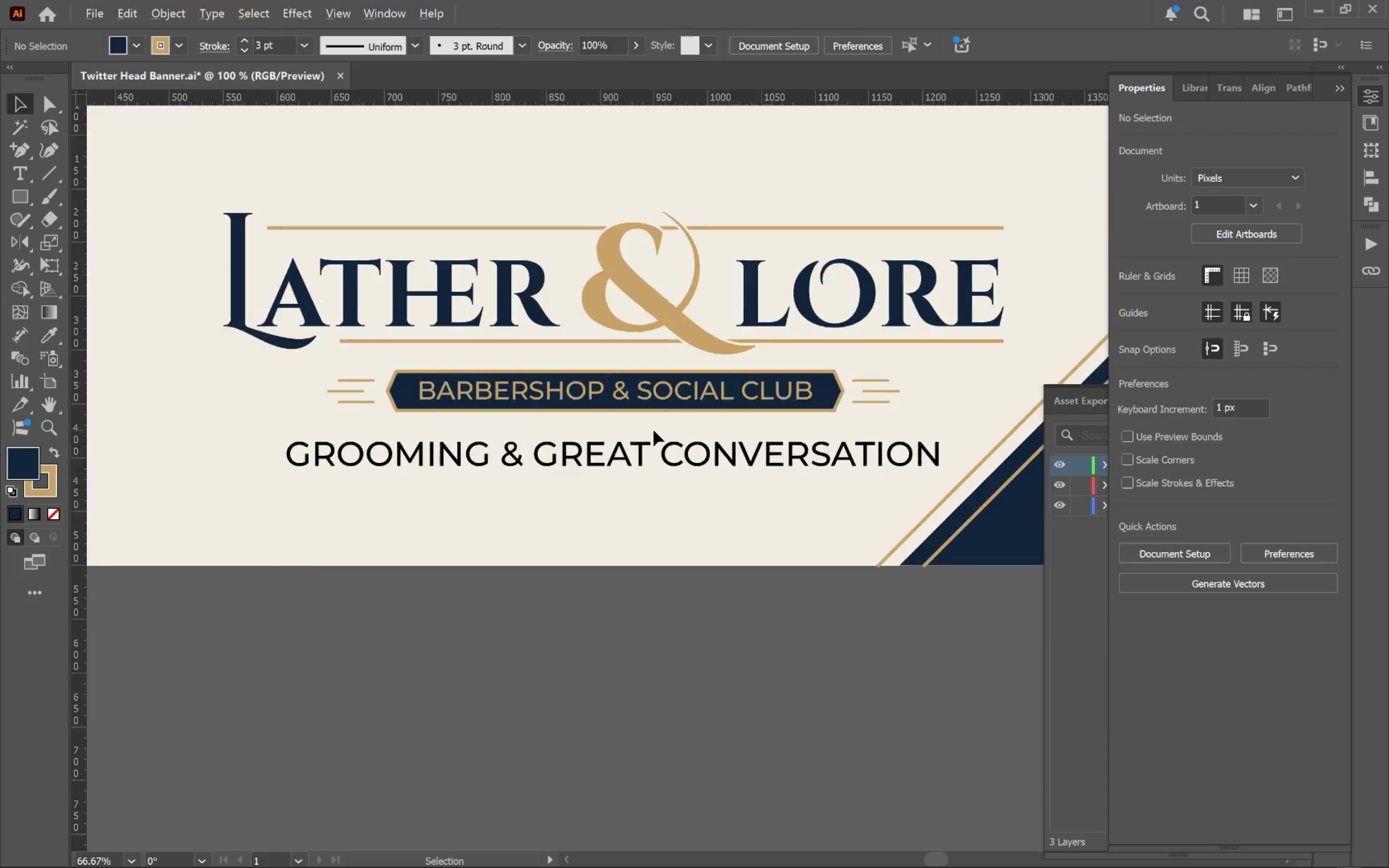 
left_click_drag(start_coordinate=[706, 504], to_coordinate=[654, 430])
 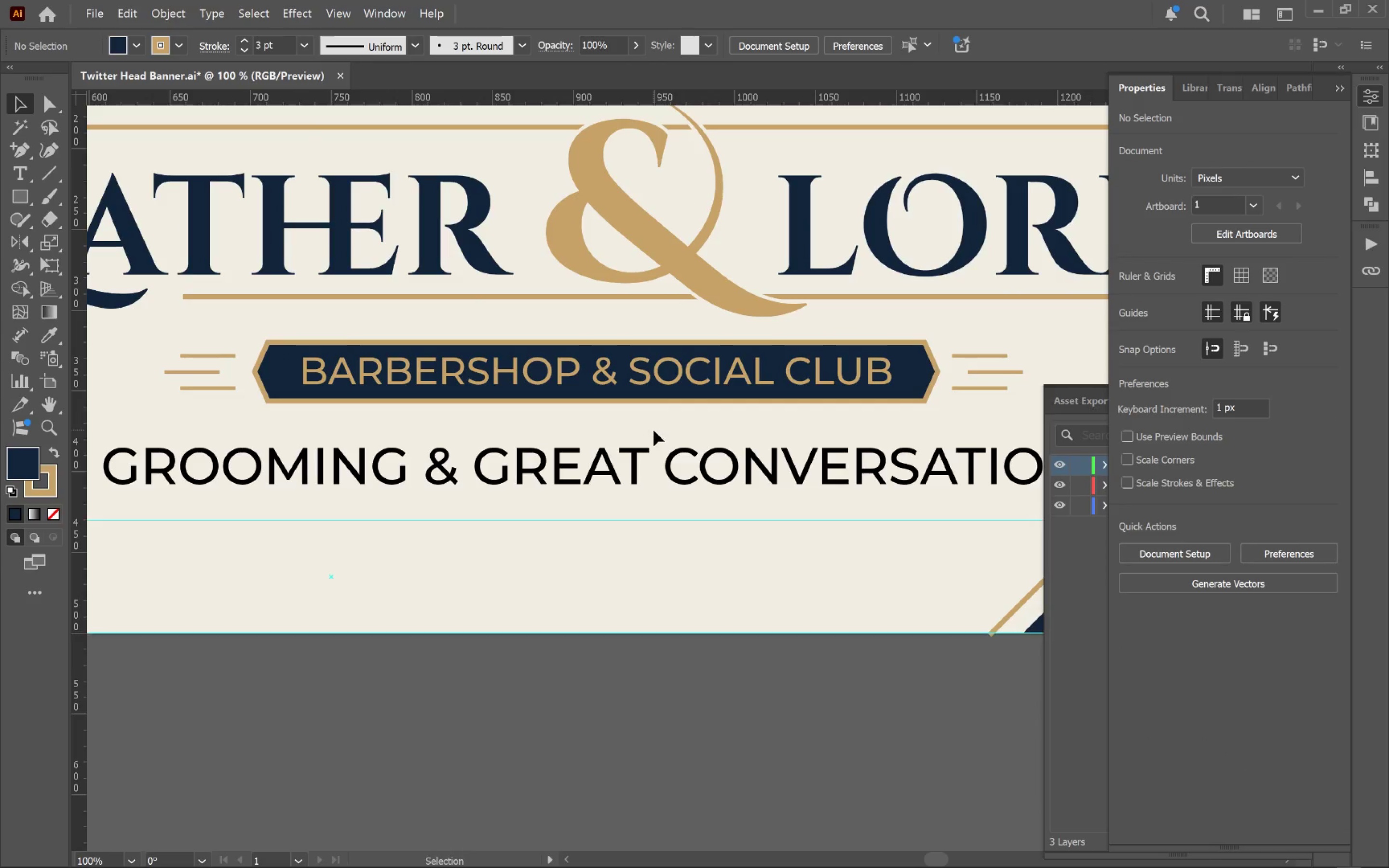 
hold_key(key=AltLeft, duration=0.68)
scroll: coordinate [654, 430], scroll_direction: down, amount: 2.0
 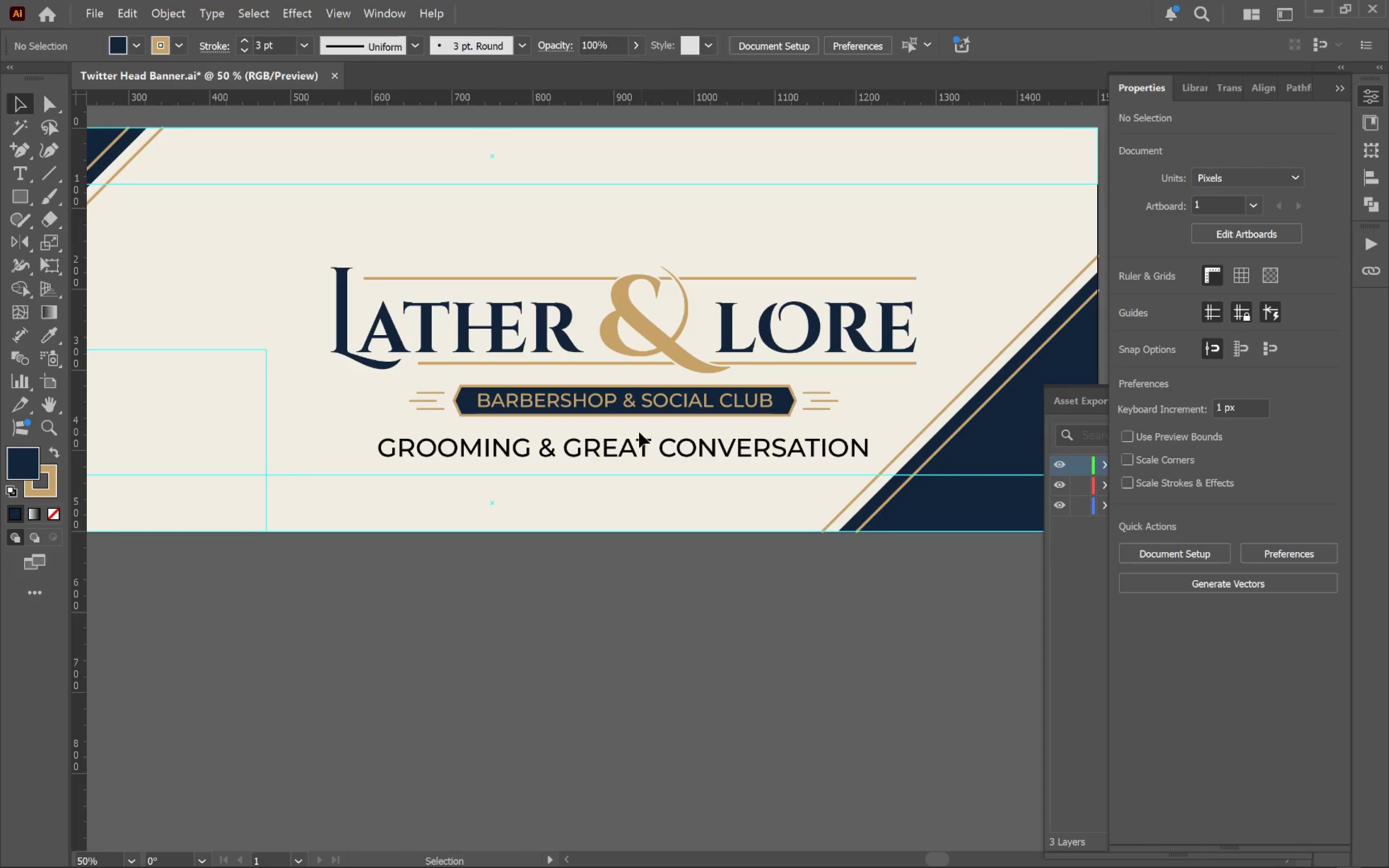 
hold_key(key=Space, duration=1.12)
 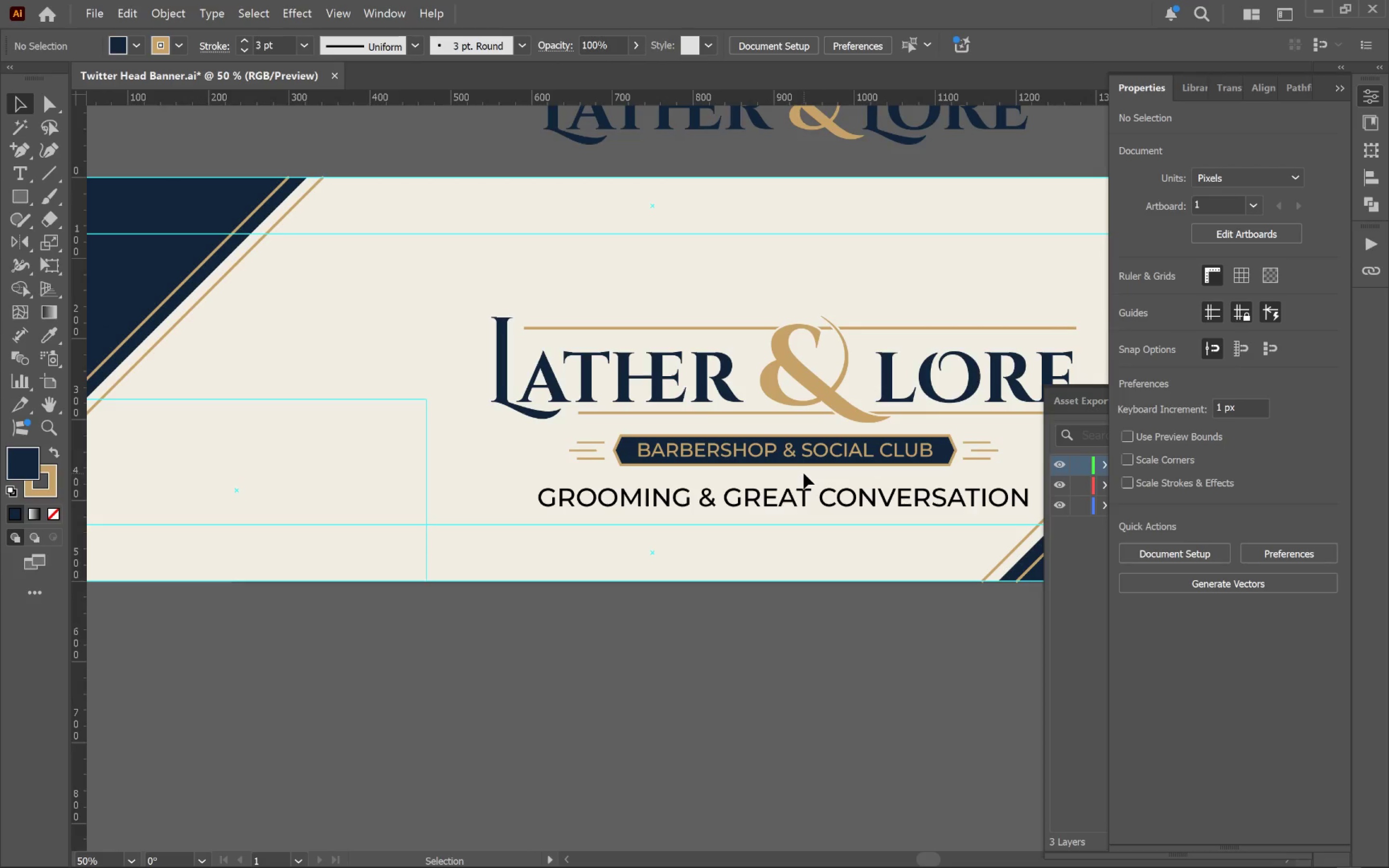 
left_click_drag(start_coordinate=[643, 425], to_coordinate=[803, 474])
 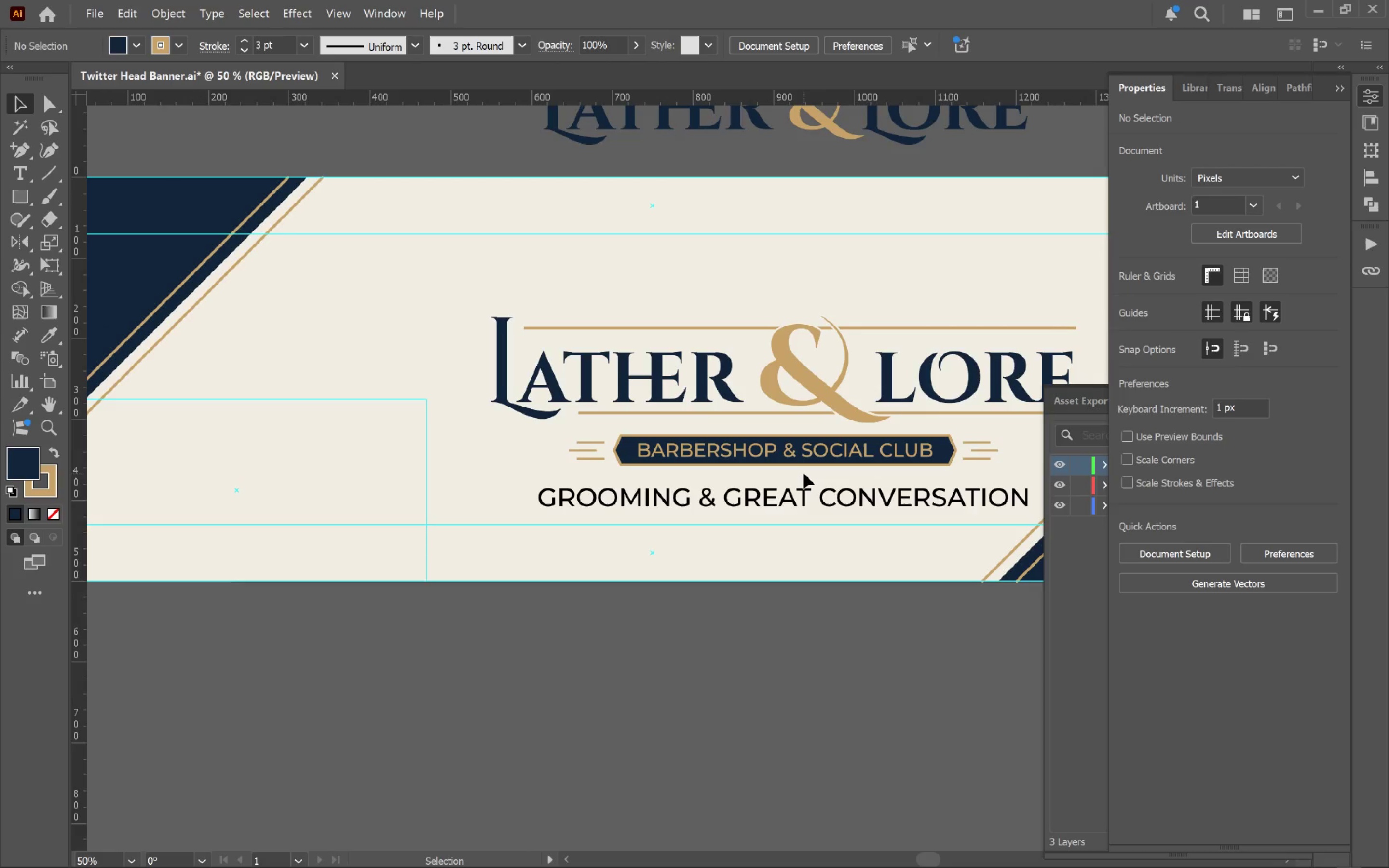 
hold_key(key=AltLeft, duration=0.41)
 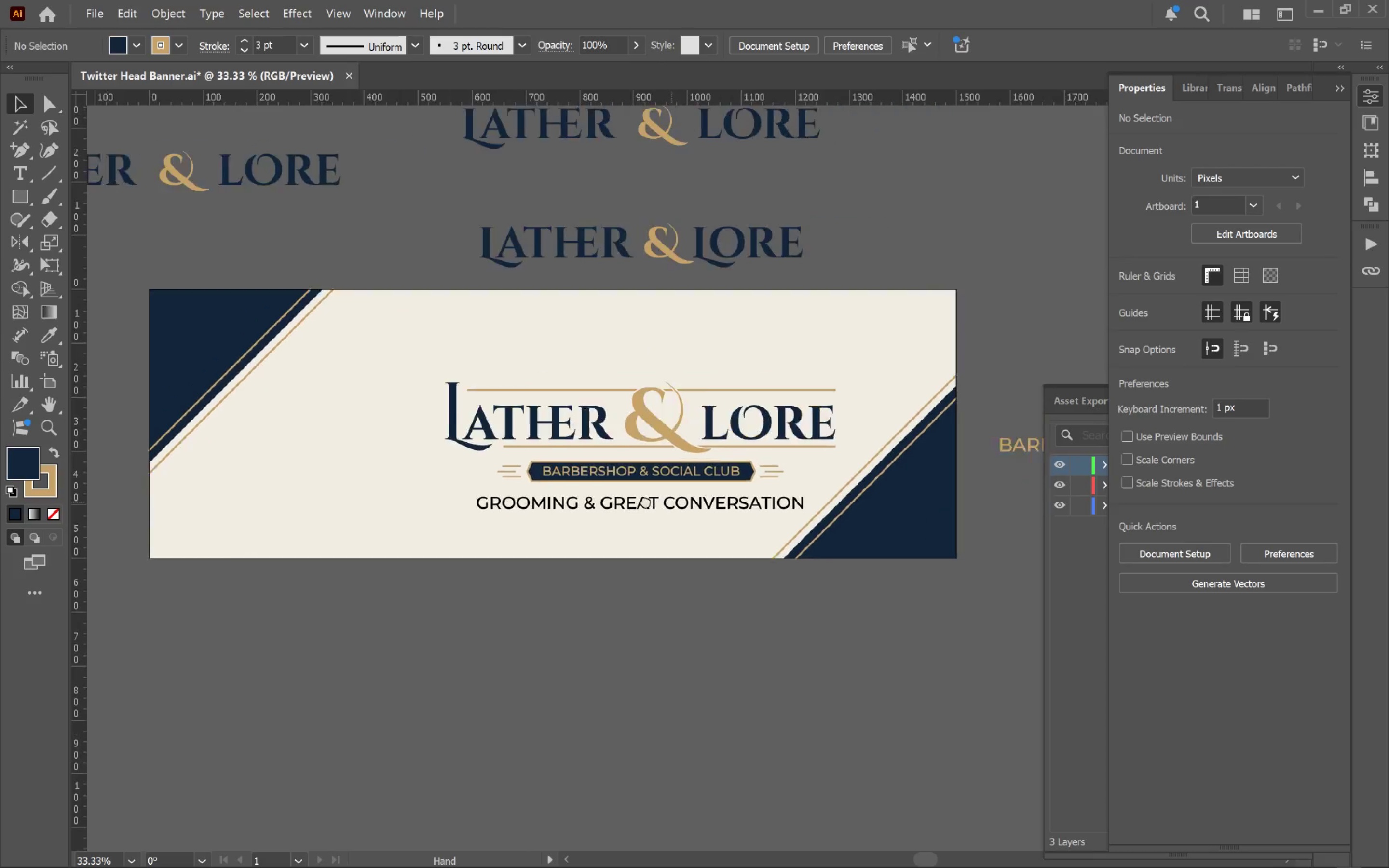 
hold_key(key=Space, duration=1.03)
 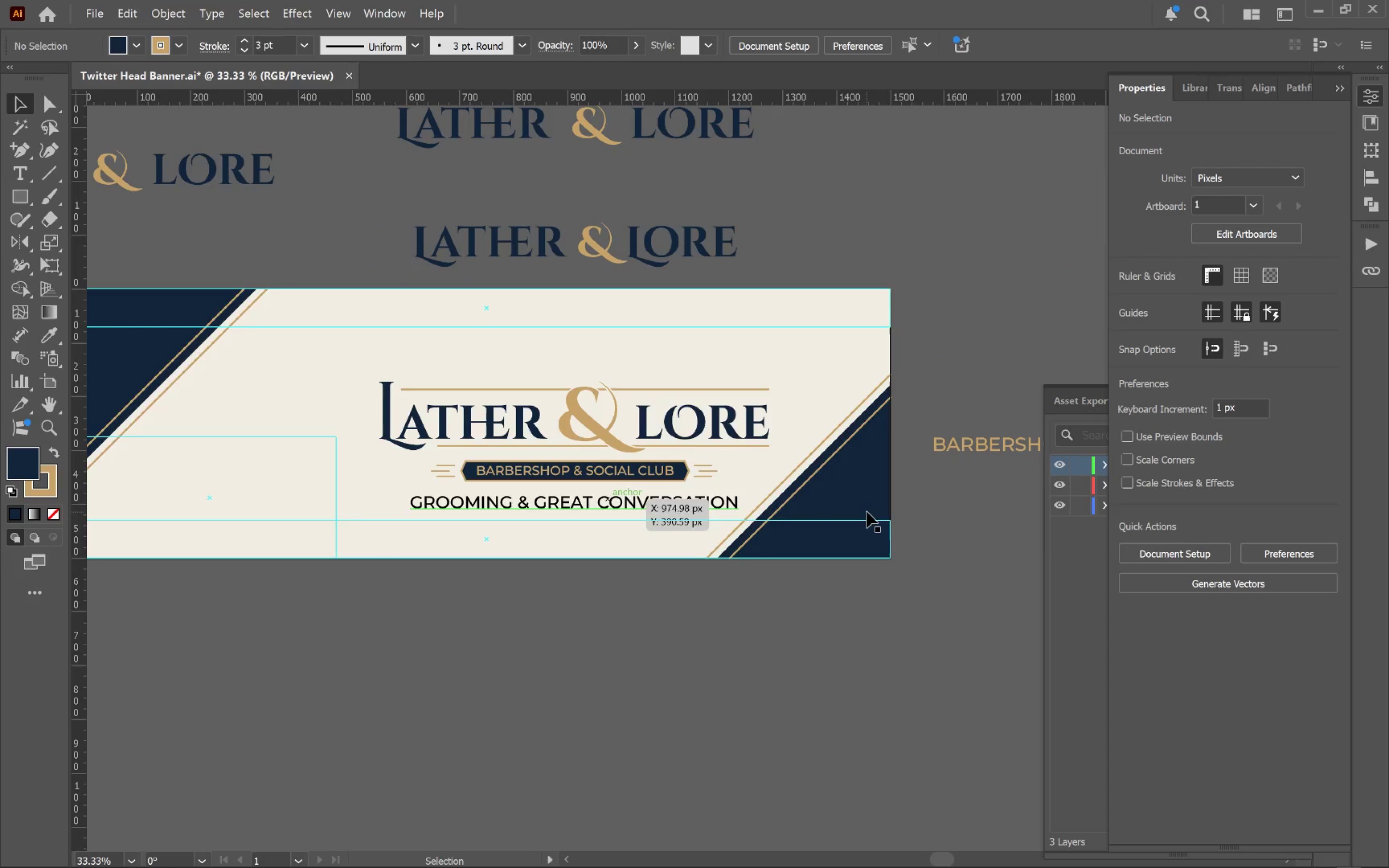 
scroll: coordinate [803, 473], scroll_direction: down, amount: 1.0
 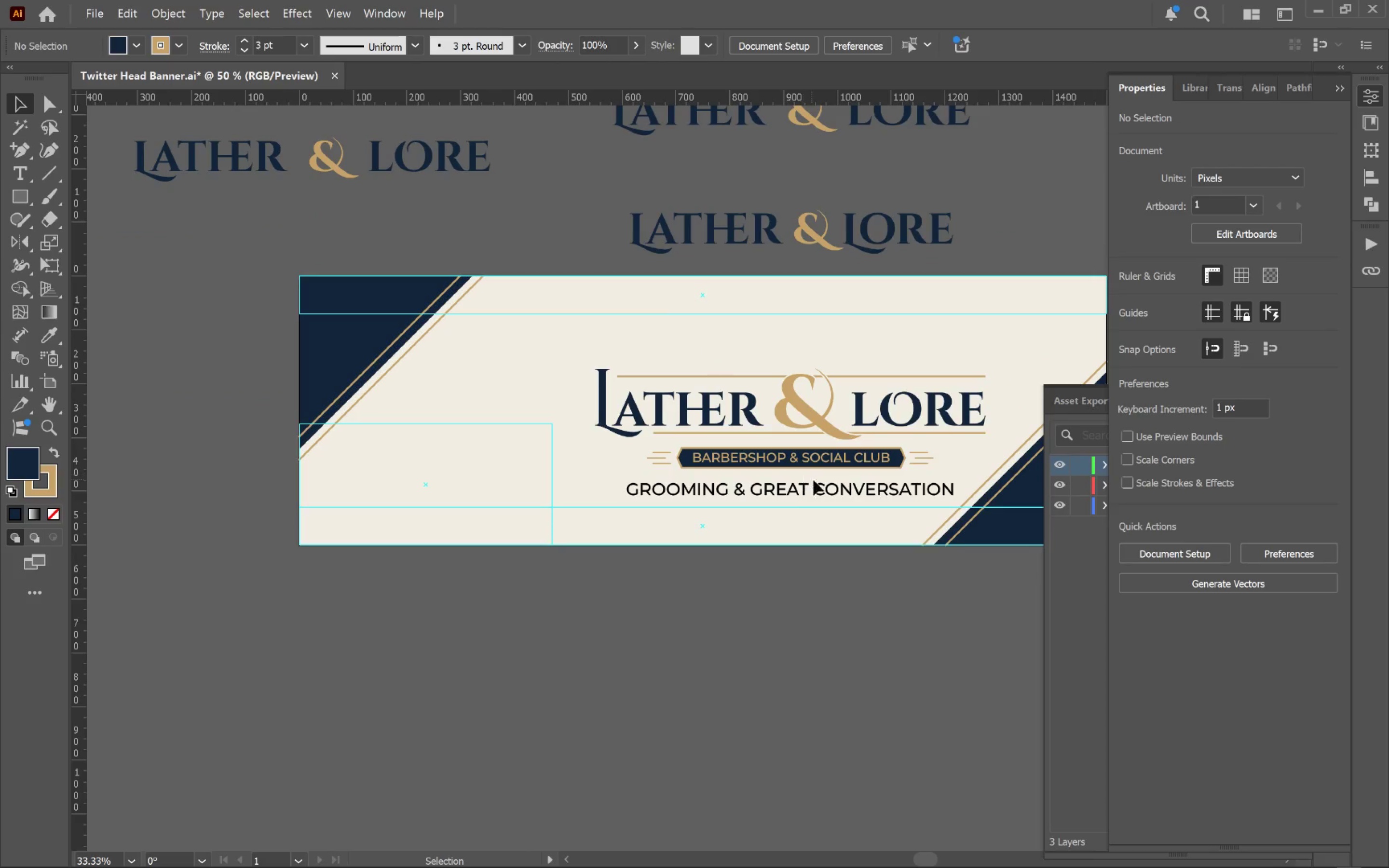 
left_click_drag(start_coordinate=[822, 488], to_coordinate=[606, 502])
 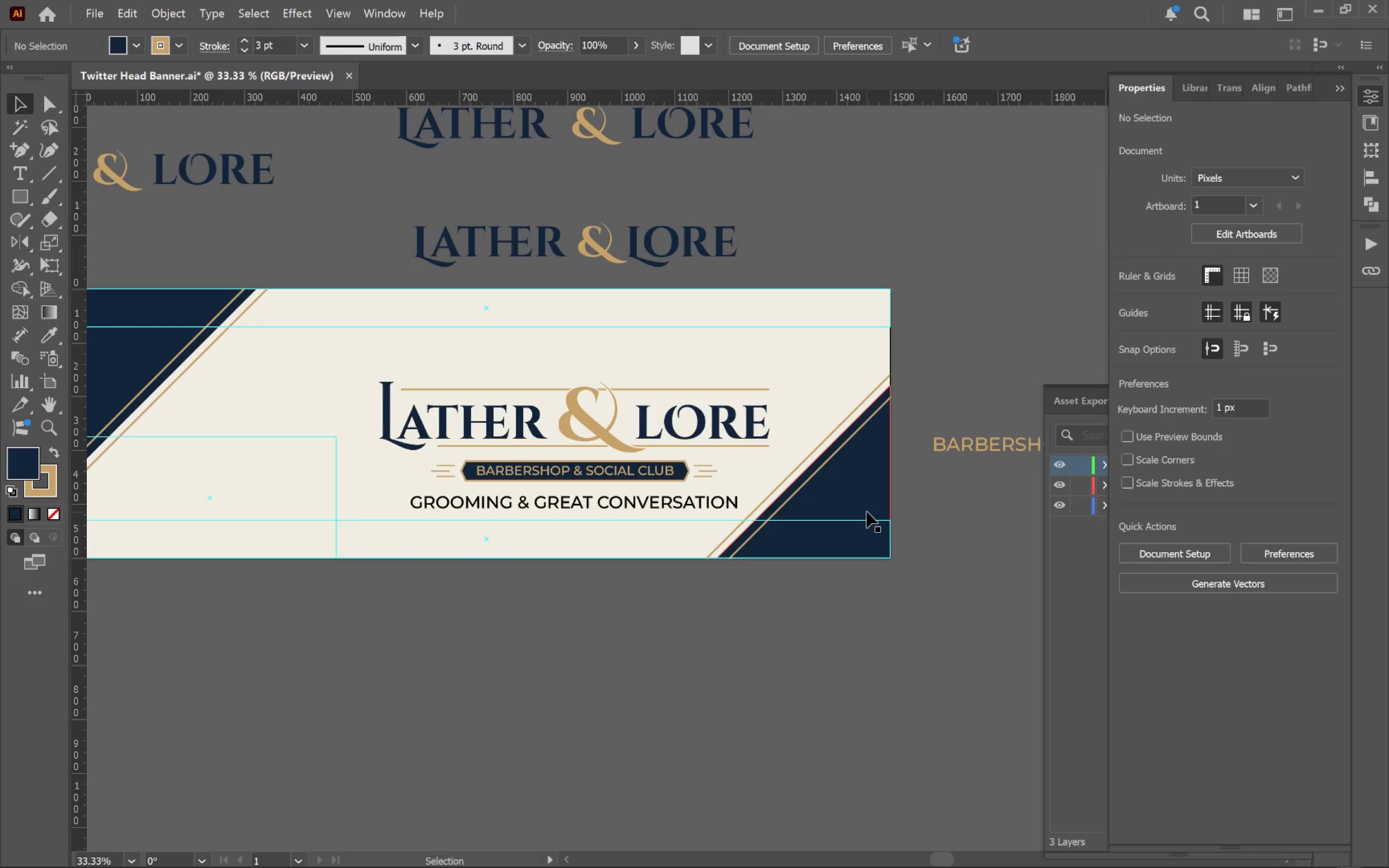 
key(Alt+Tab)
 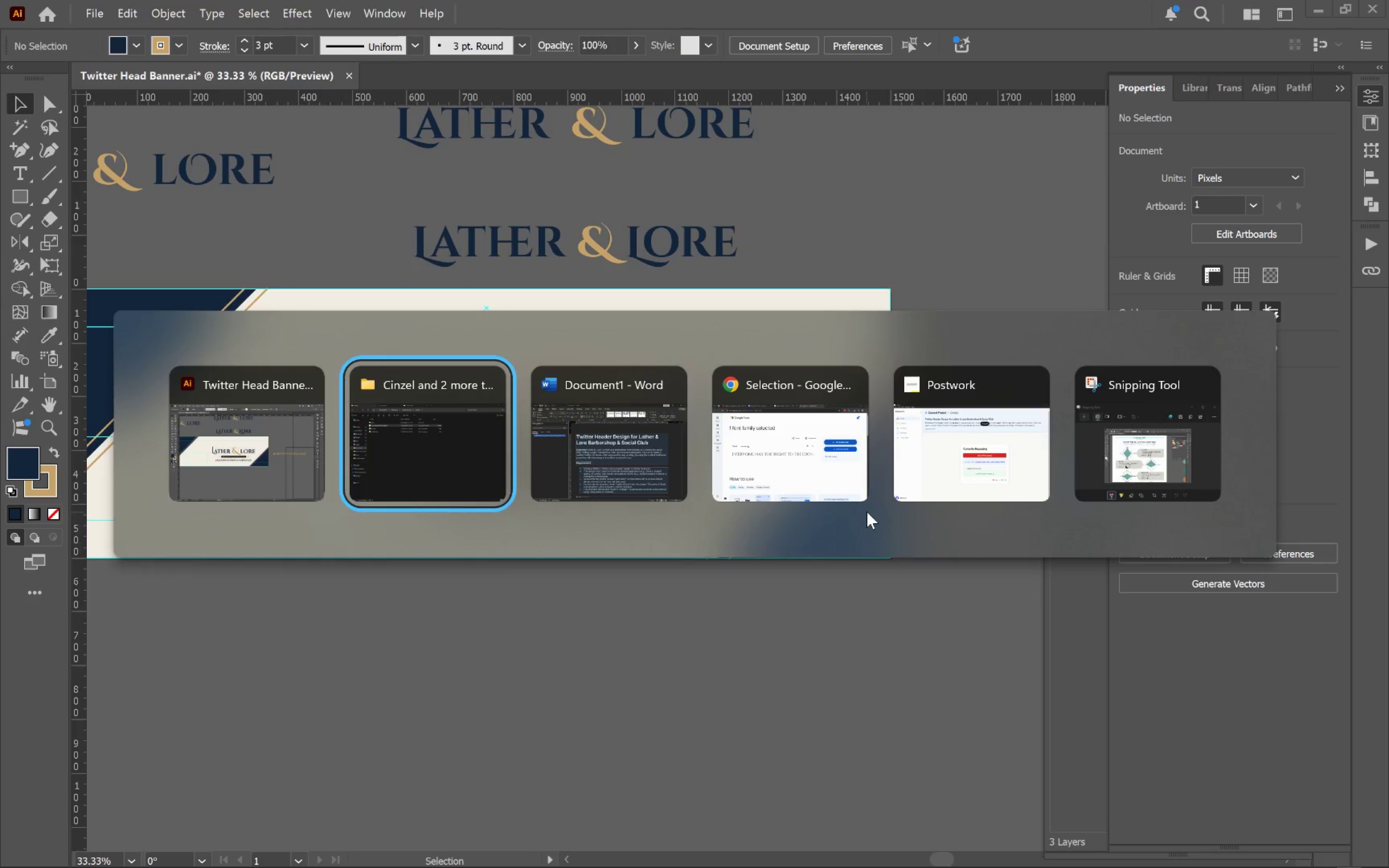 
key(Alt+Tab)
 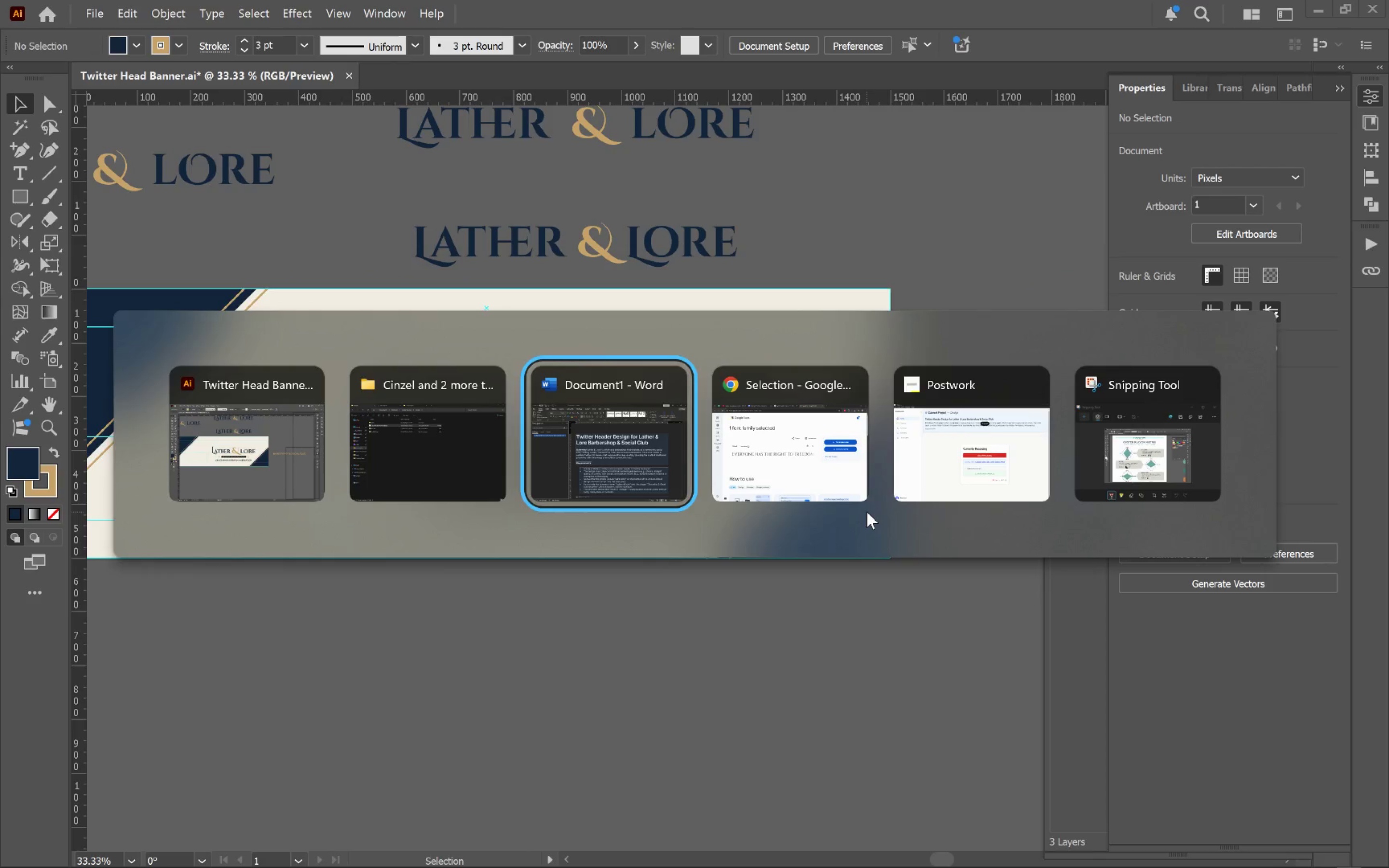 
key(Alt+Tab)
 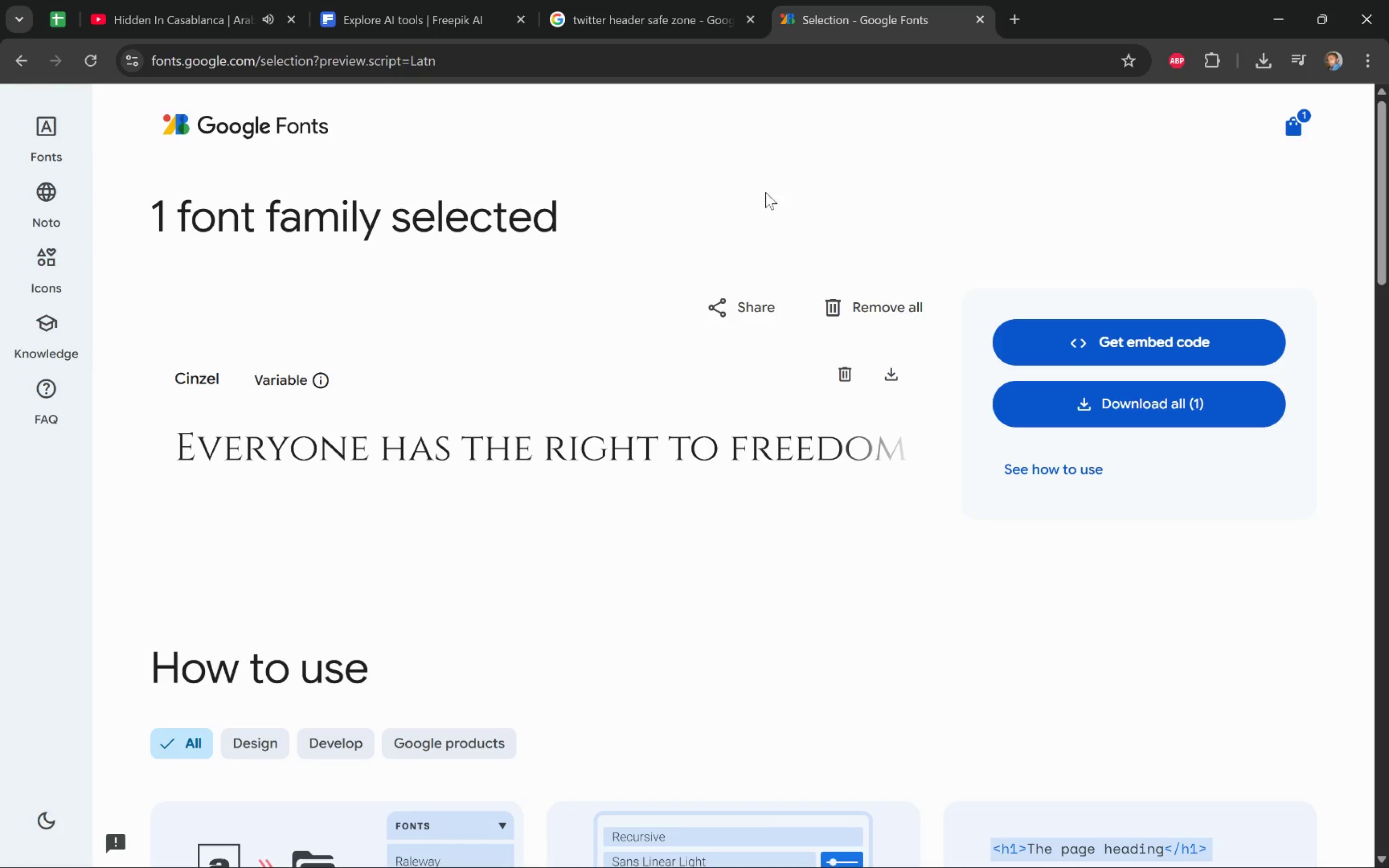 
left_click([936, 151])
 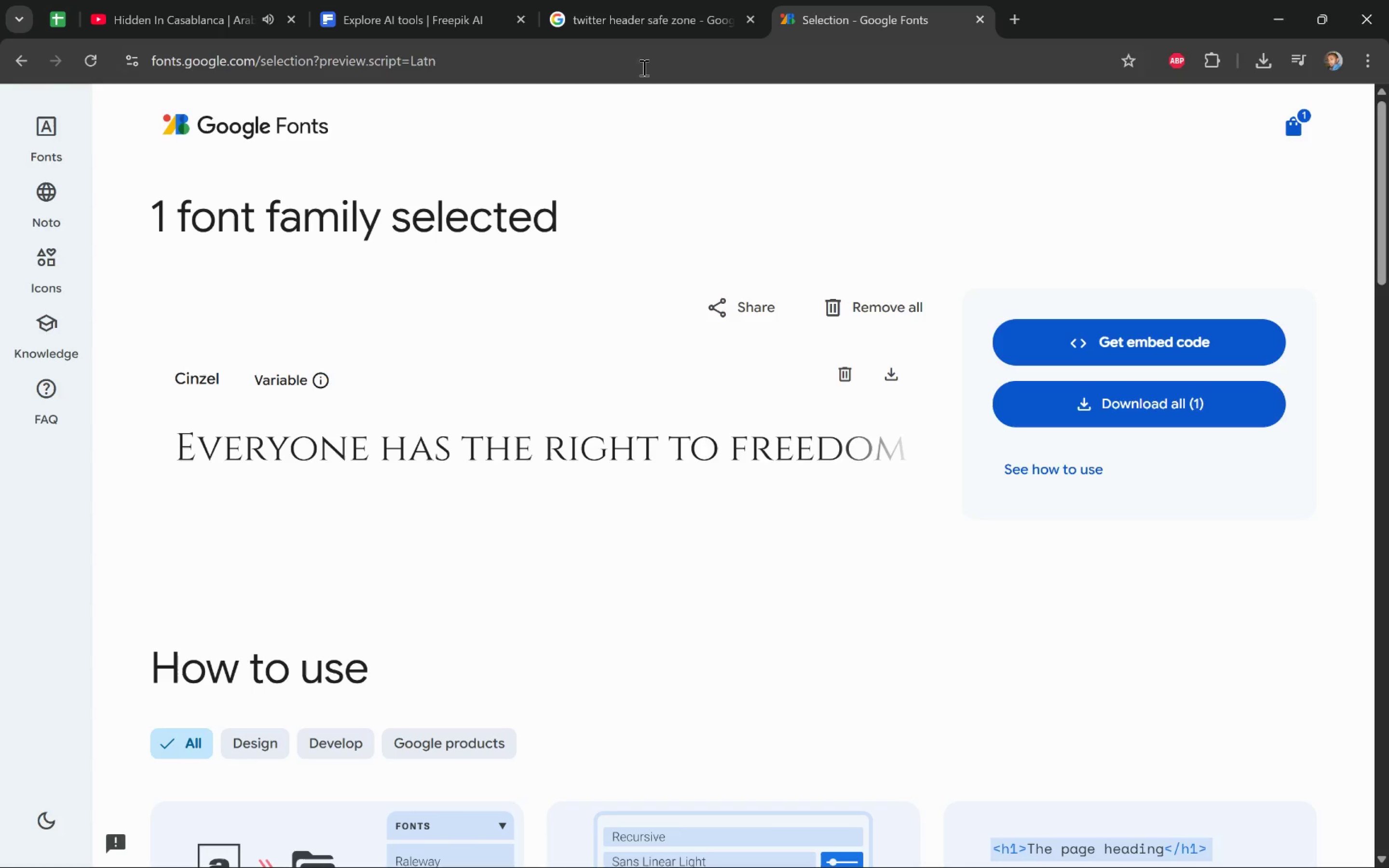 
left_click([417, 12])
 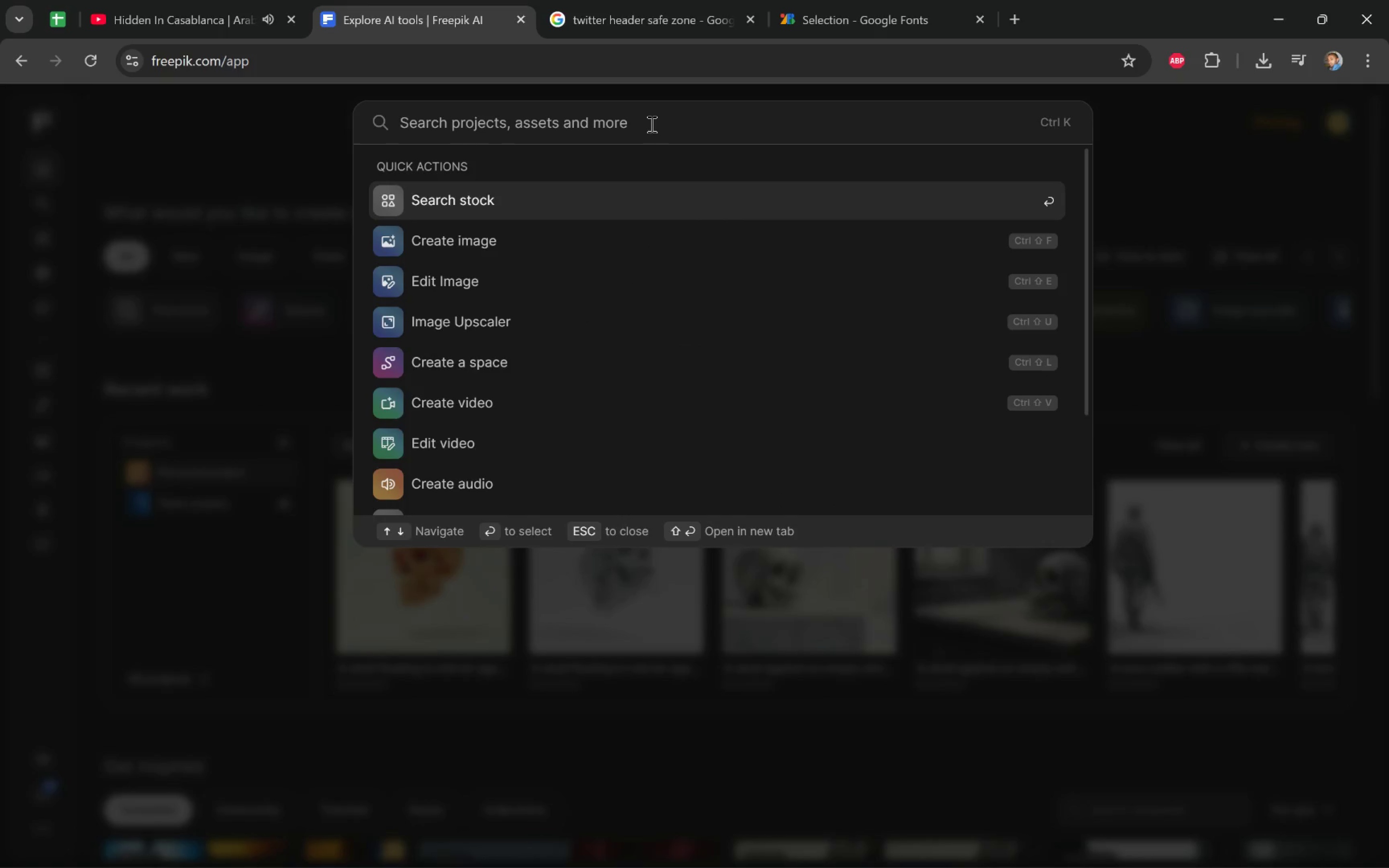 
type(OLD MIC)
 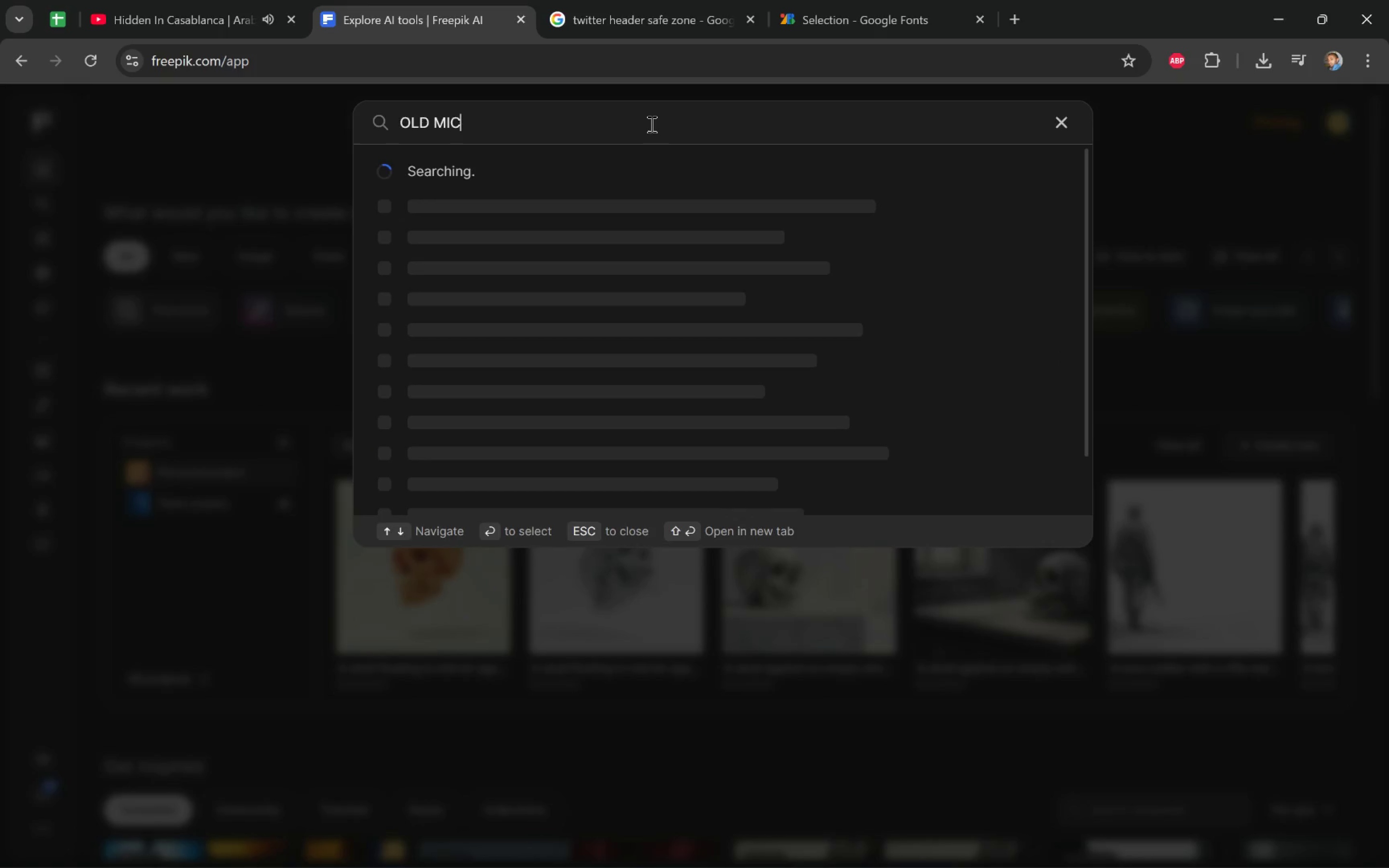 
key(Enter)
 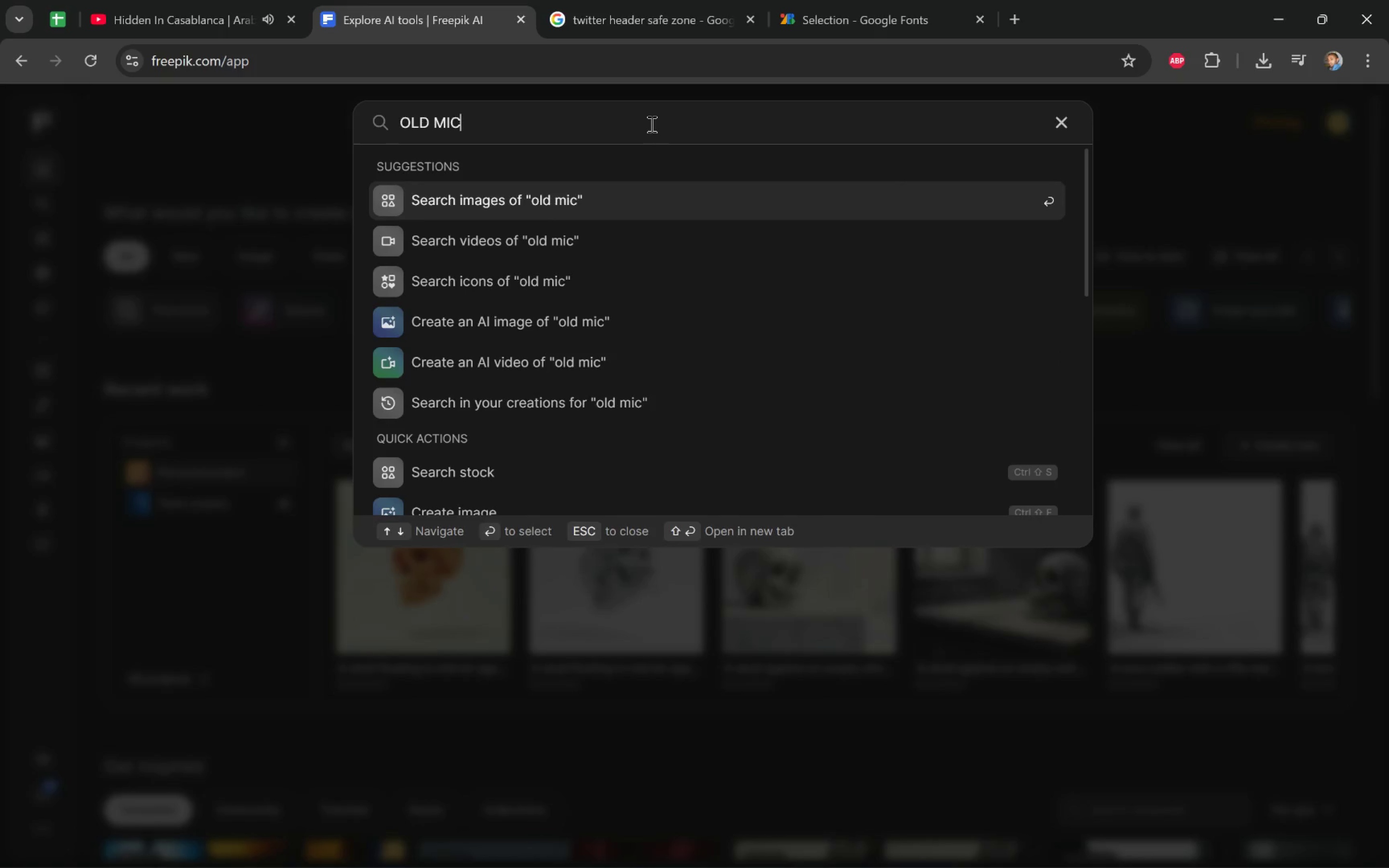 
key(CapsLock)
 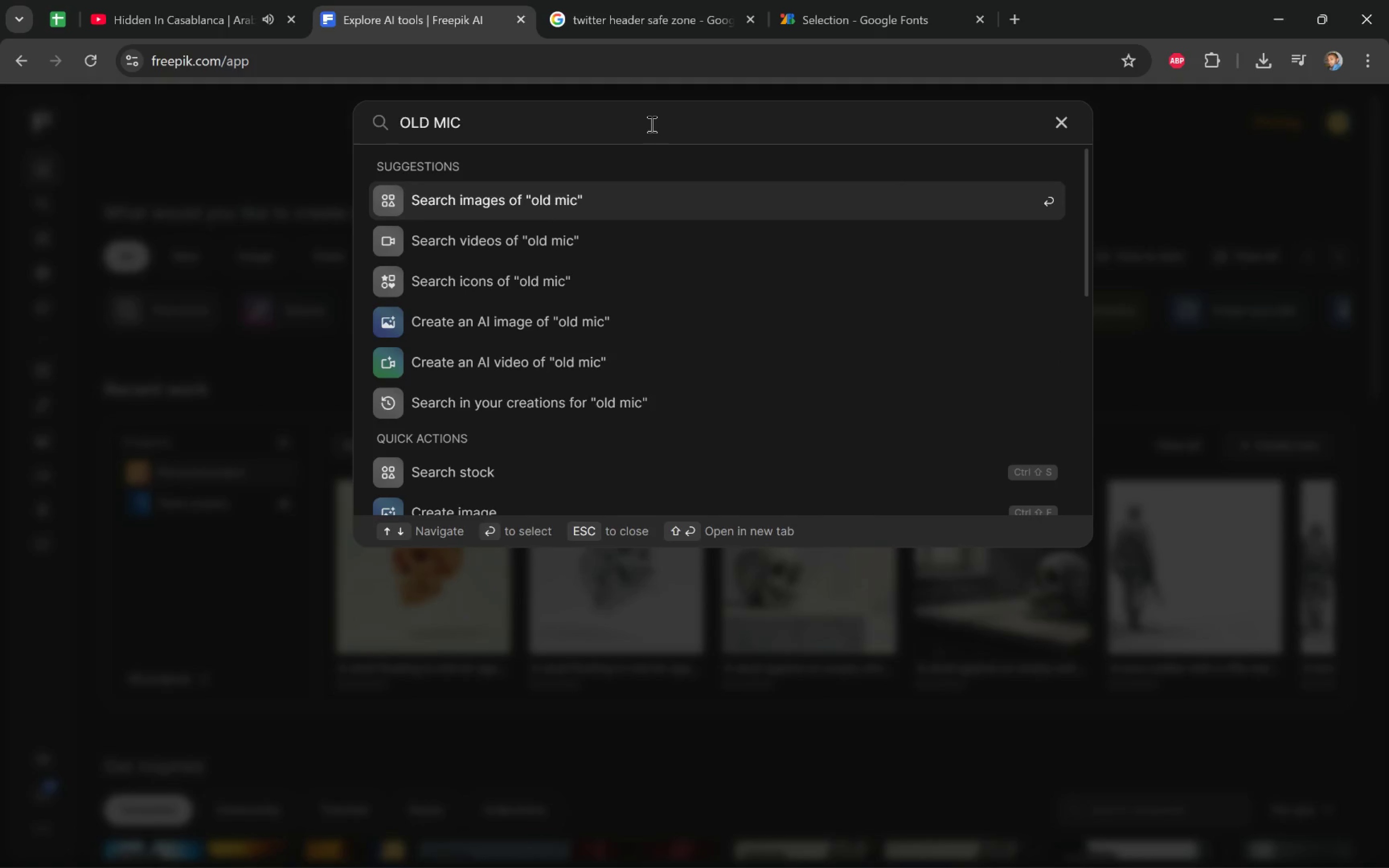 
key(Enter)
 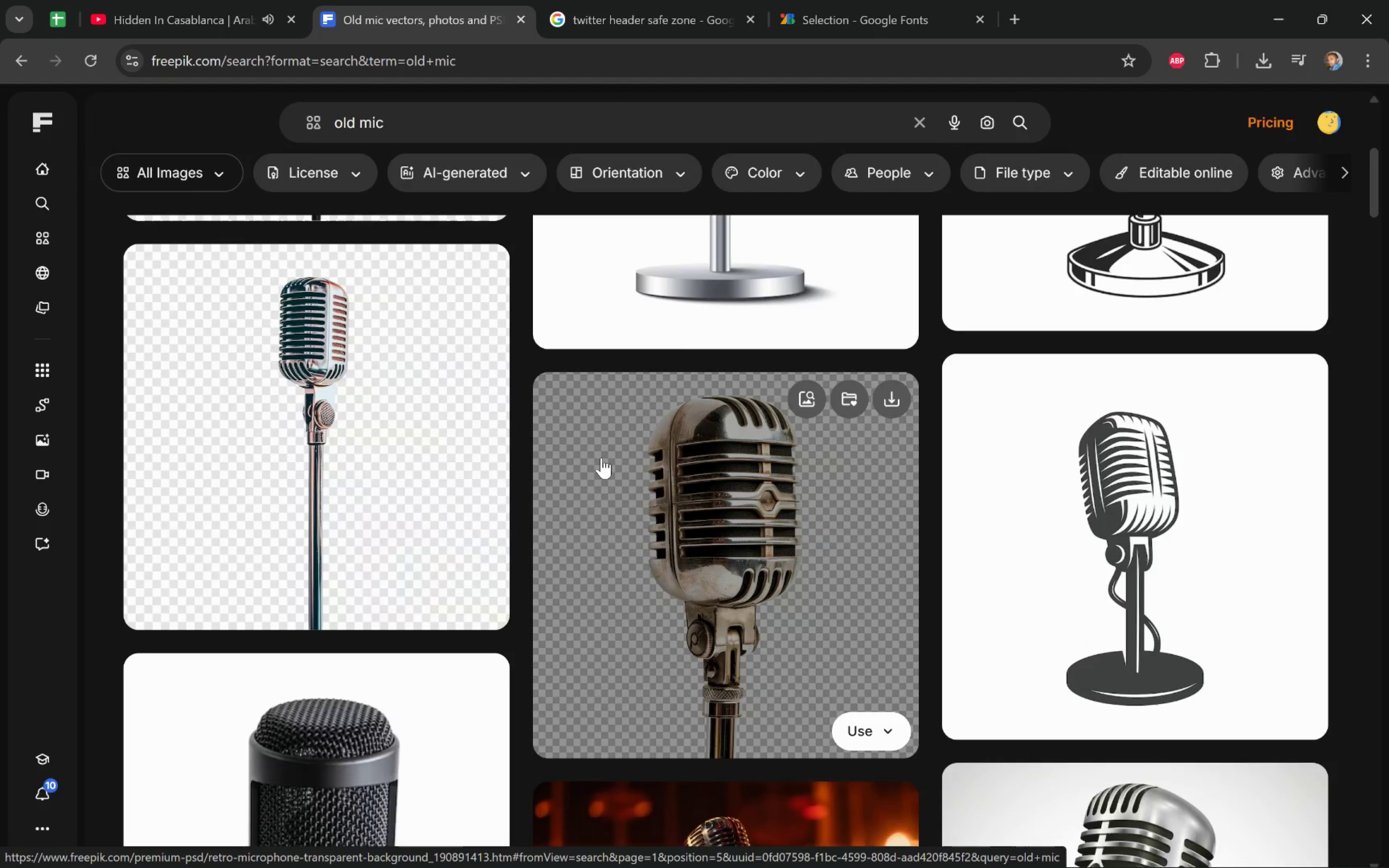 
wait(17.31)
 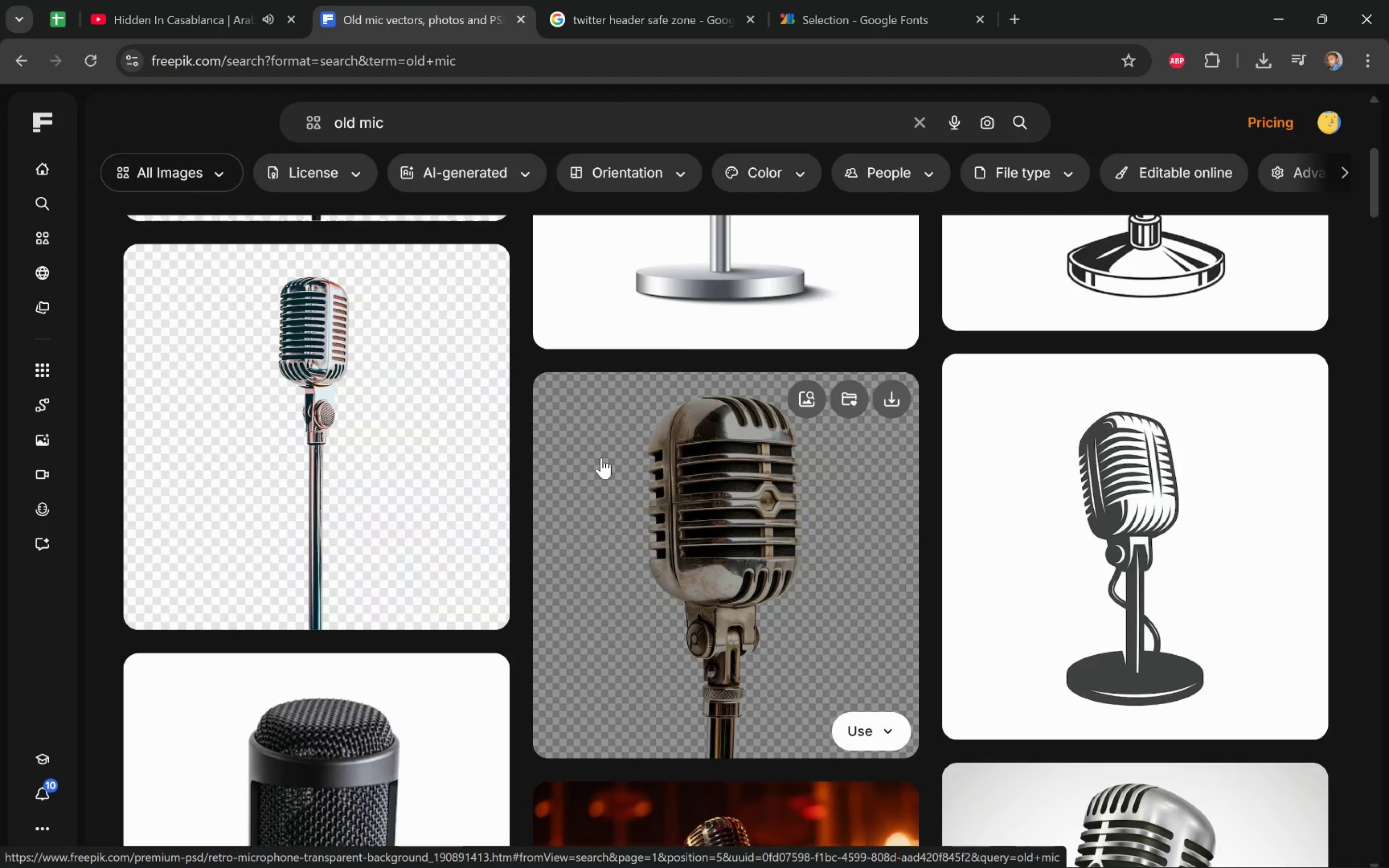 
scroll: coordinate [1344, 520], scroll_direction: down, amount: 14.0
 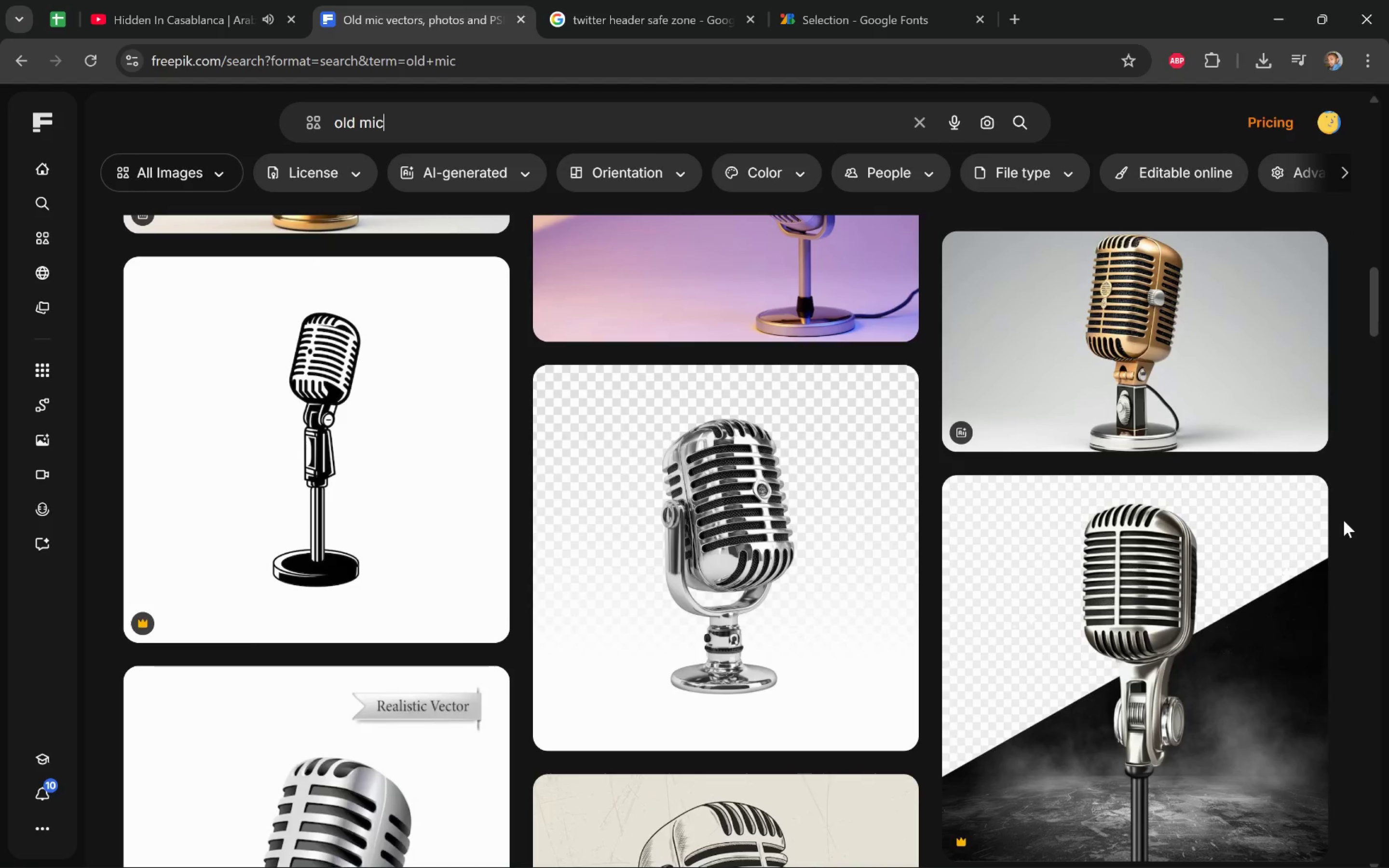 
scroll: coordinate [1344, 520], scroll_direction: up, amount: 12.0
 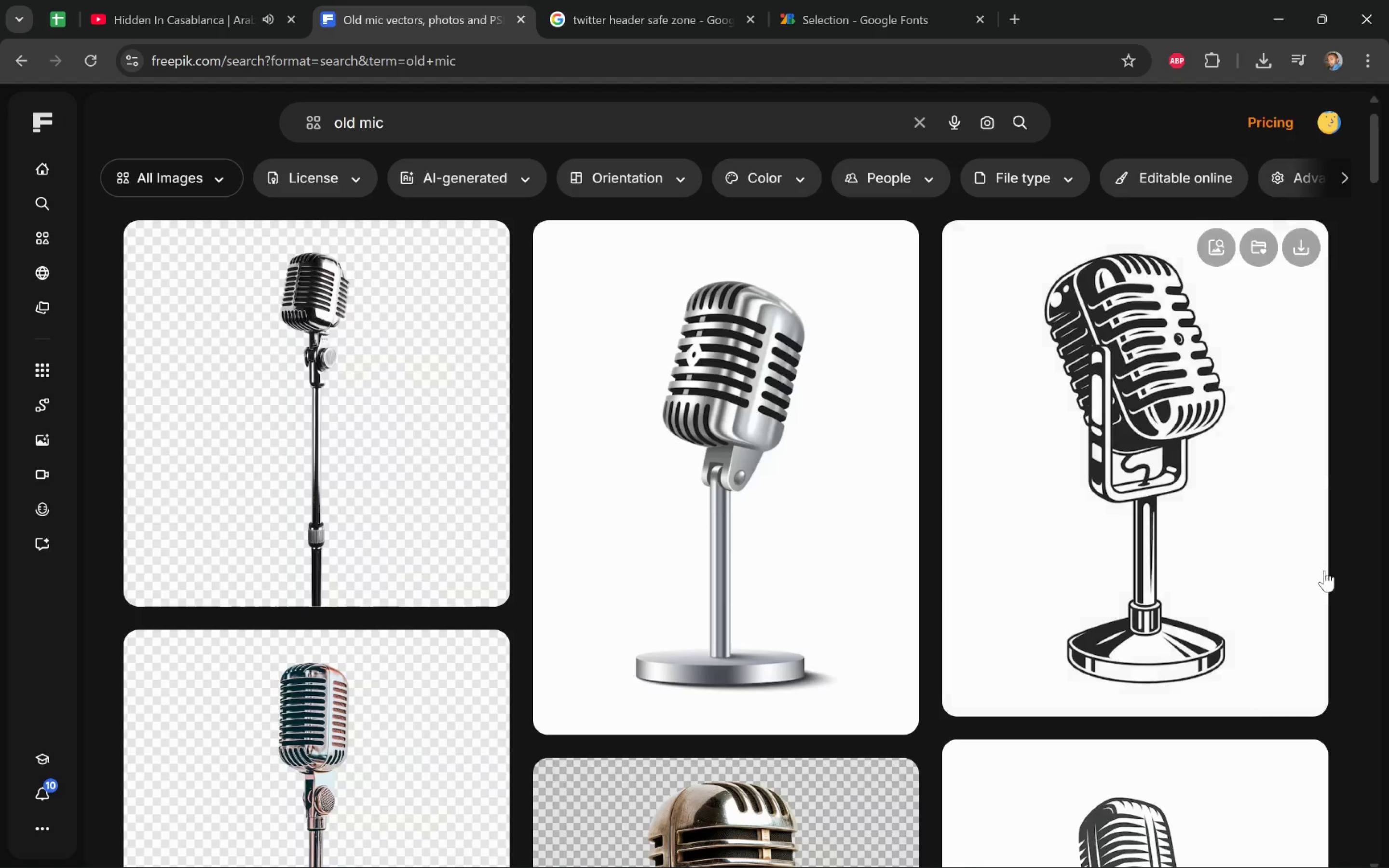 
left_click([1304, 244])
 